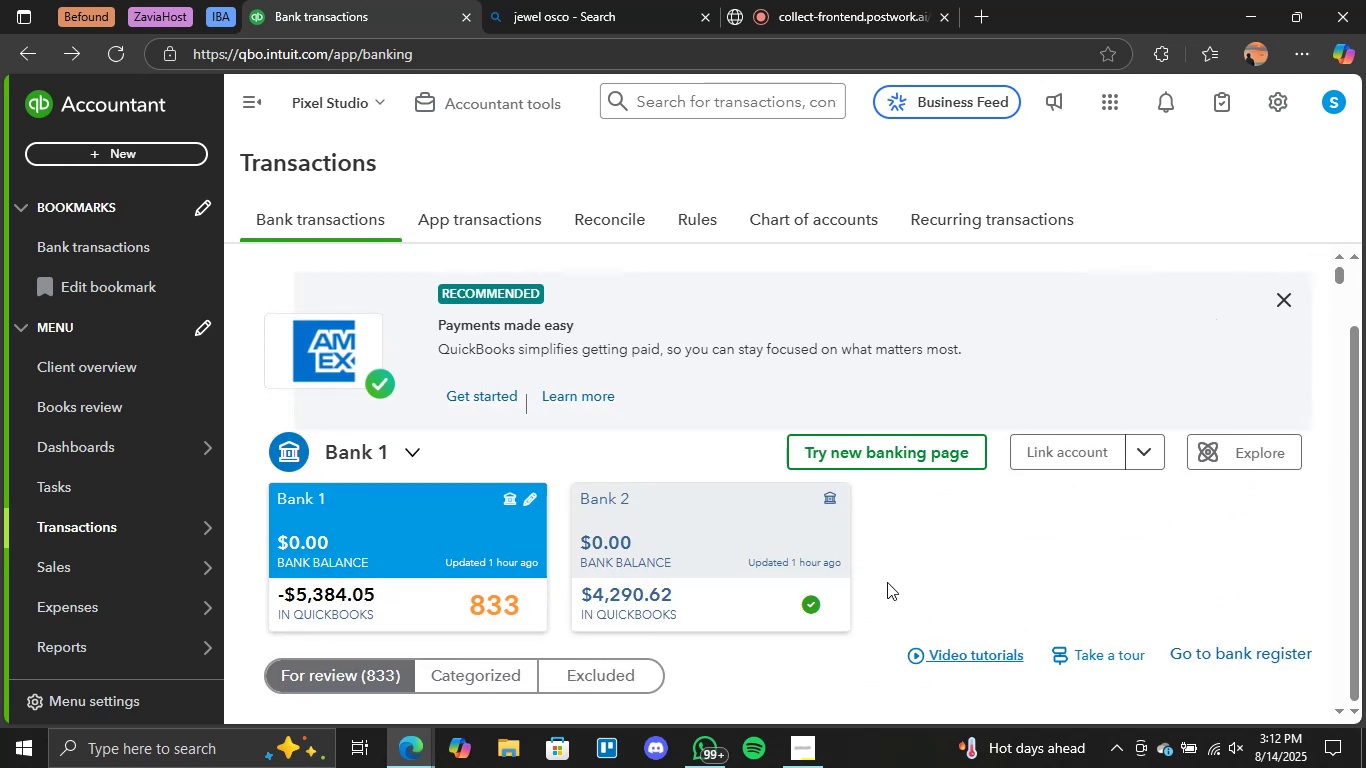 
scroll: coordinate [886, 579], scroll_direction: down, amount: 3.0
 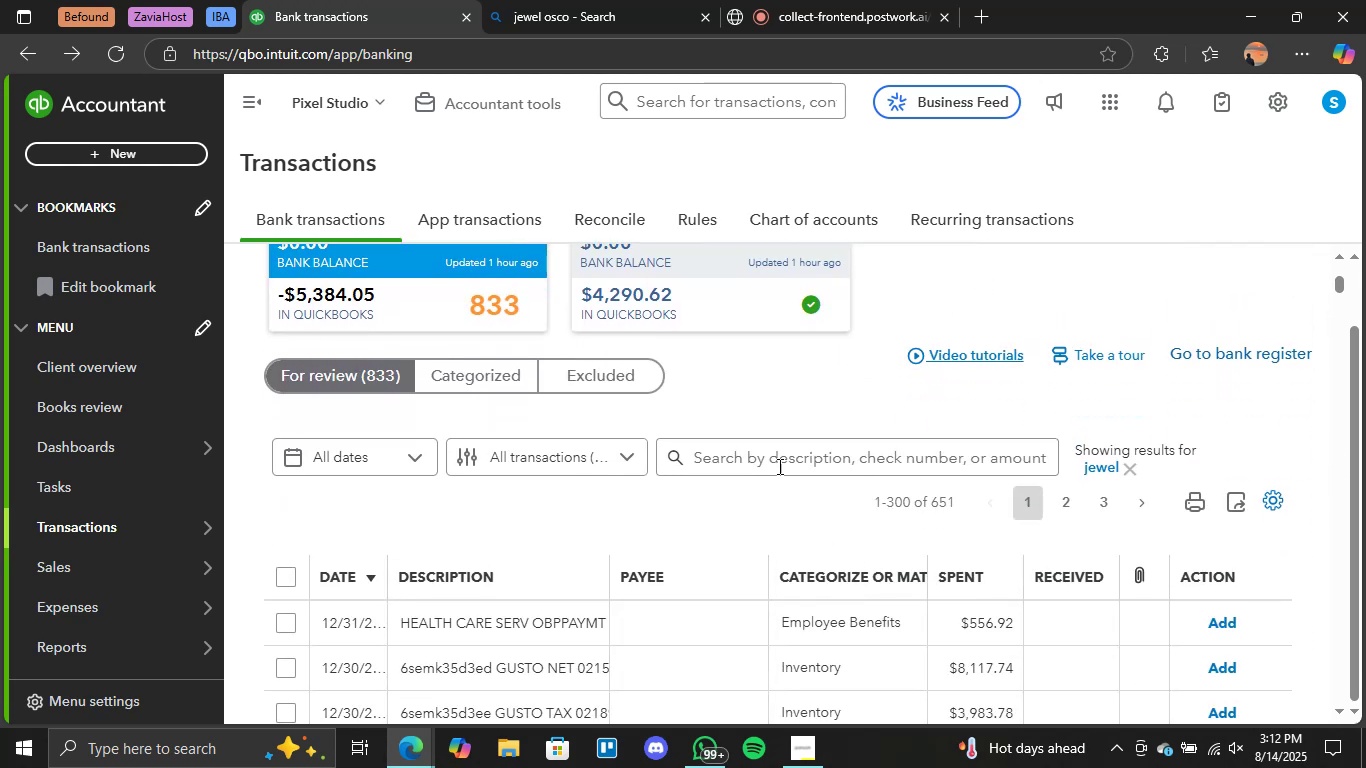 
left_click([781, 456])
 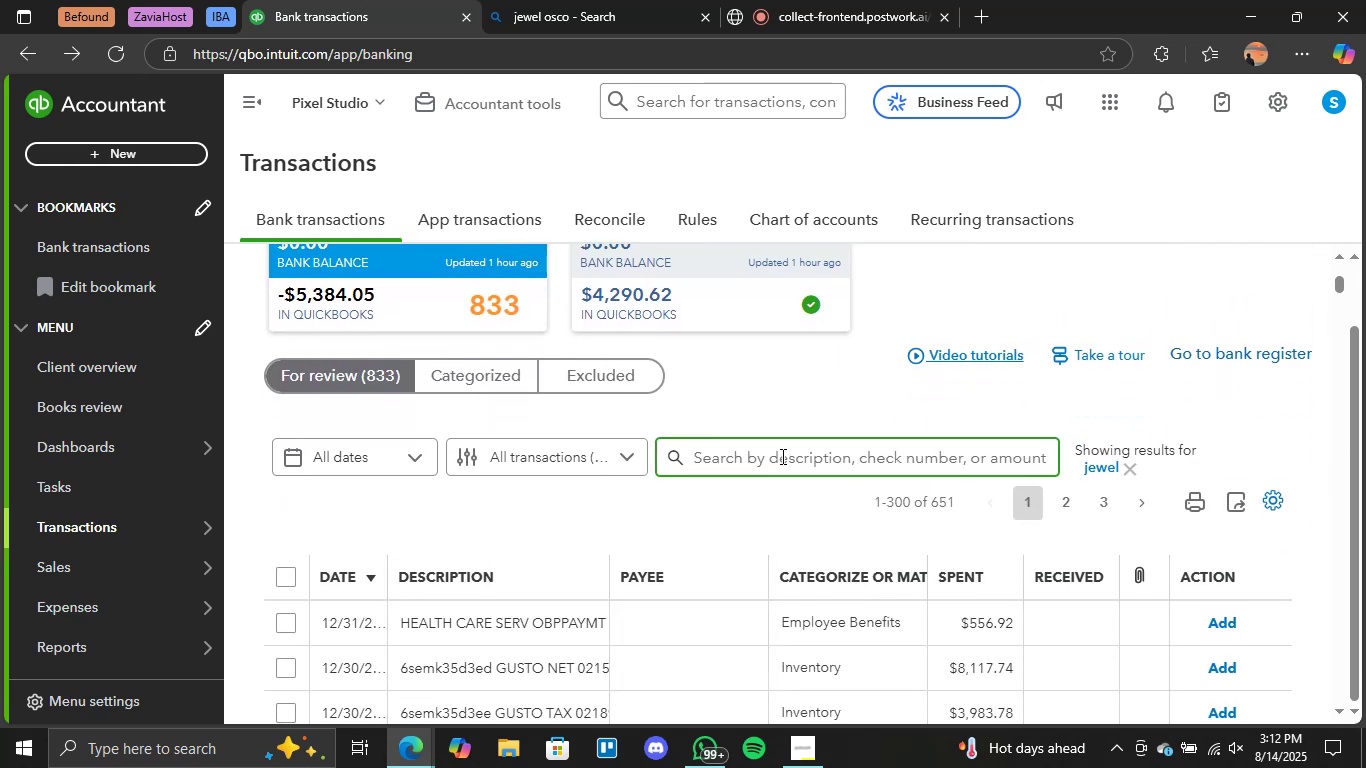 
type(pay)
 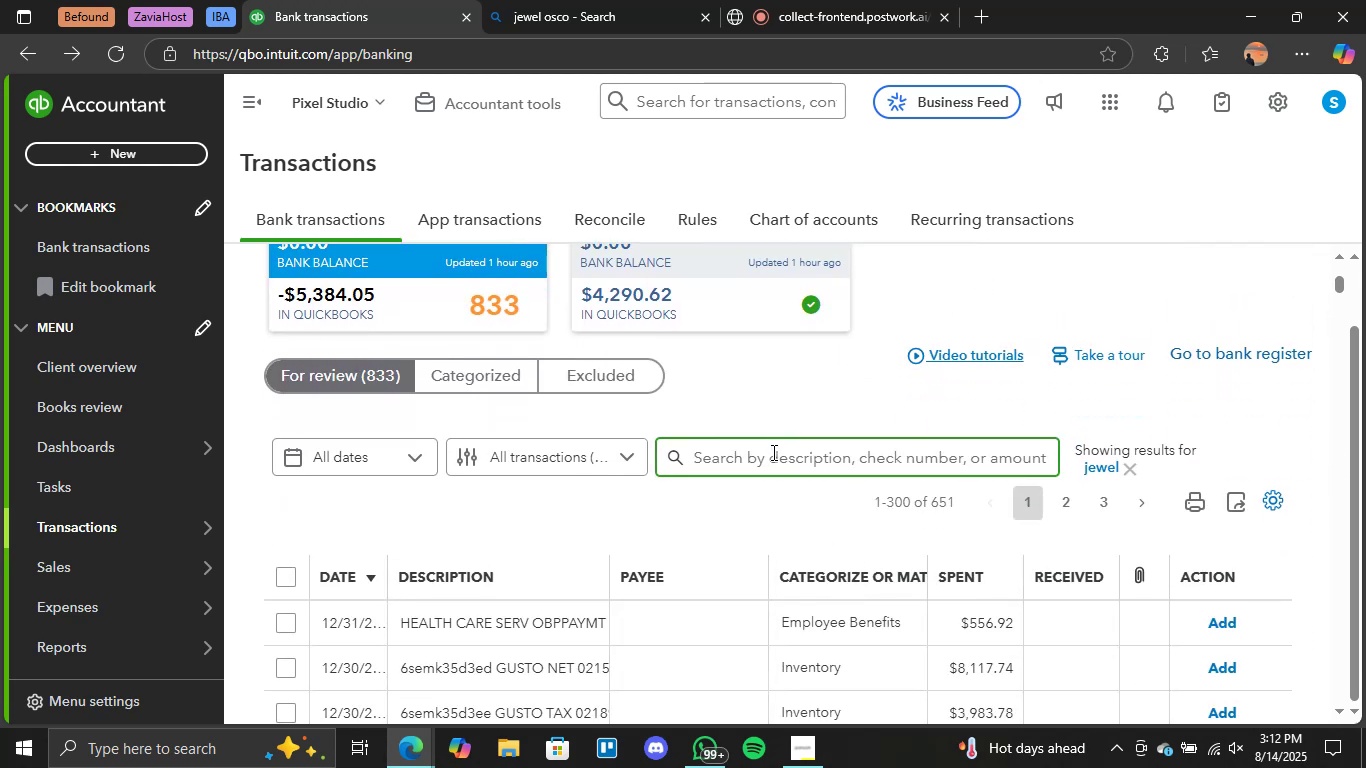 
left_click([772, 452])
 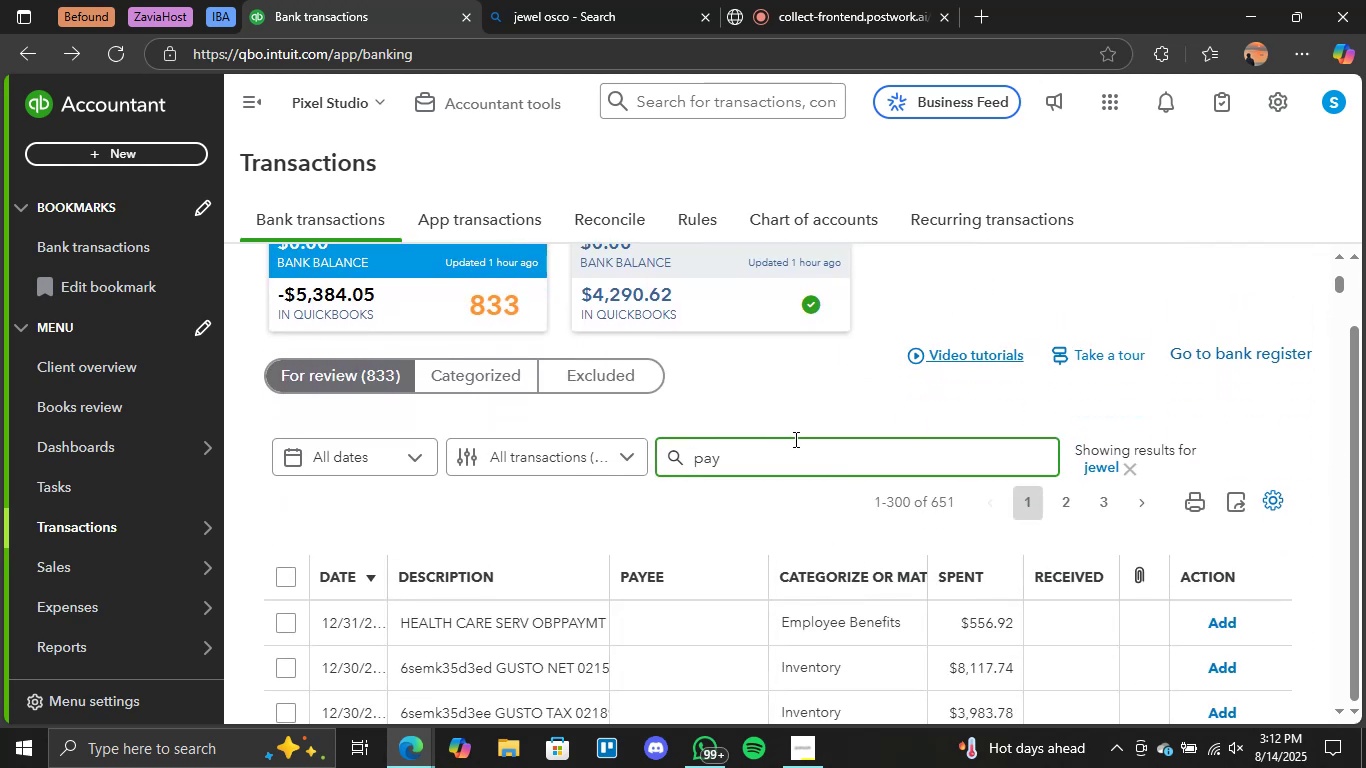 
type('oneer)
 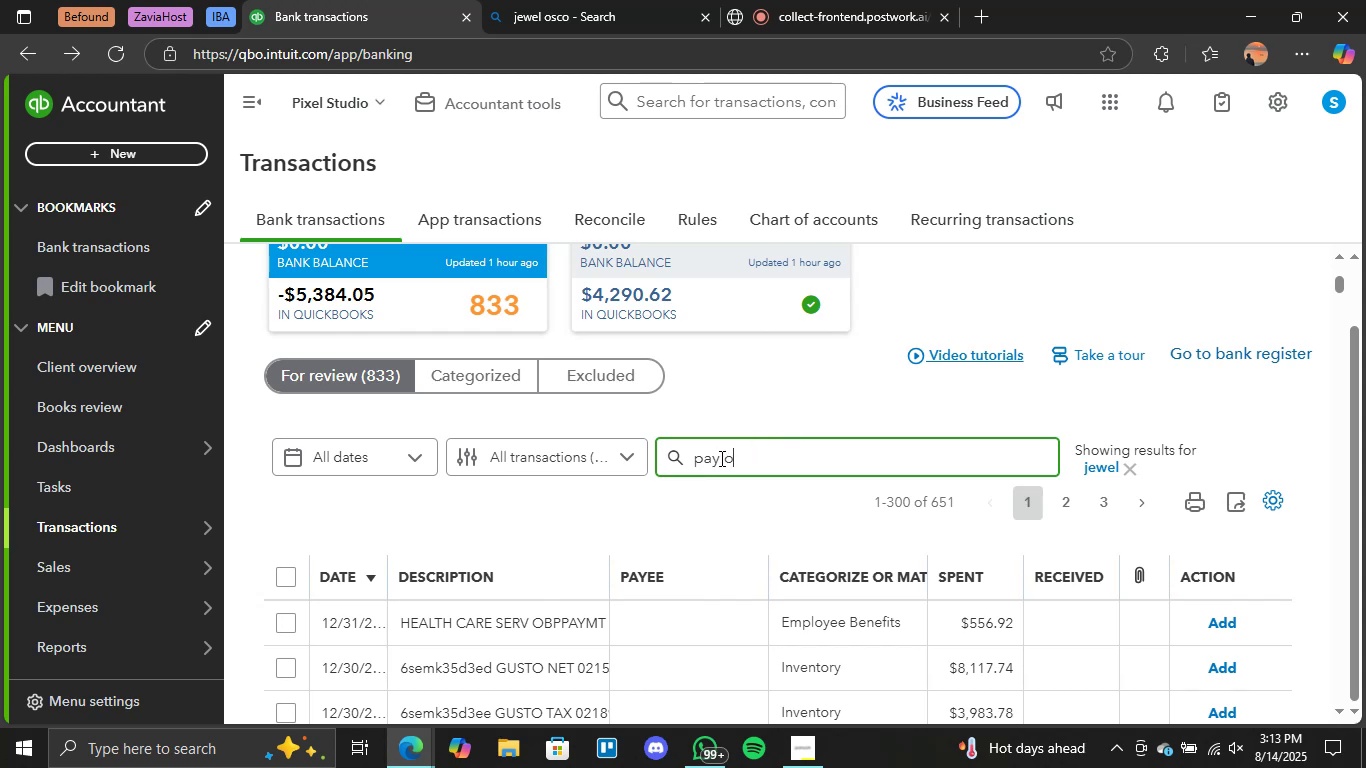 
left_click([722, 455])
 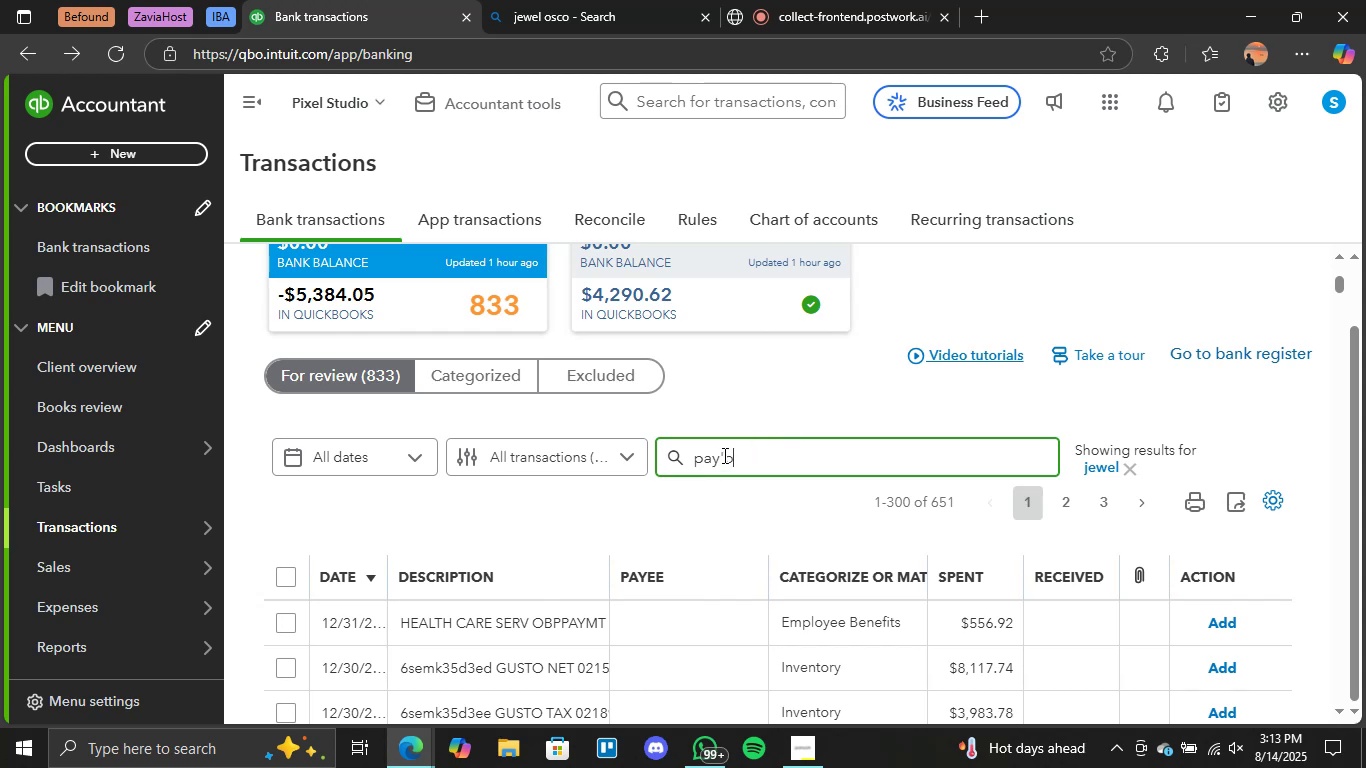 
key(Backspace)
 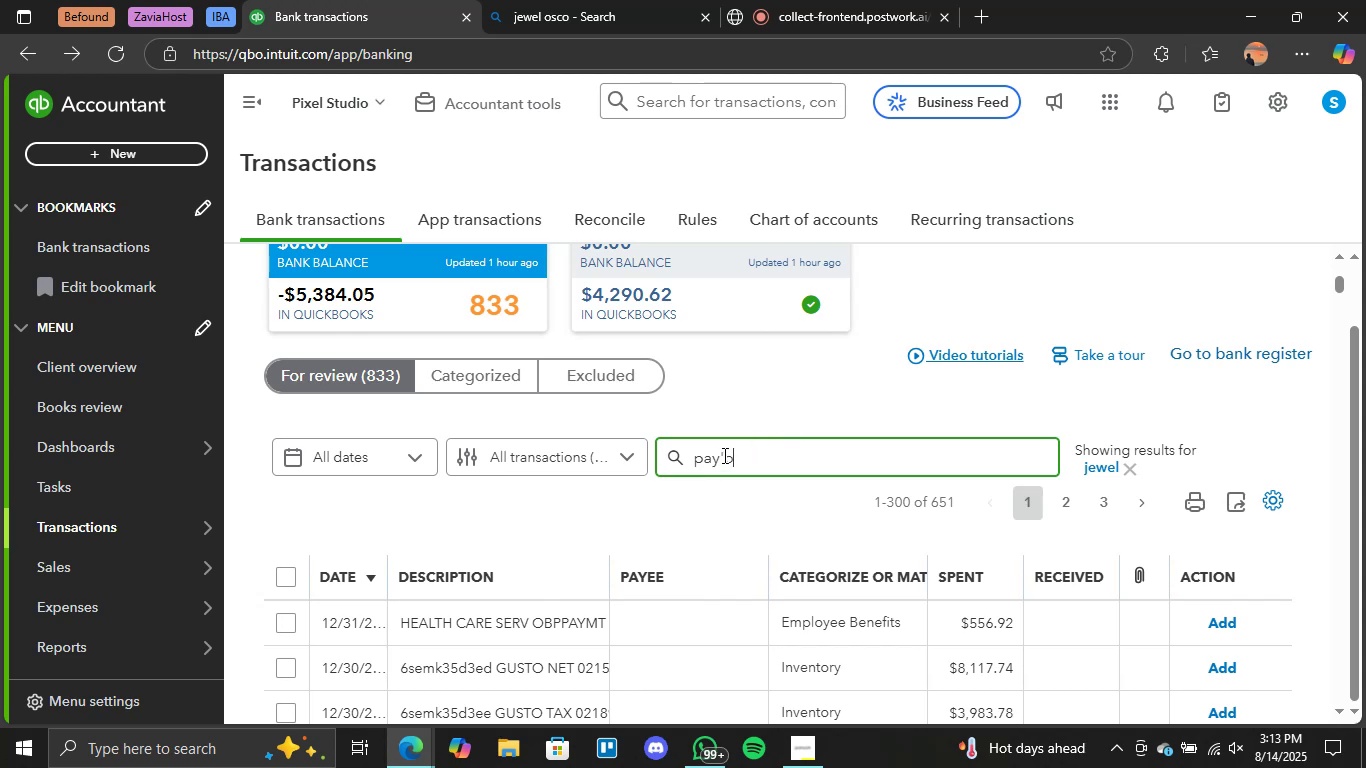 
wait(8.15)
 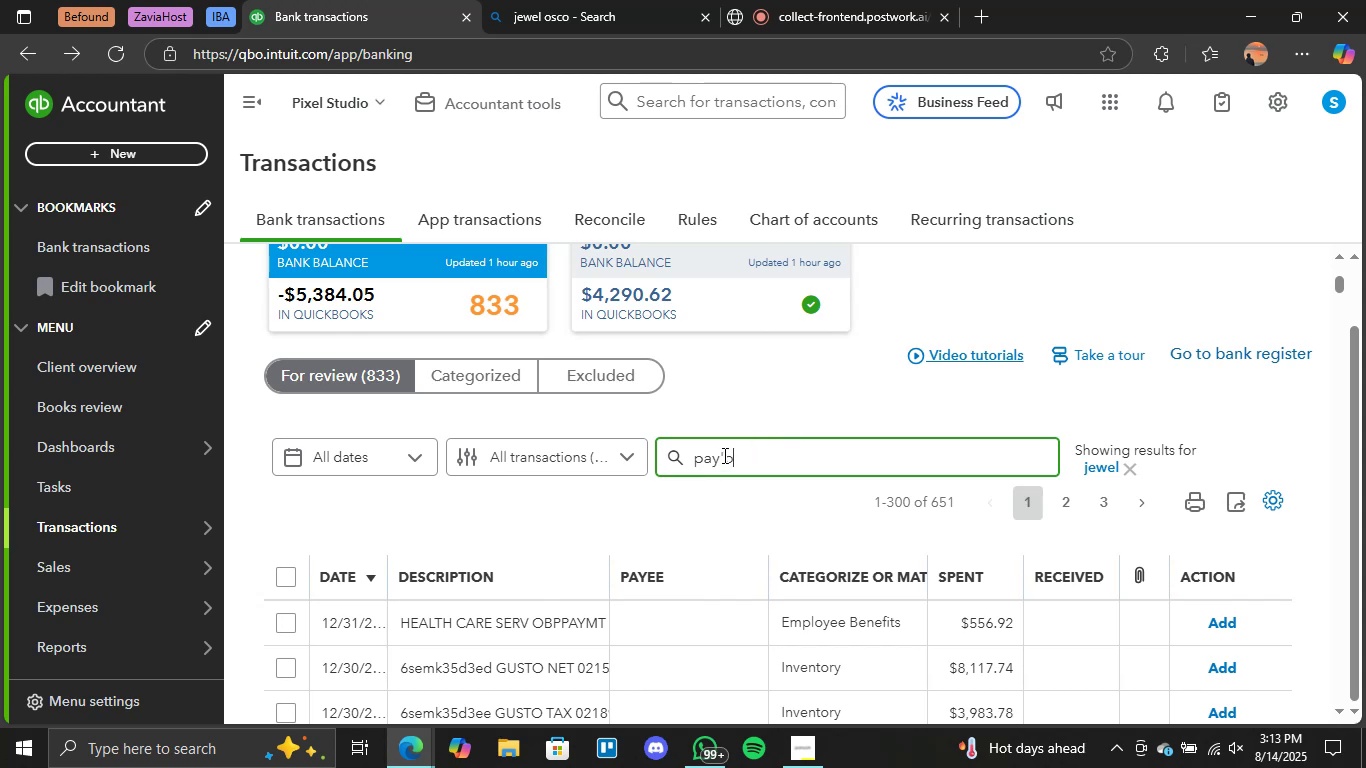 
scroll: coordinate [807, 388], scroll_direction: down, amount: 1.0
 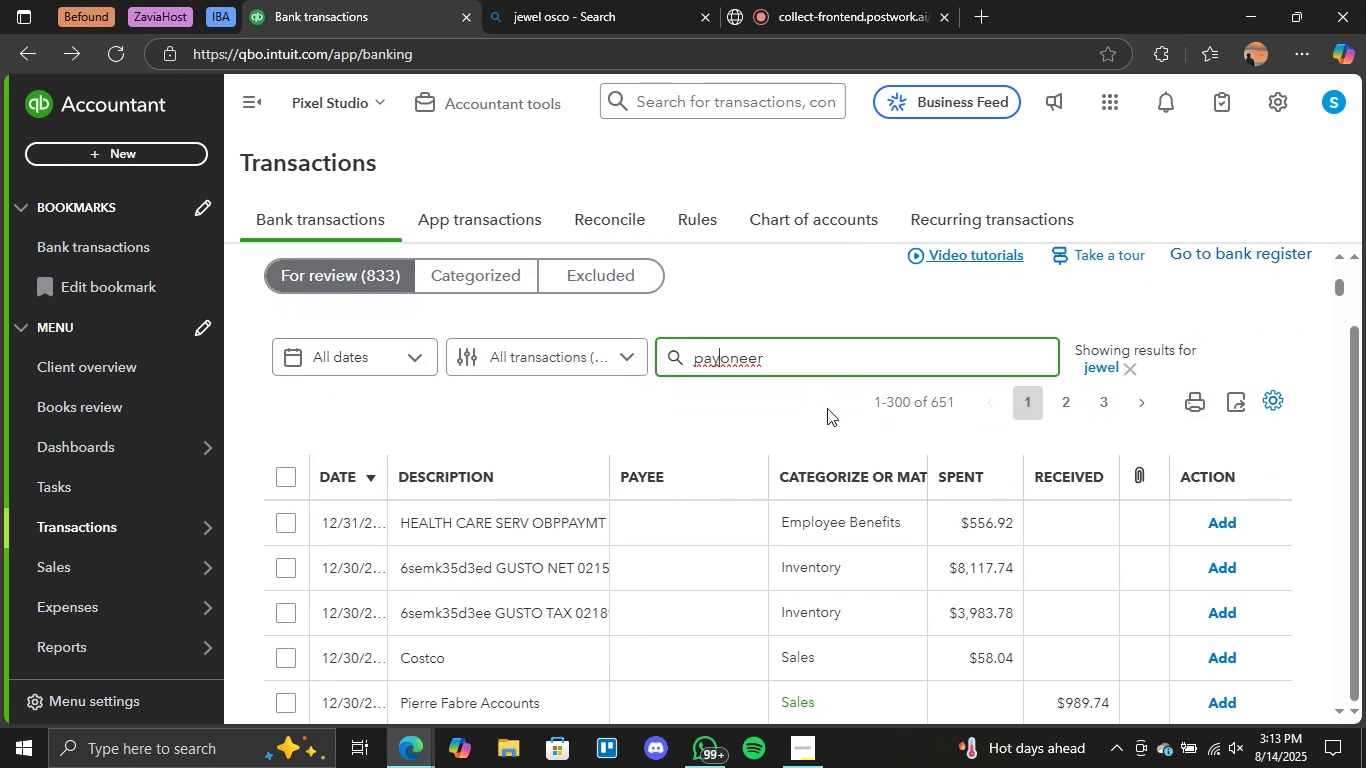 
key(Enter)
 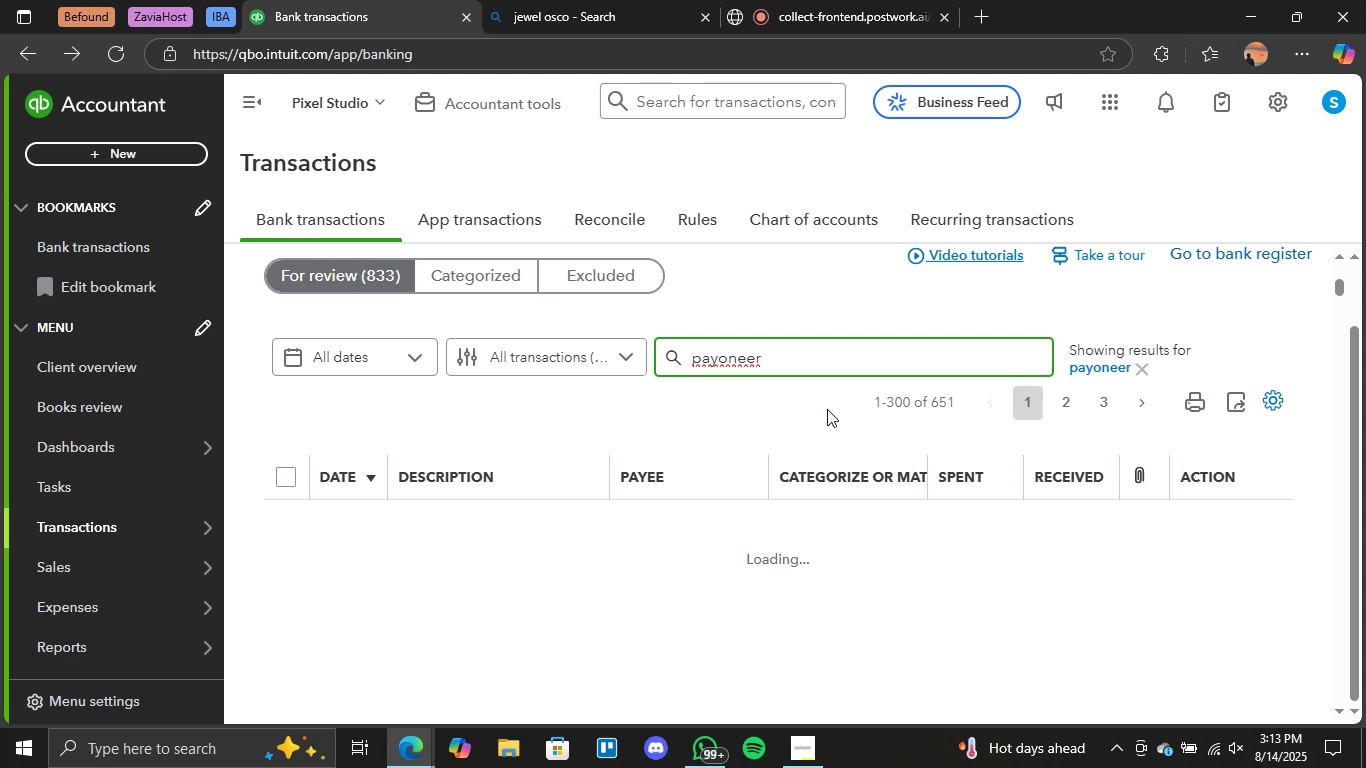 
wait(10.29)
 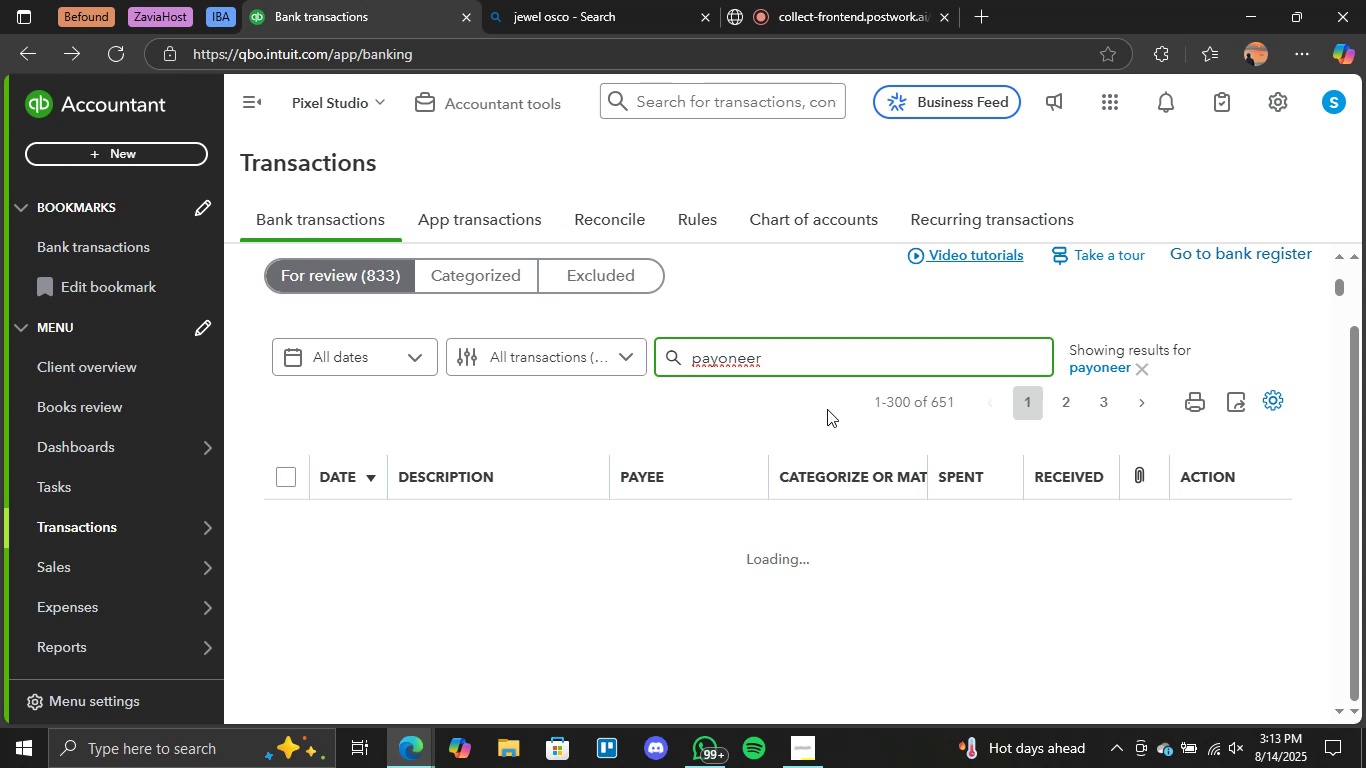 
scroll: coordinate [622, 504], scroll_direction: down, amount: 5.0
 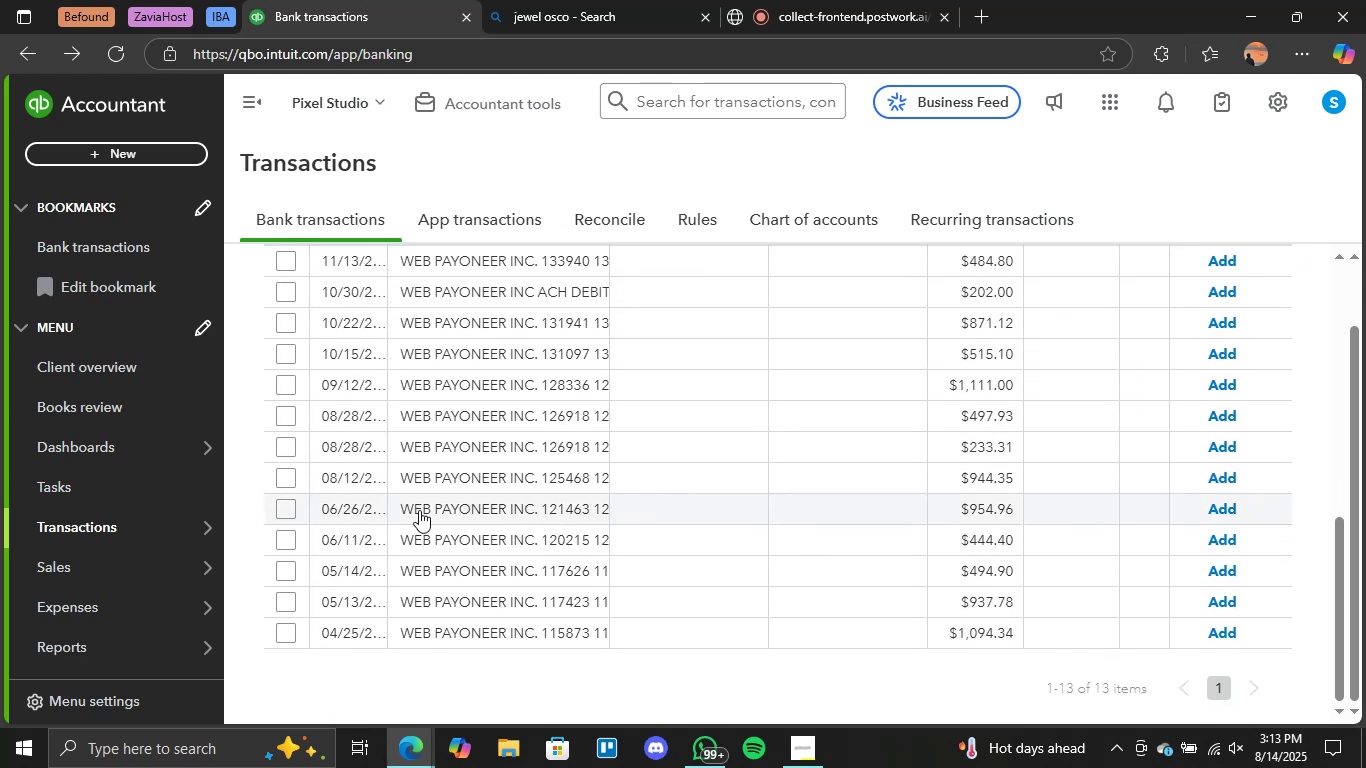 
scroll: coordinate [441, 472], scroll_direction: up, amount: 2.0
 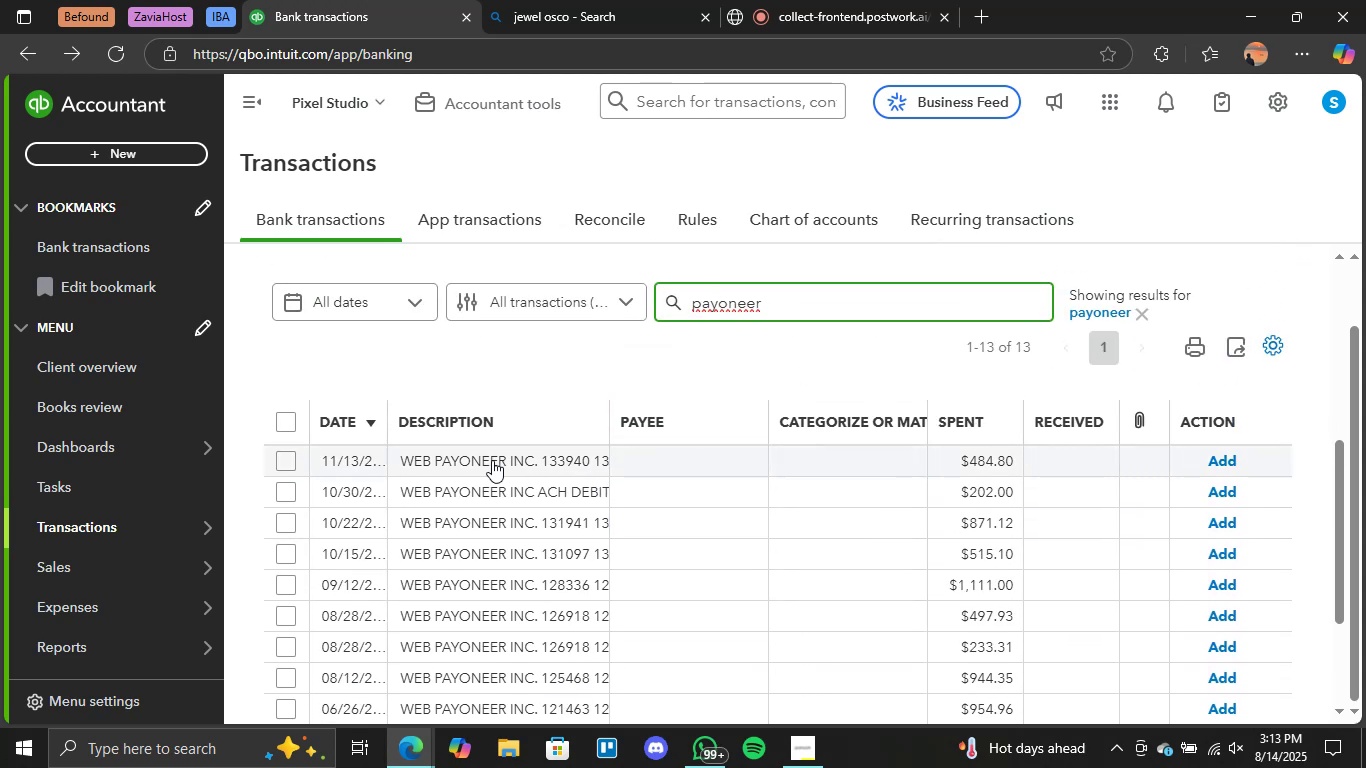 
left_click([492, 460])
 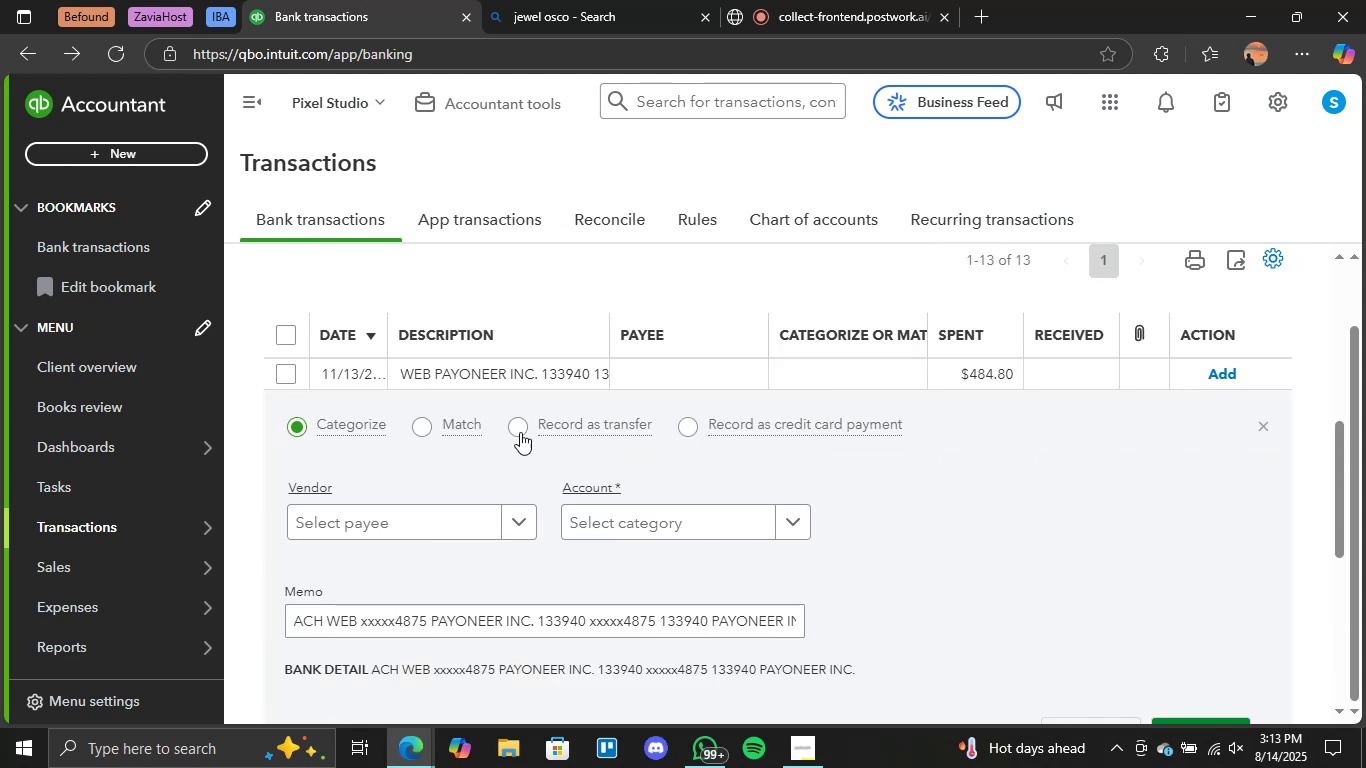 
scroll: coordinate [643, 447], scroll_direction: down, amount: 1.0
 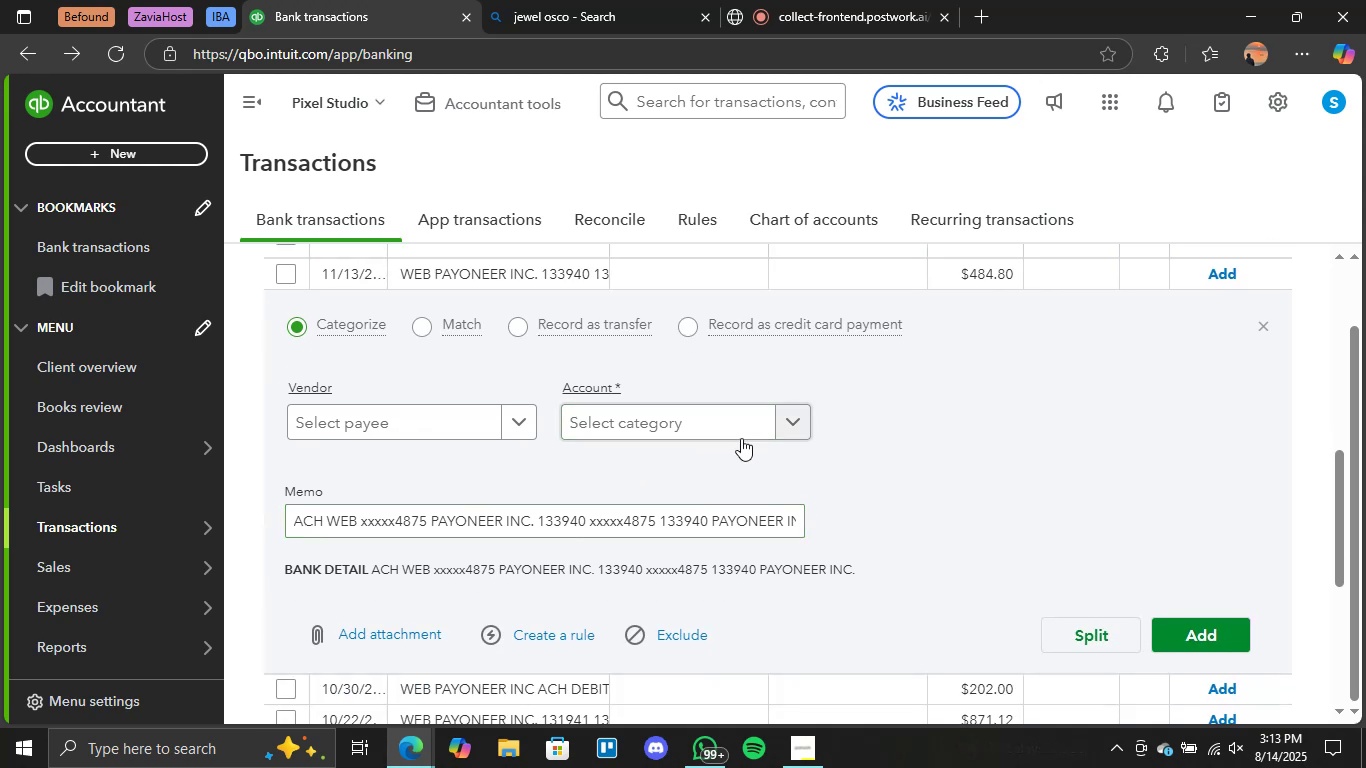 
scroll: coordinate [878, 445], scroll_direction: none, amount: 0.0
 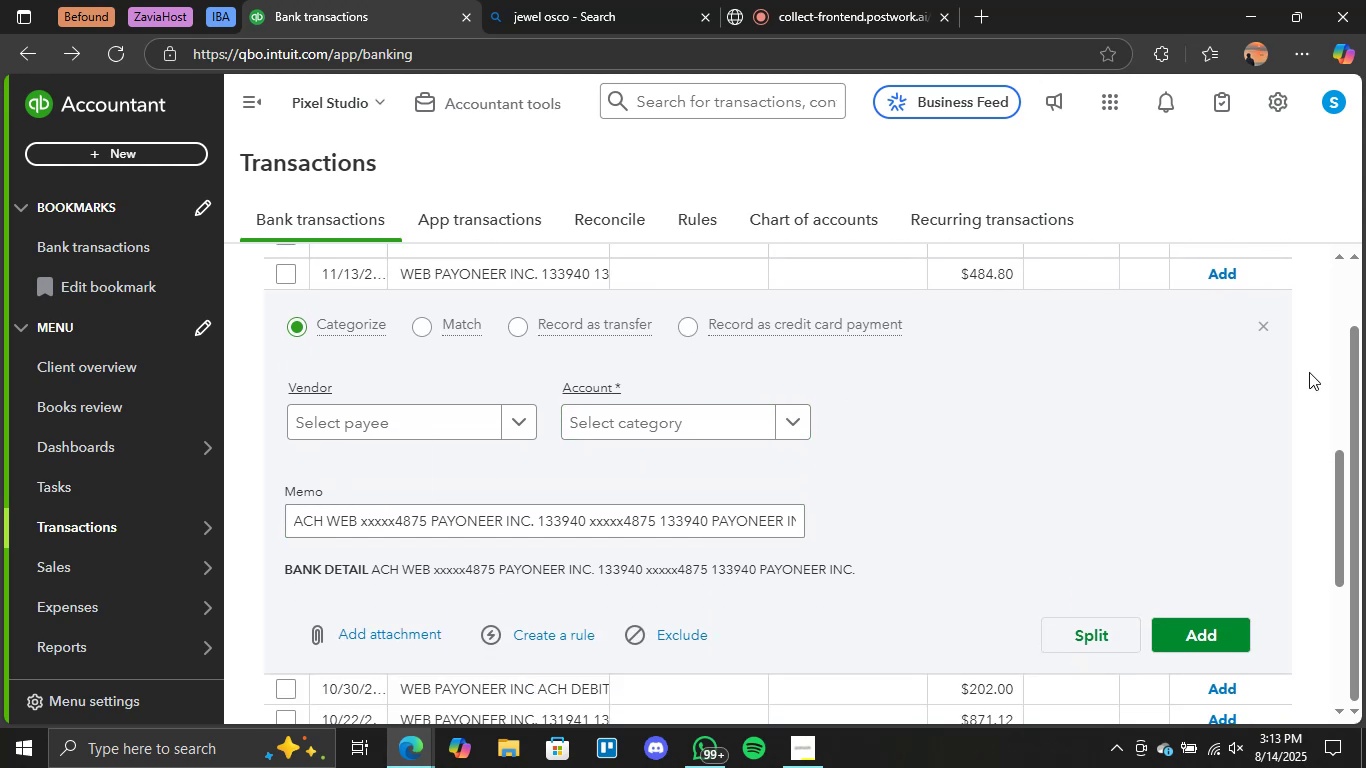 
scroll: coordinate [1235, 392], scroll_direction: up, amount: 1.0
 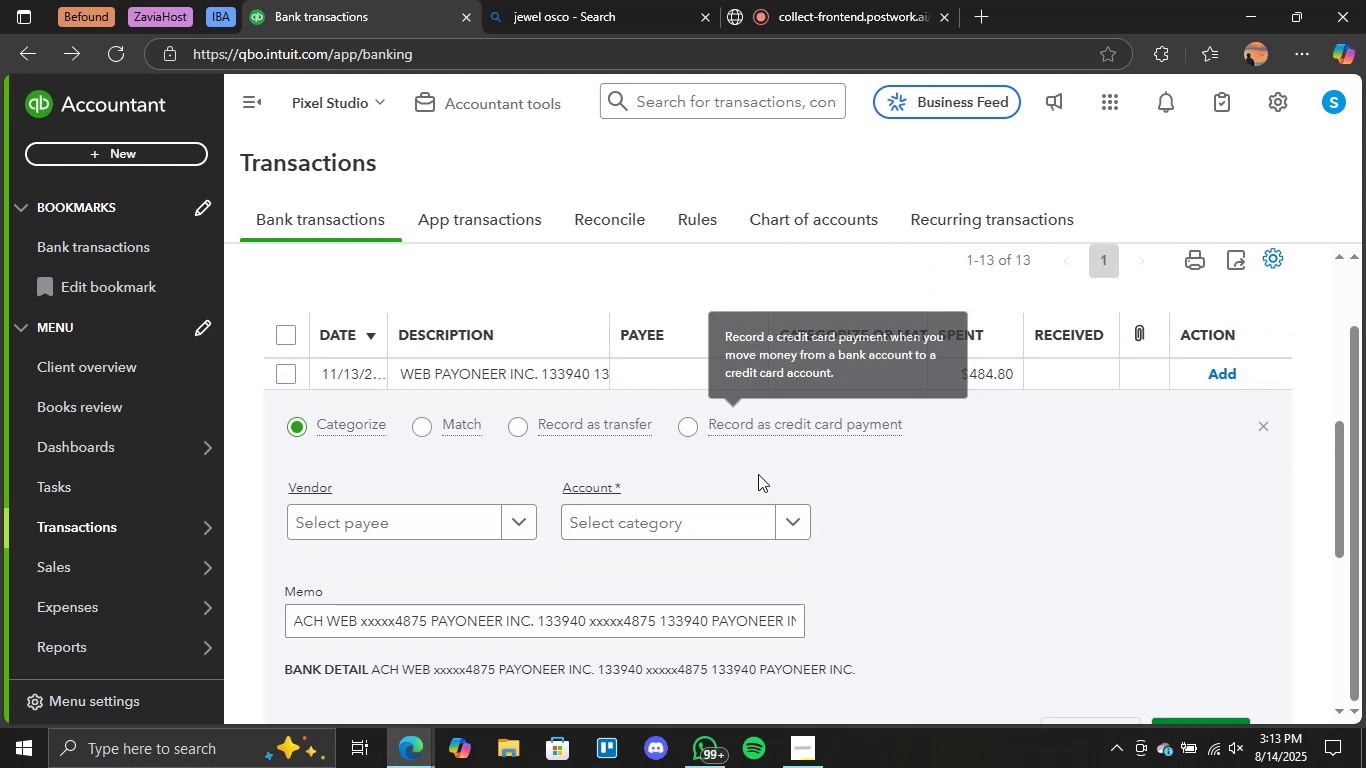 
left_click([800, 522])
 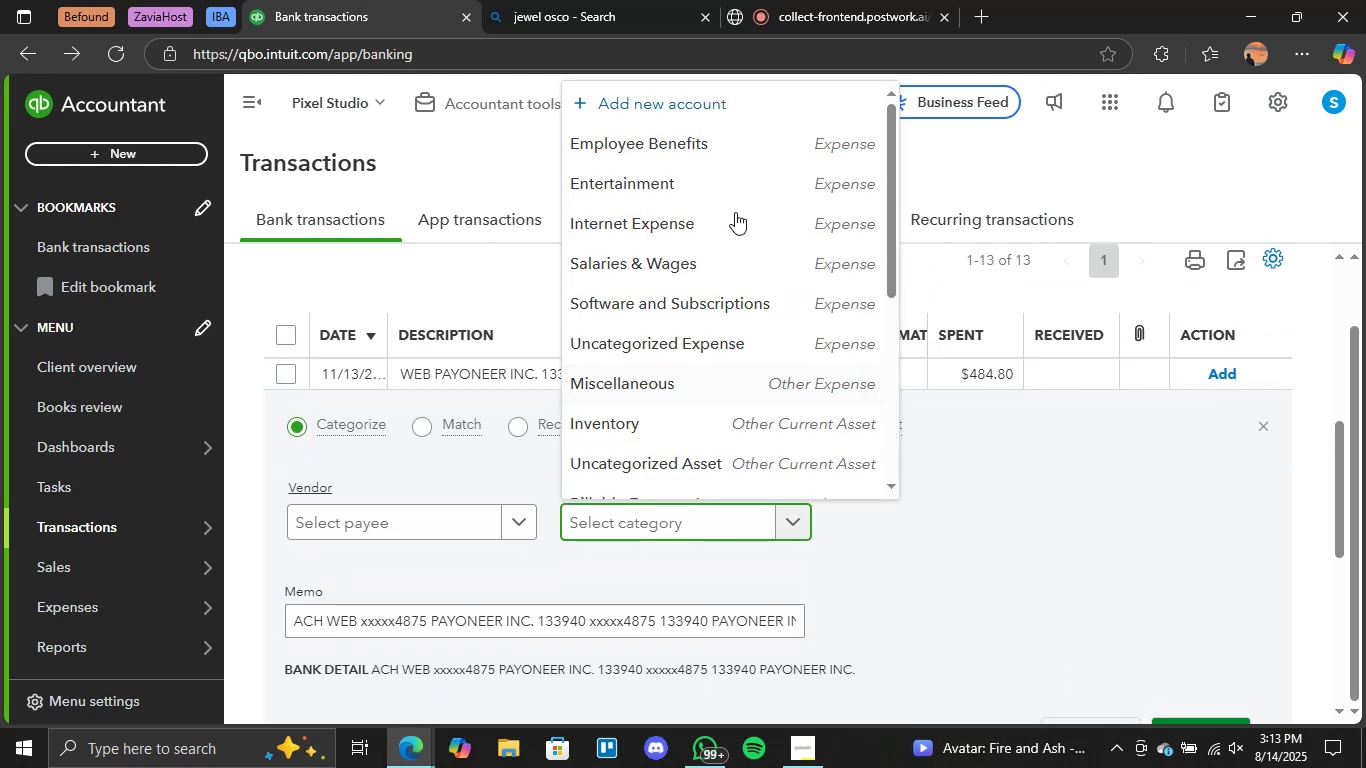 
scroll: coordinate [812, 394], scroll_direction: down, amount: 5.0
 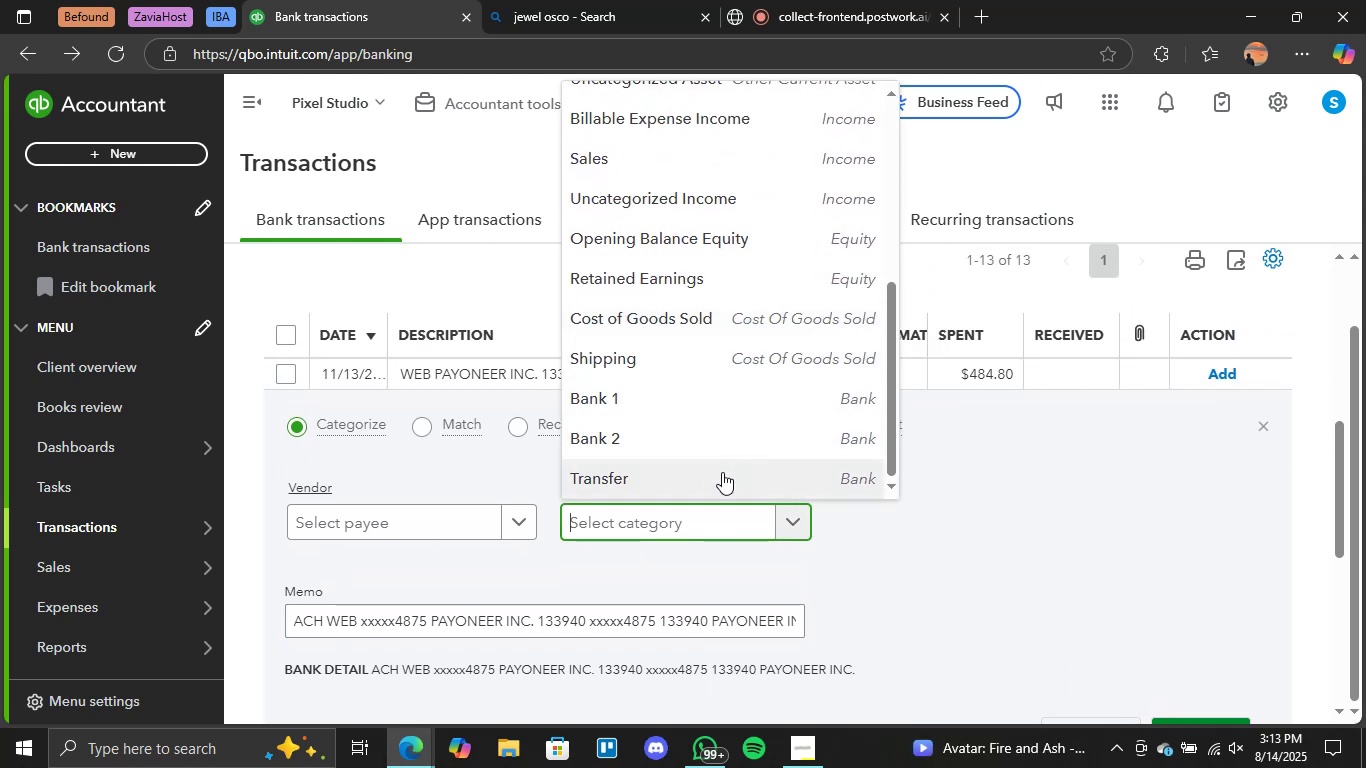 
left_click([701, 477])
 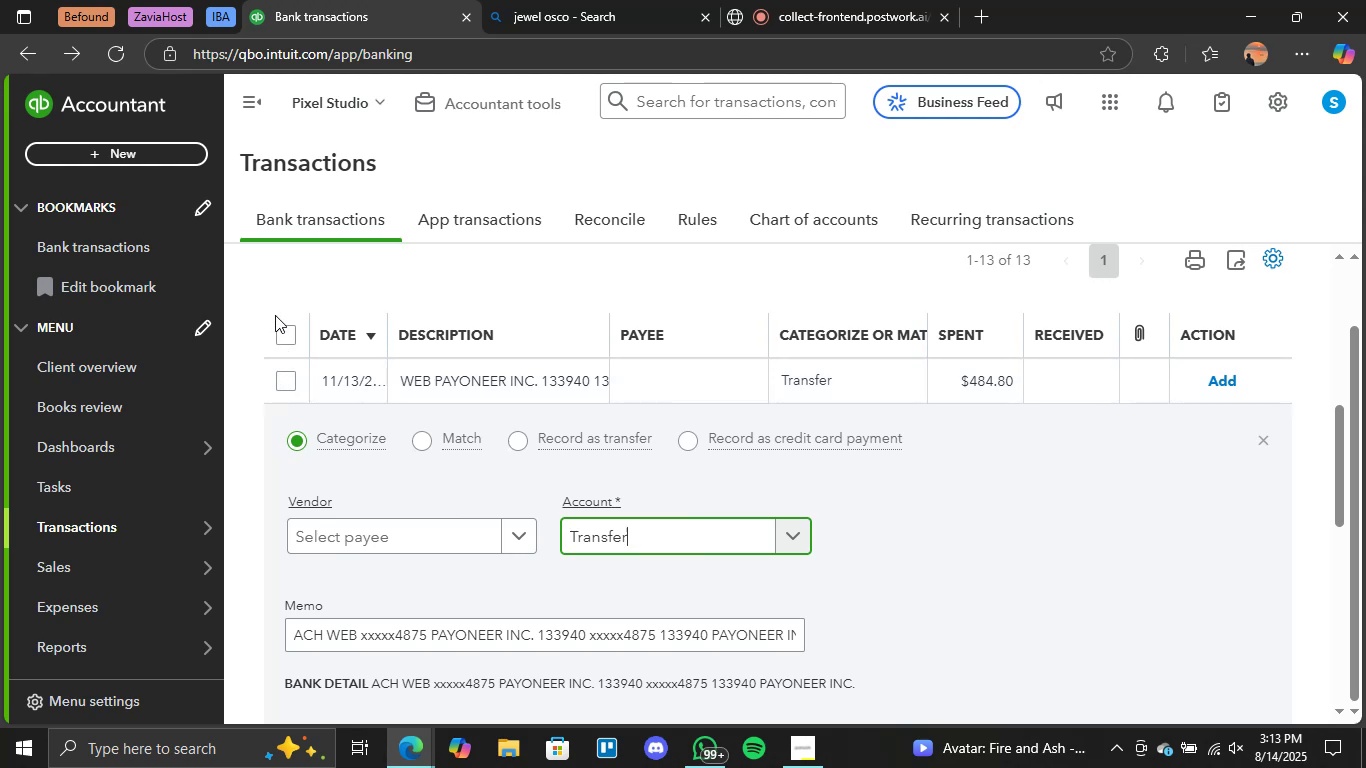 
left_click([284, 339])
 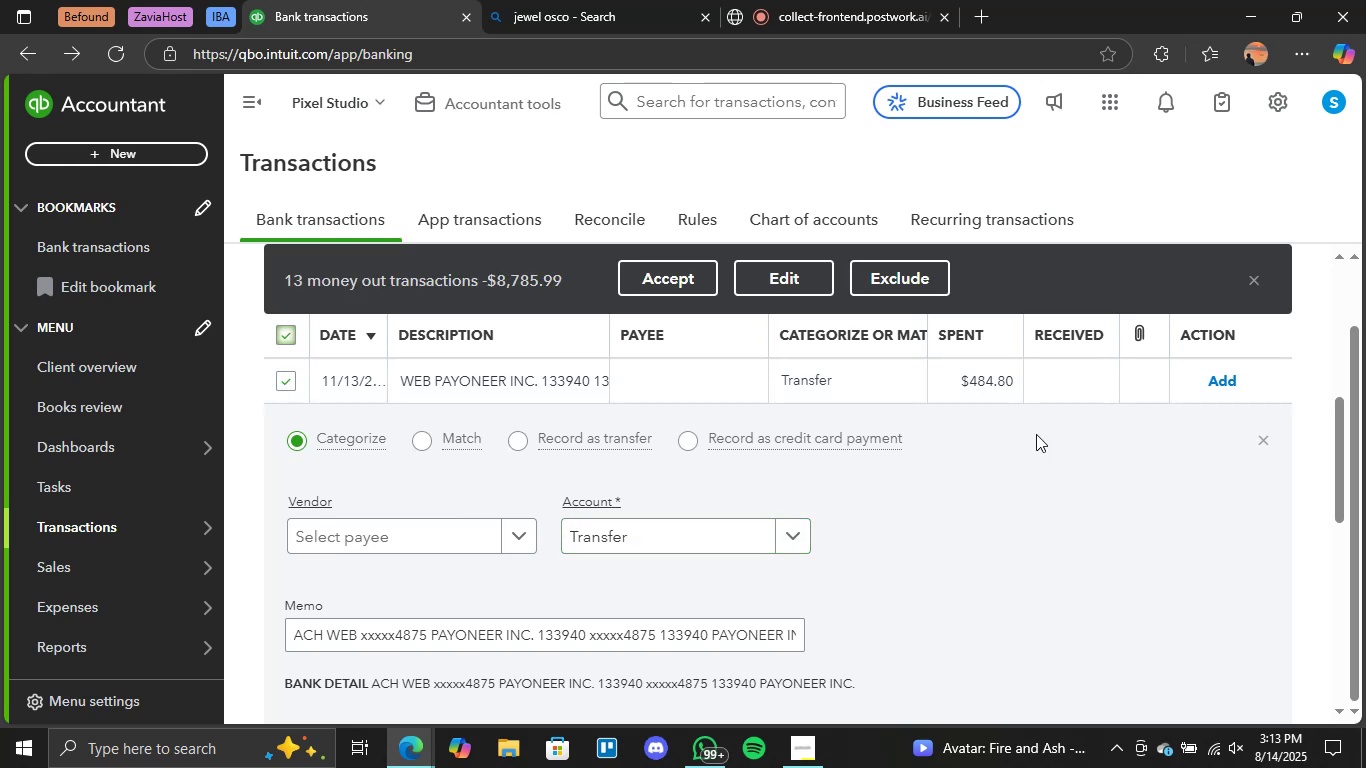 
scroll: coordinate [1180, 462], scroll_direction: down, amount: 9.0
 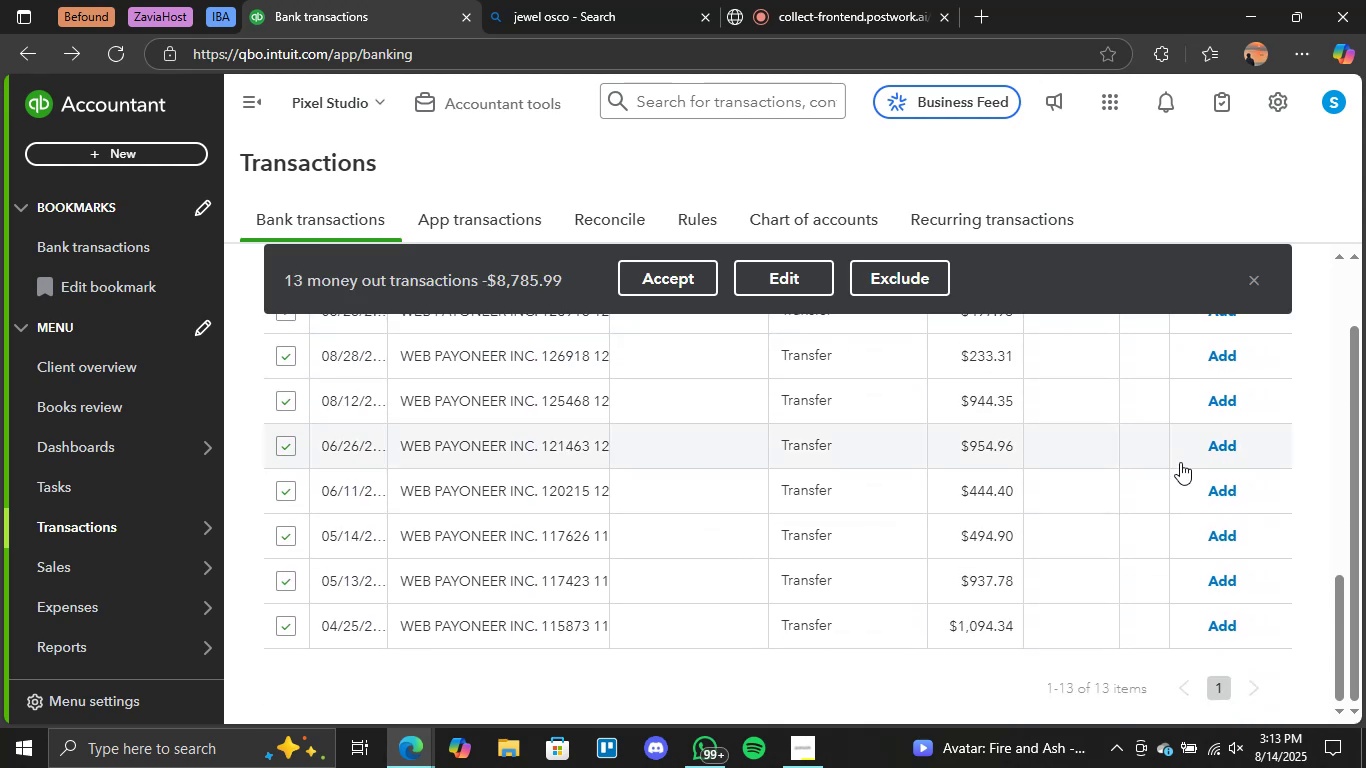 
scroll: coordinate [1066, 479], scroll_direction: up, amount: 6.0
 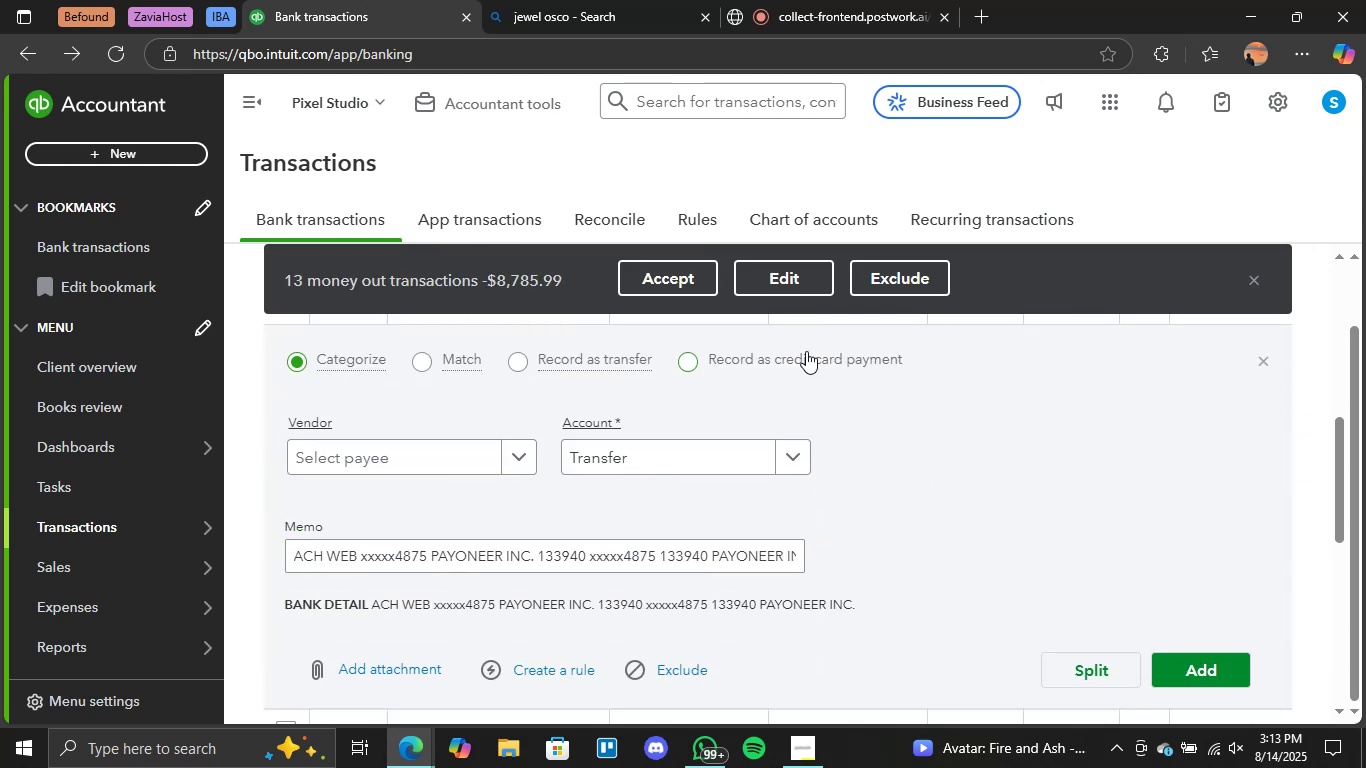 
left_click([668, 283])
 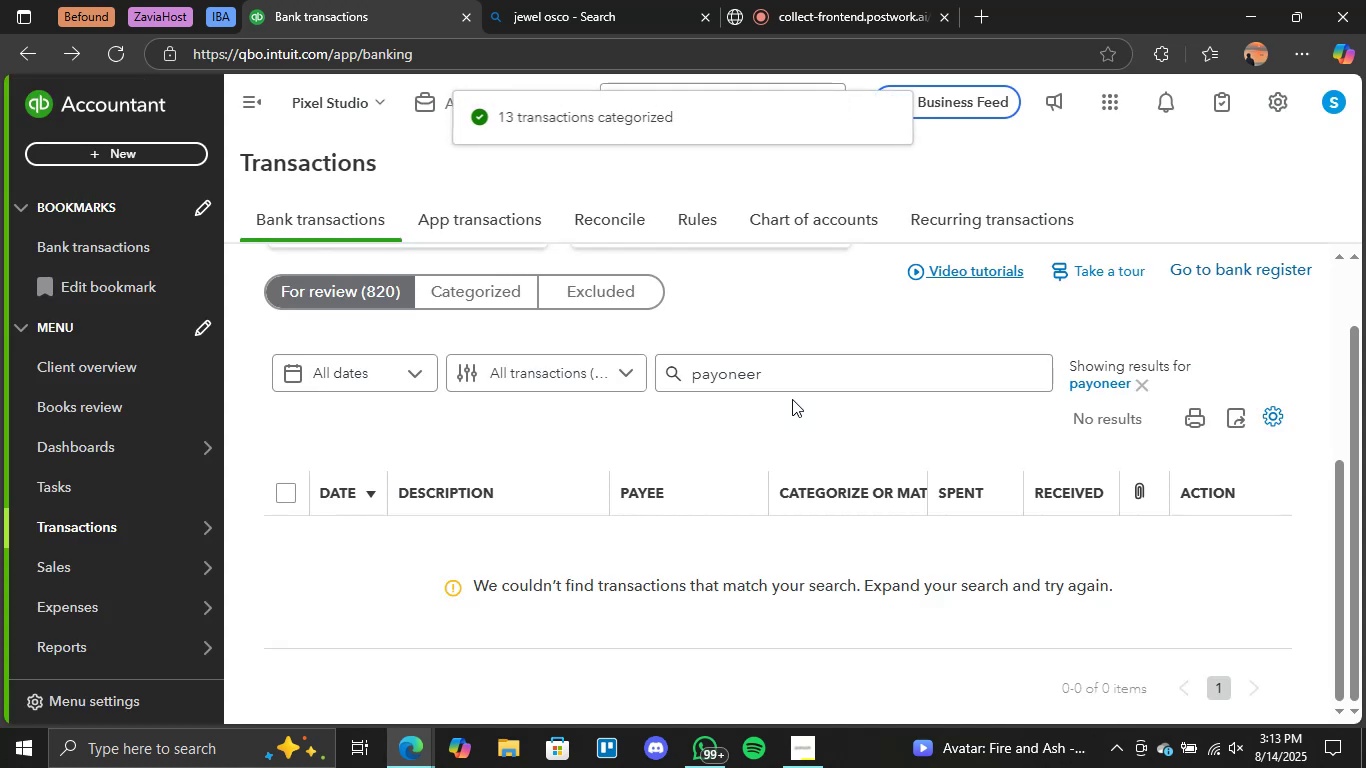 
wait(8.87)
 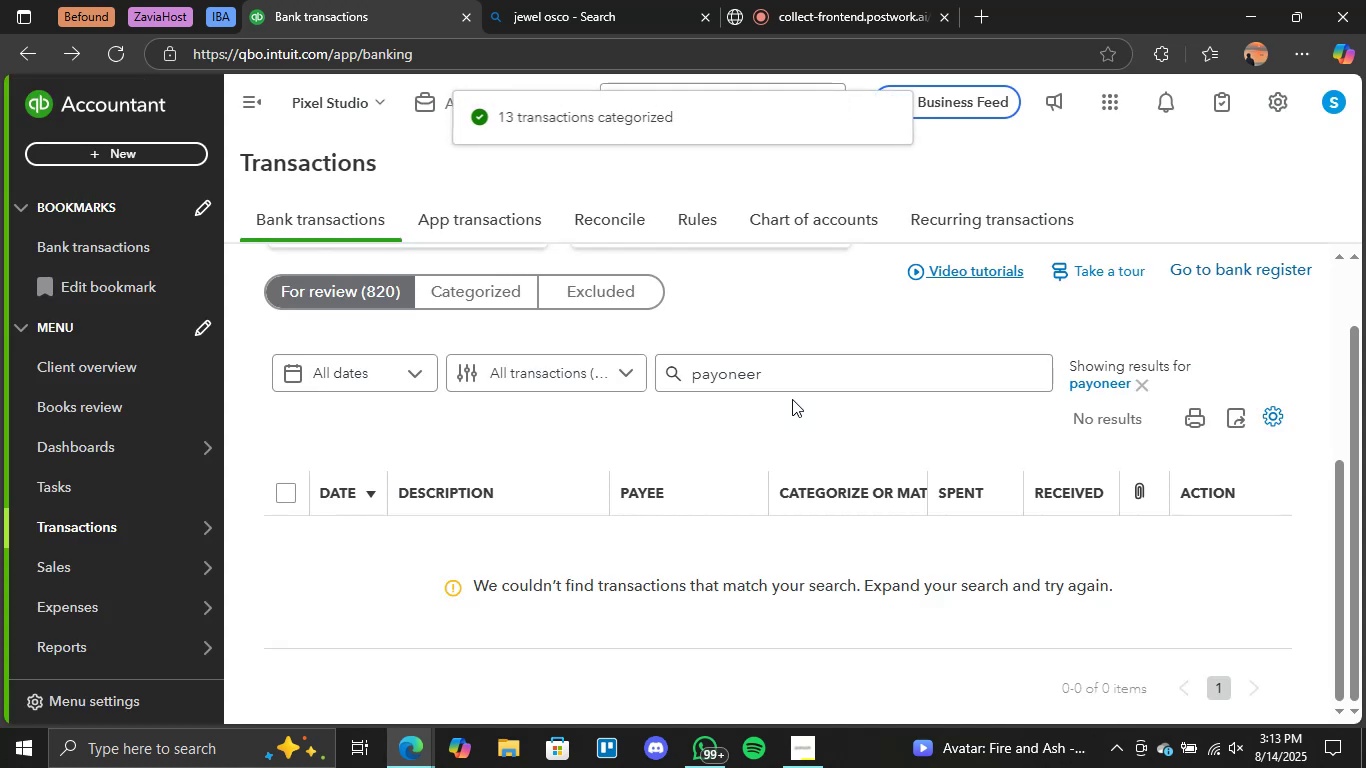 
left_click([831, 370])
 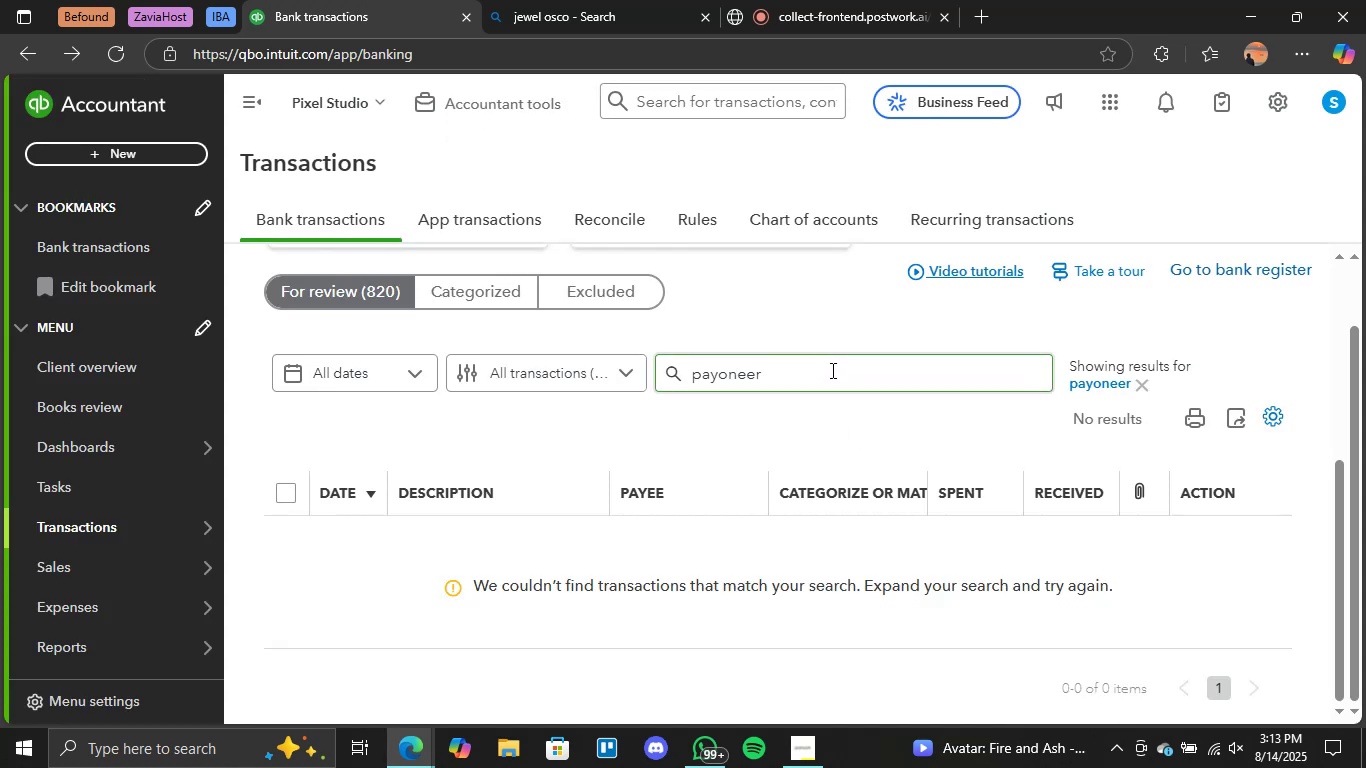 
left_click_drag(start_coordinate=[831, 370], to_coordinate=[460, 412])
 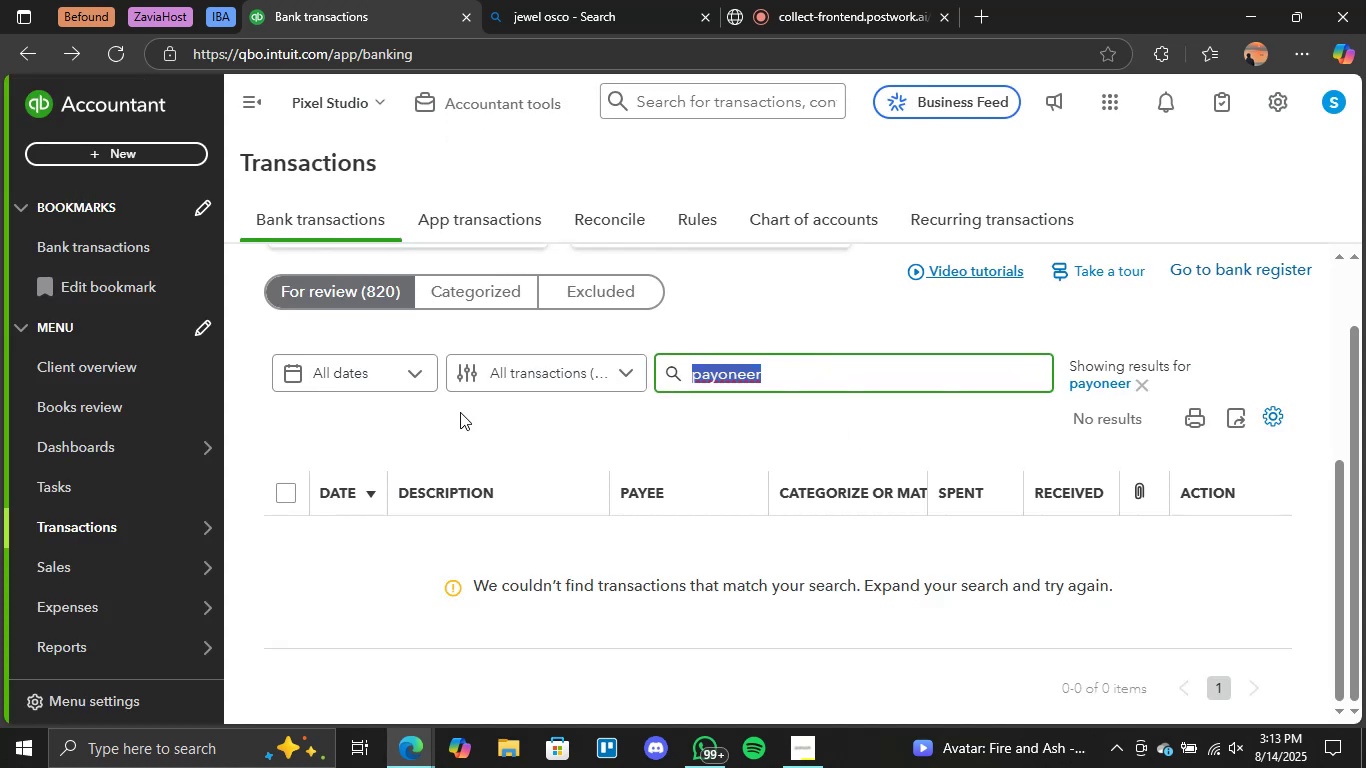 
key(Backspace)
 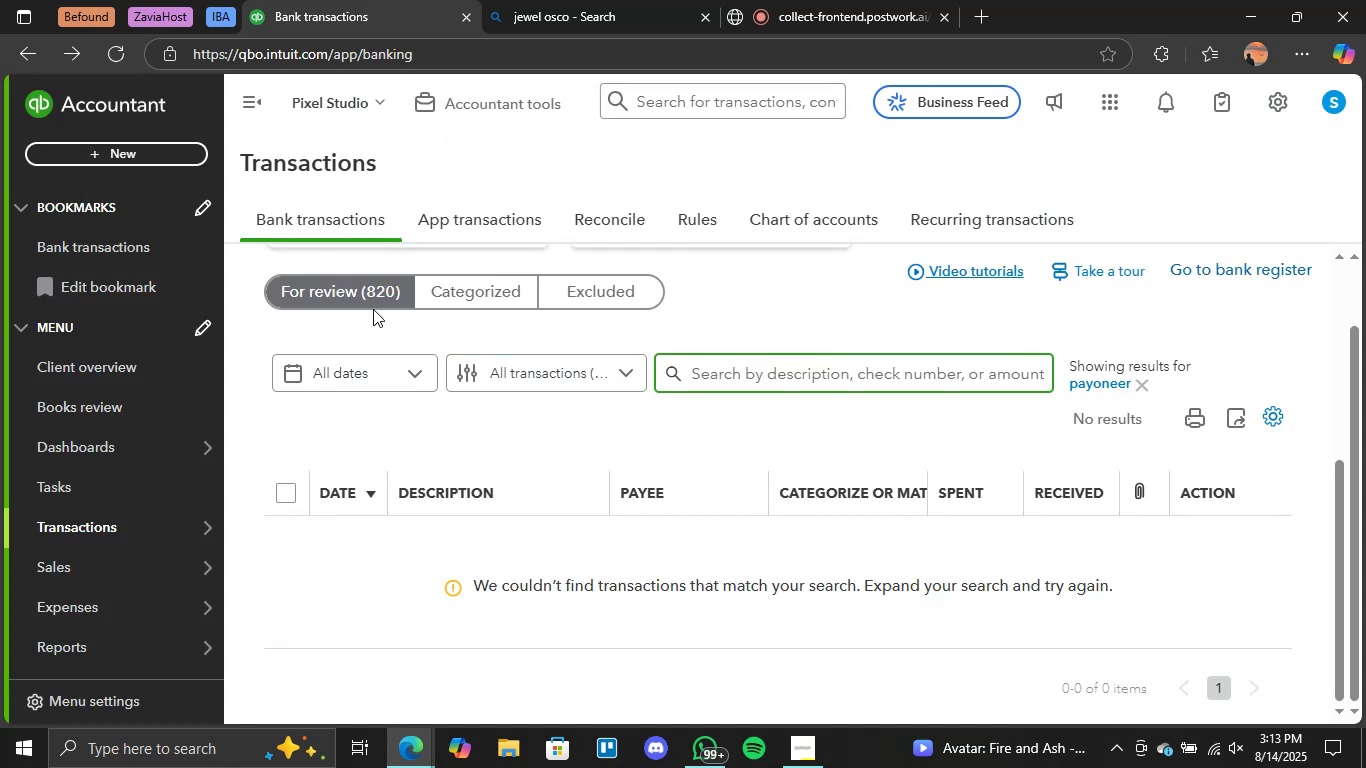 
left_click([375, 295])
 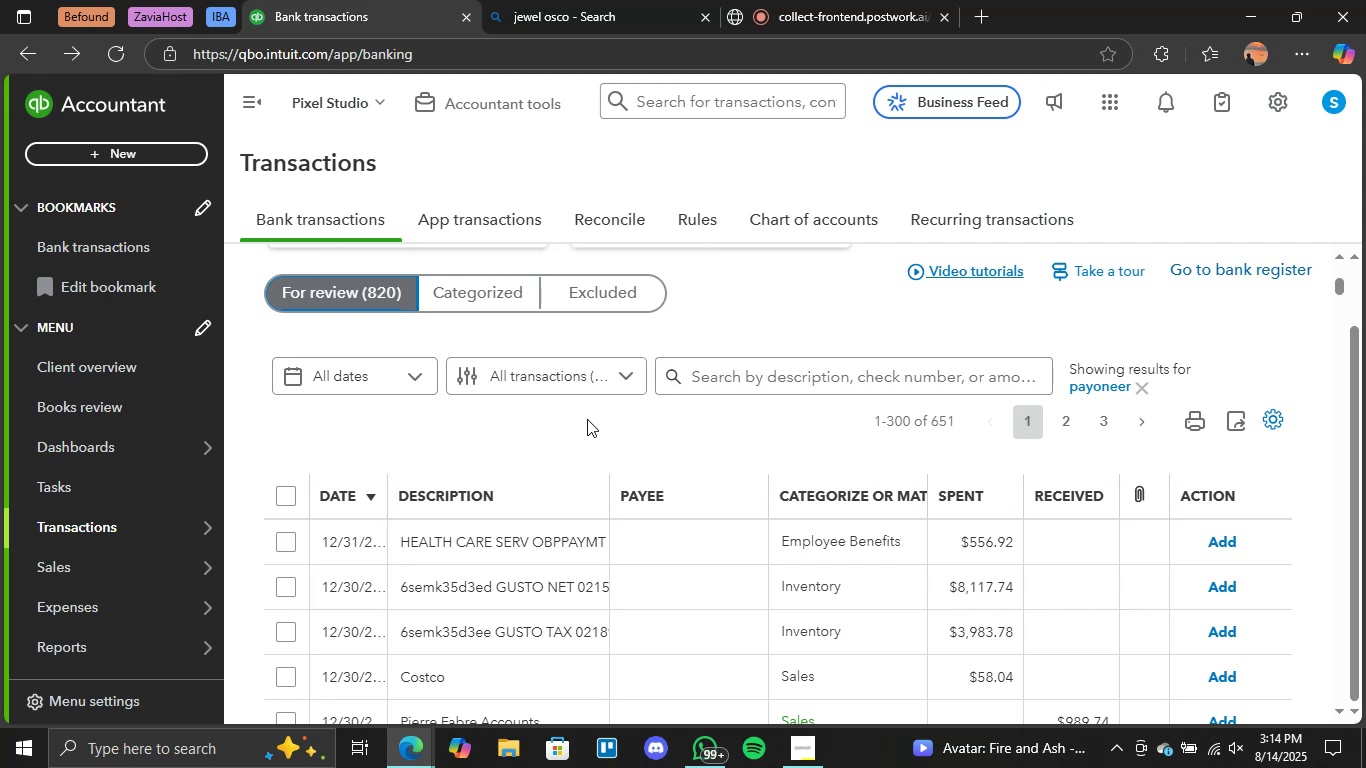 
wait(18.21)
 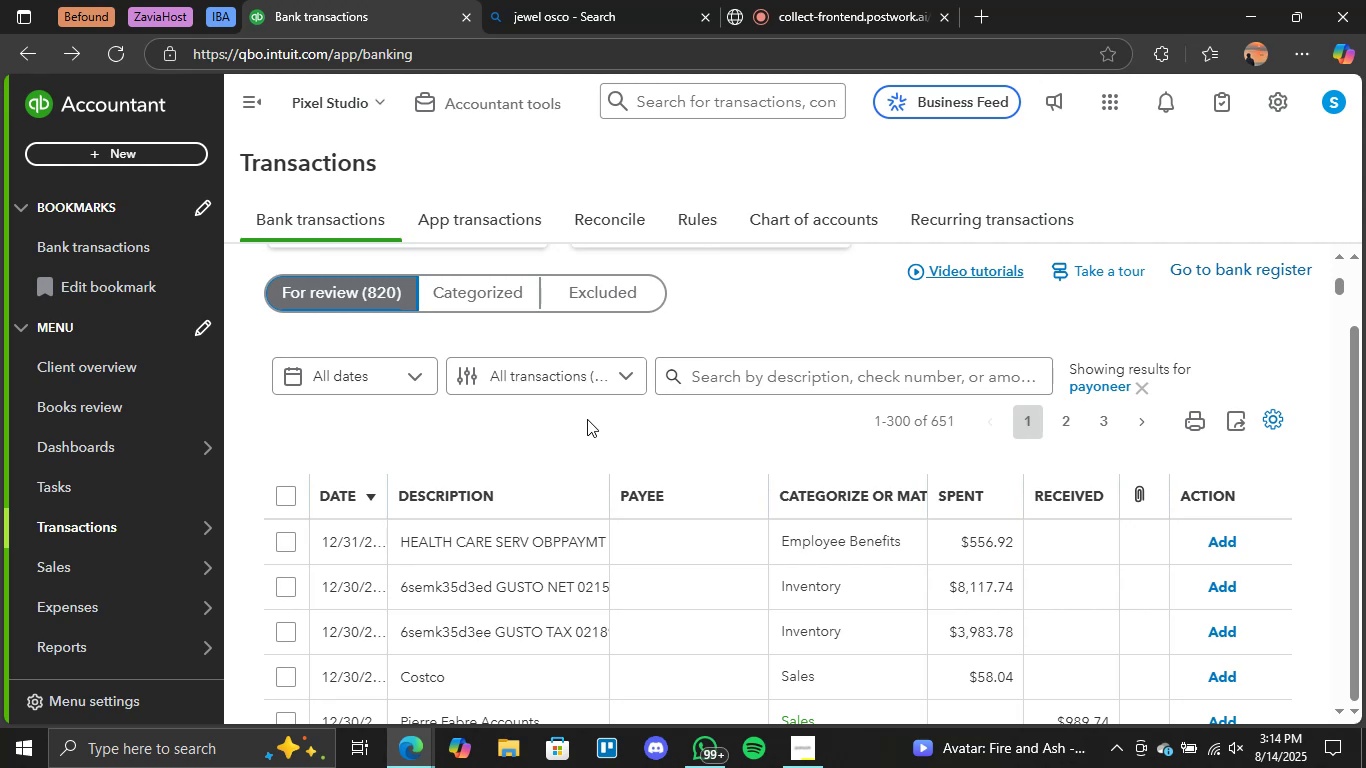 
scroll: coordinate [482, 496], scroll_direction: down, amount: 52.0
 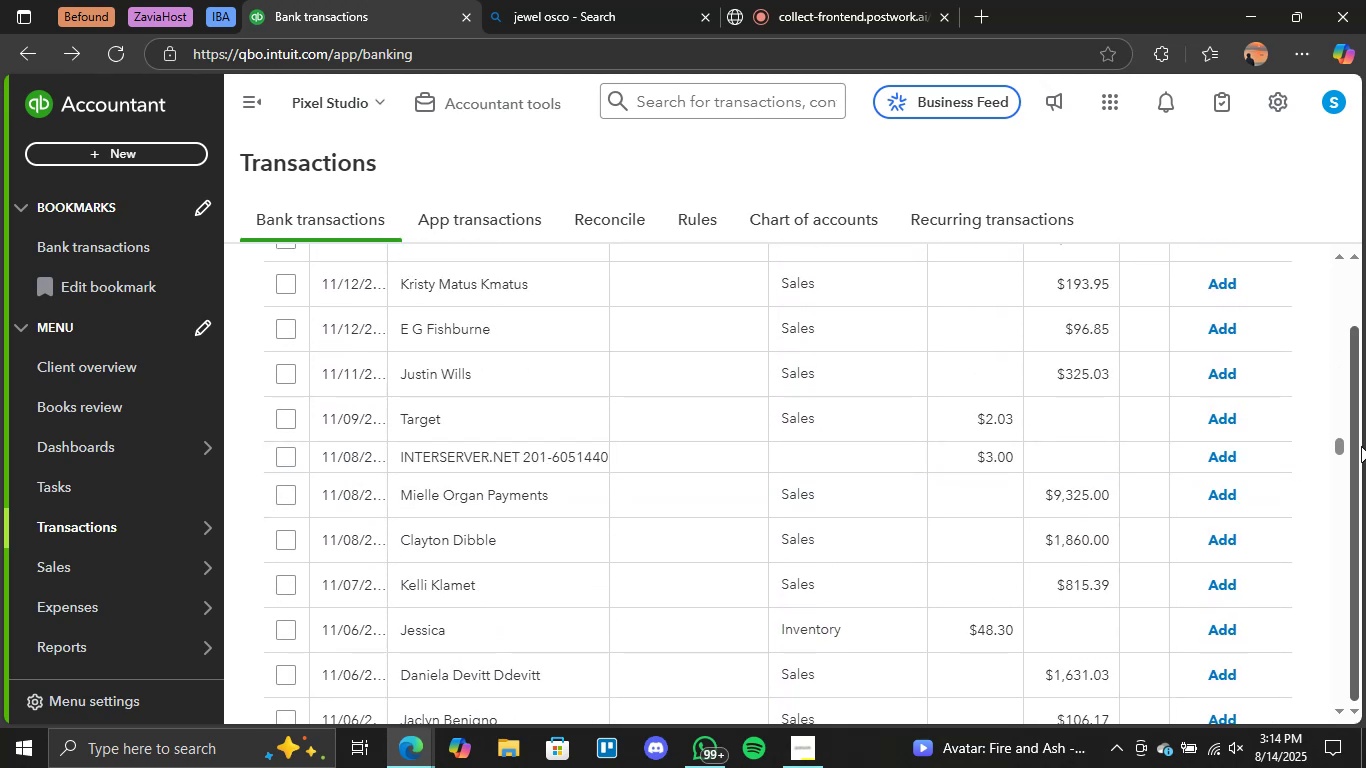 
left_click_drag(start_coordinate=[1340, 448], to_coordinate=[1338, 266])
 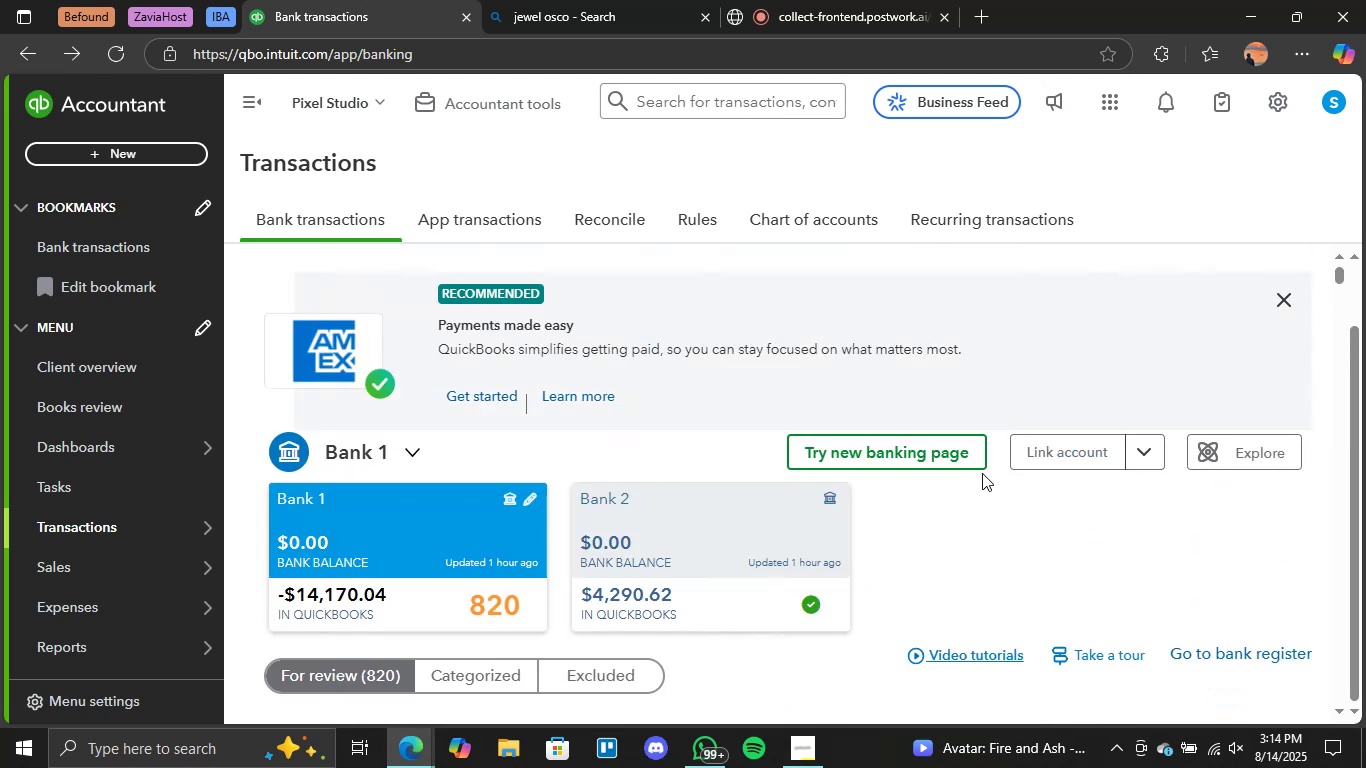 
scroll: coordinate [919, 555], scroll_direction: down, amount: 2.0
 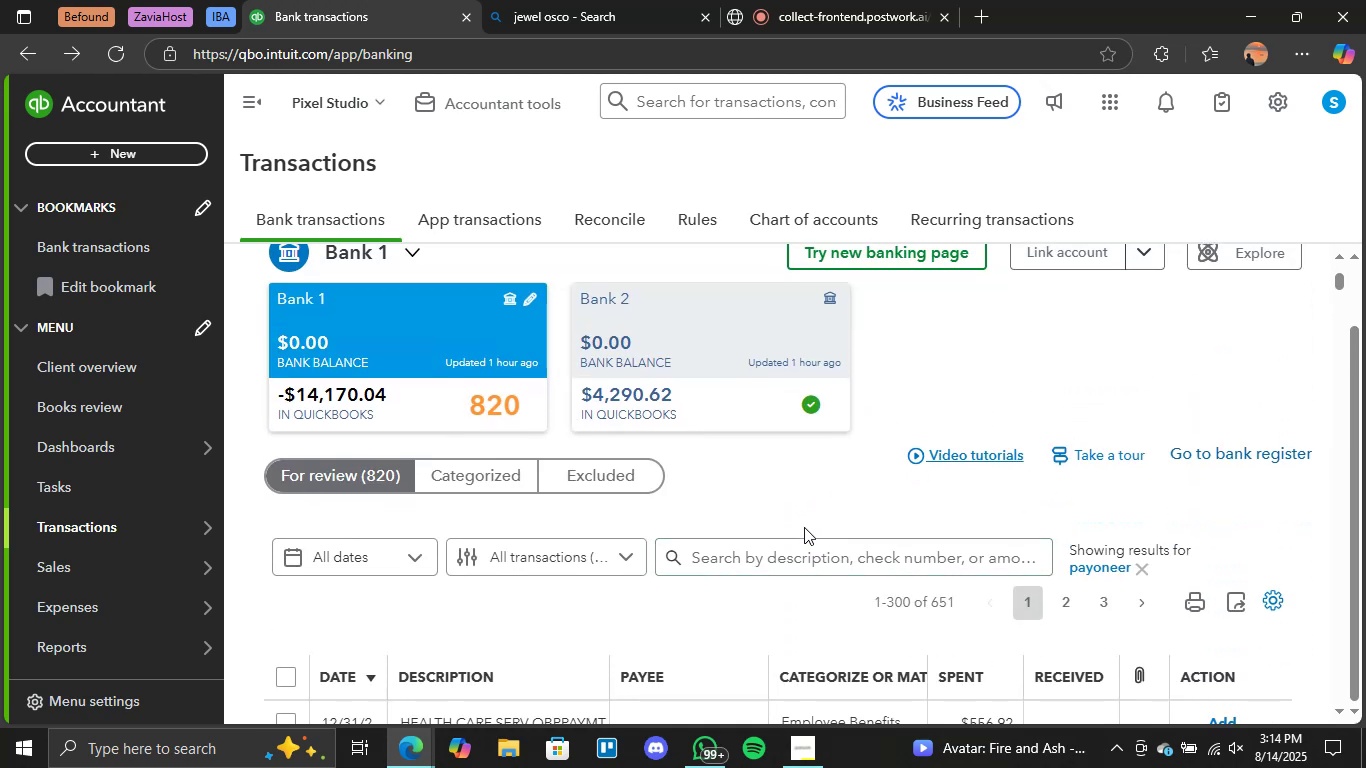 
left_click([769, 543])
 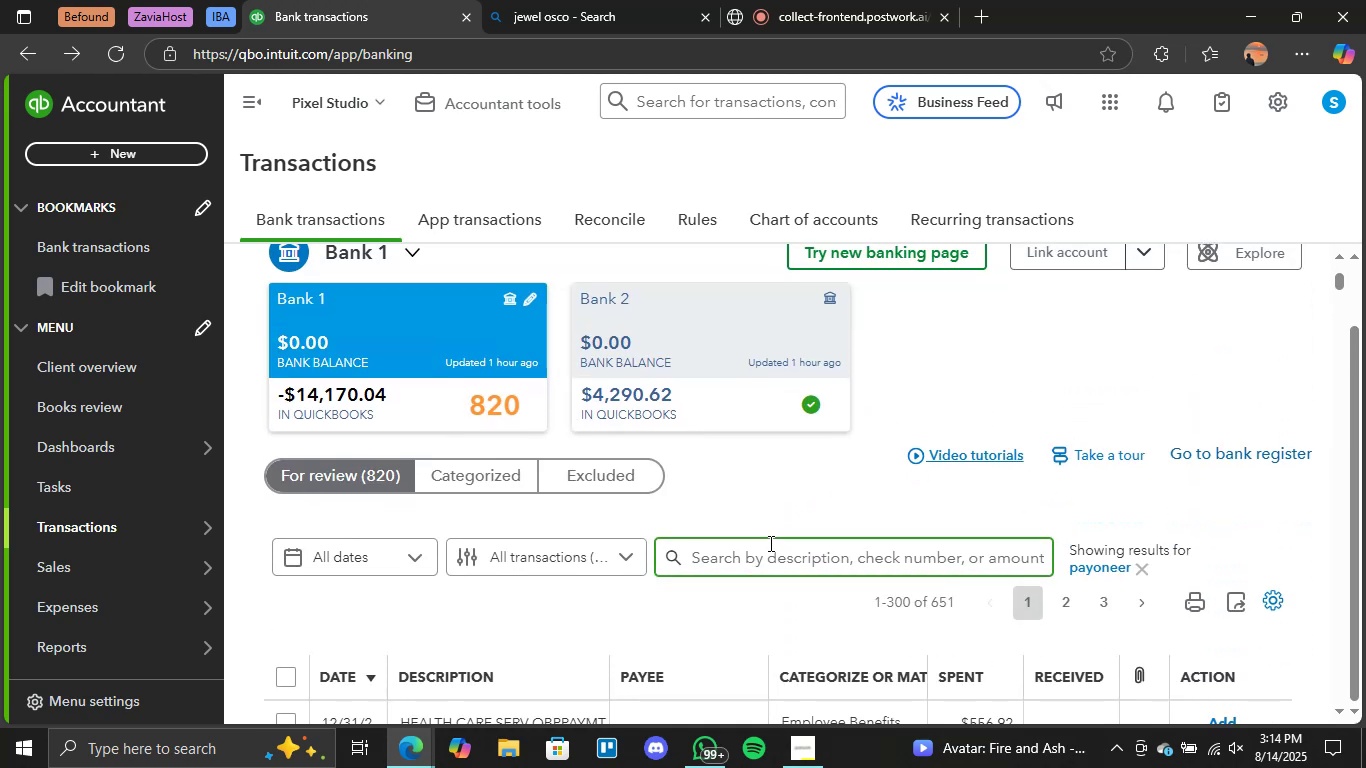 
type(target)
 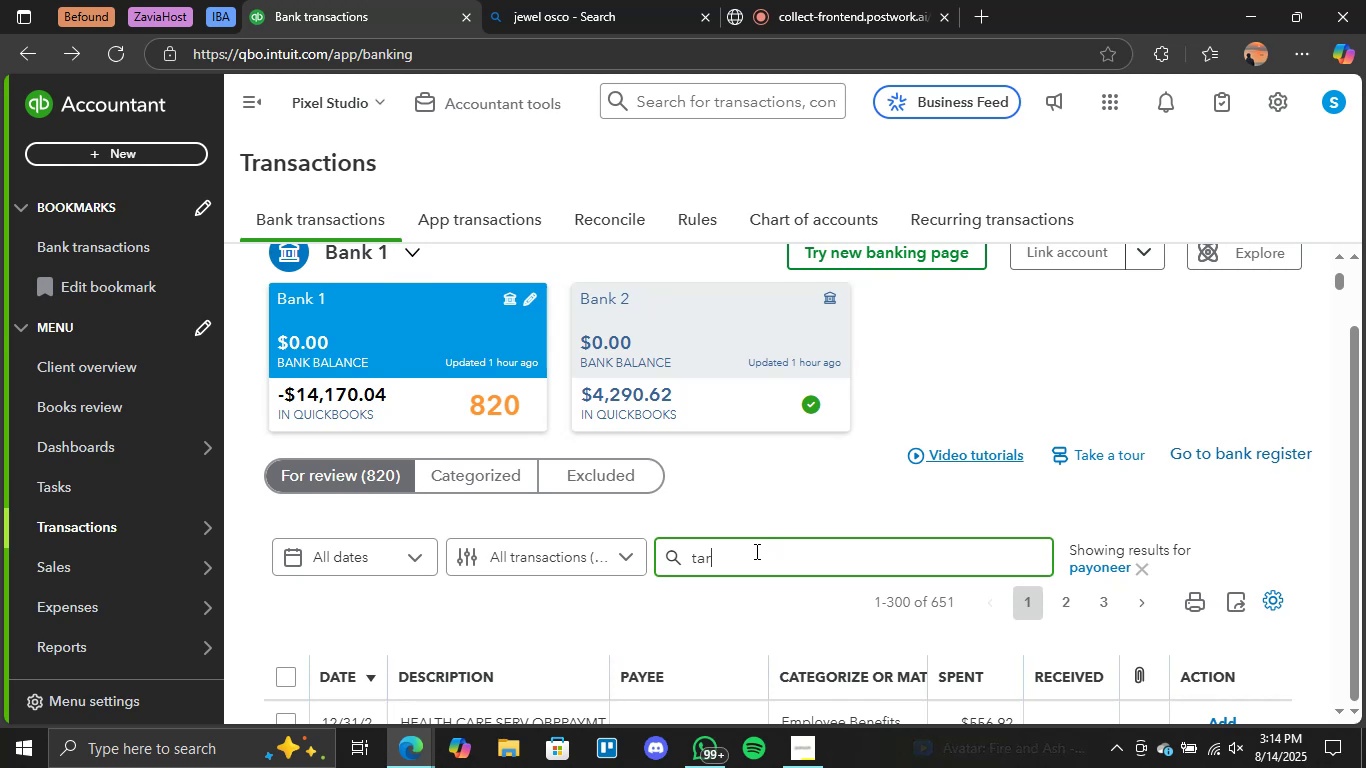 
wait(8.3)
 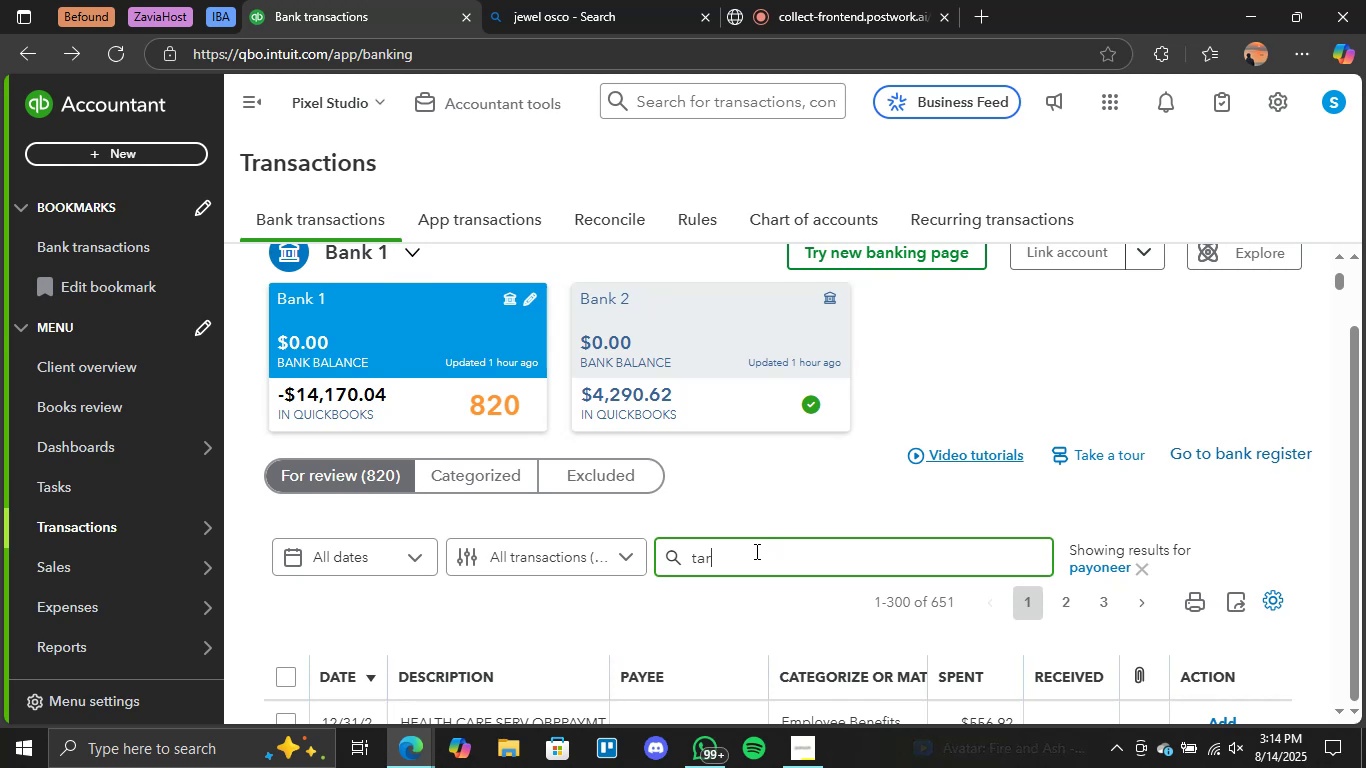 
key(Enter)
 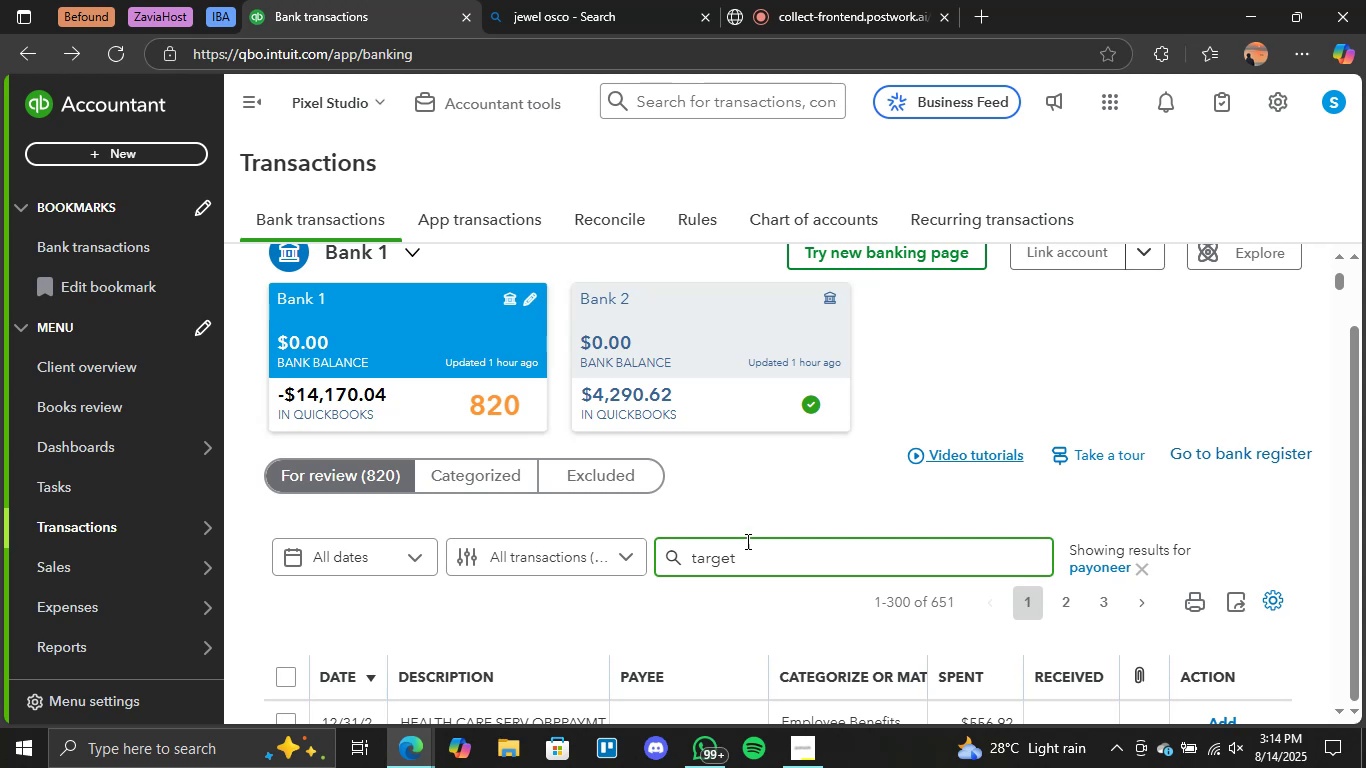 
scroll: coordinate [838, 489], scroll_direction: down, amount: 3.0
 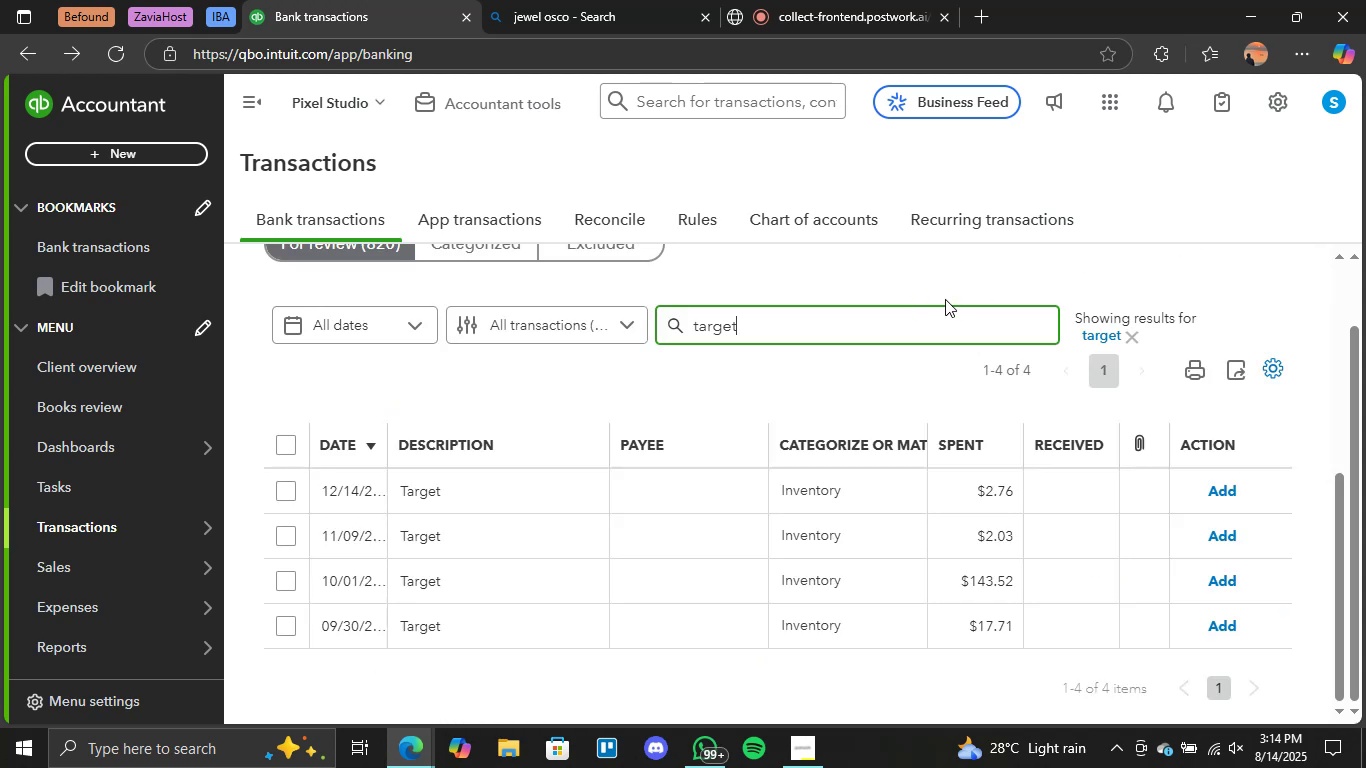 
left_click([396, 498])
 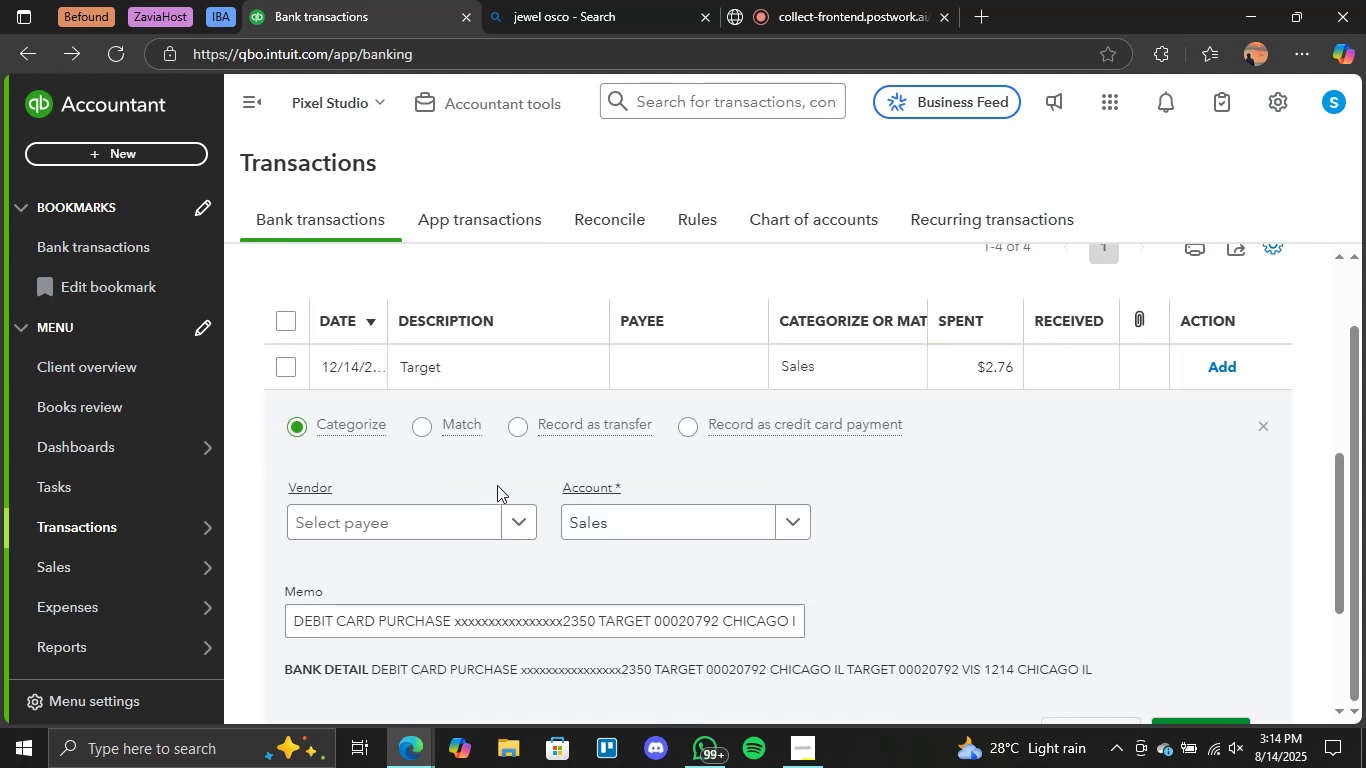 
scroll: coordinate [591, 497], scroll_direction: down, amount: 1.0
 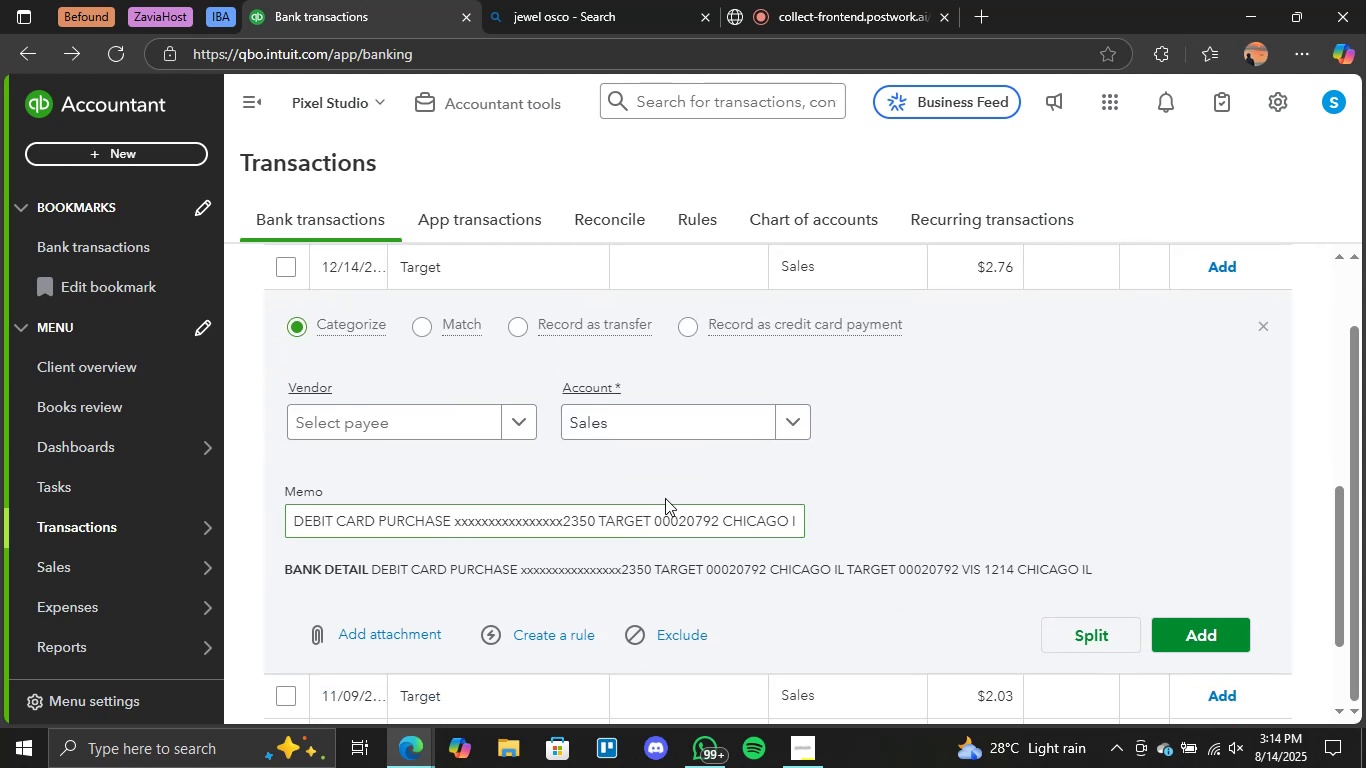 
scroll: coordinate [753, 492], scroll_direction: none, amount: 0.0
 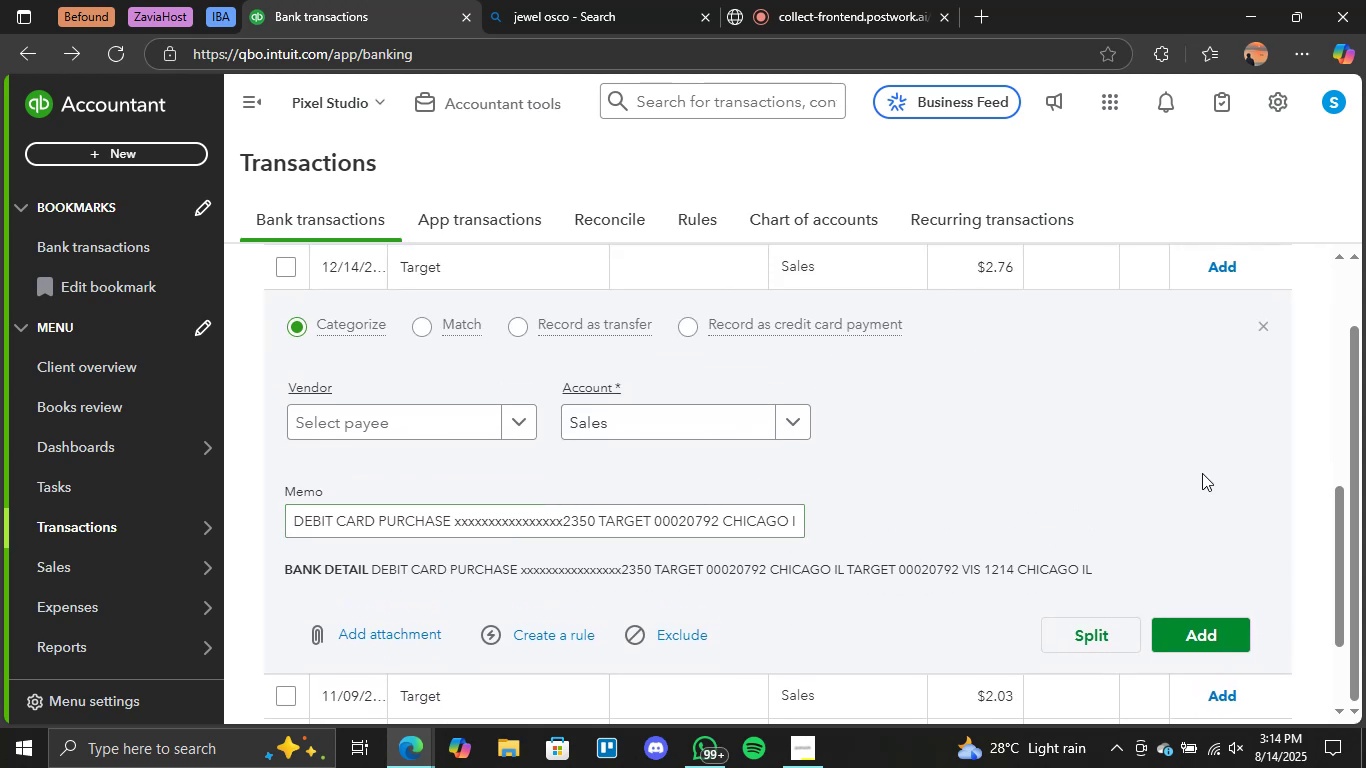 
scroll: coordinate [1269, 494], scroll_direction: up, amount: 2.0
 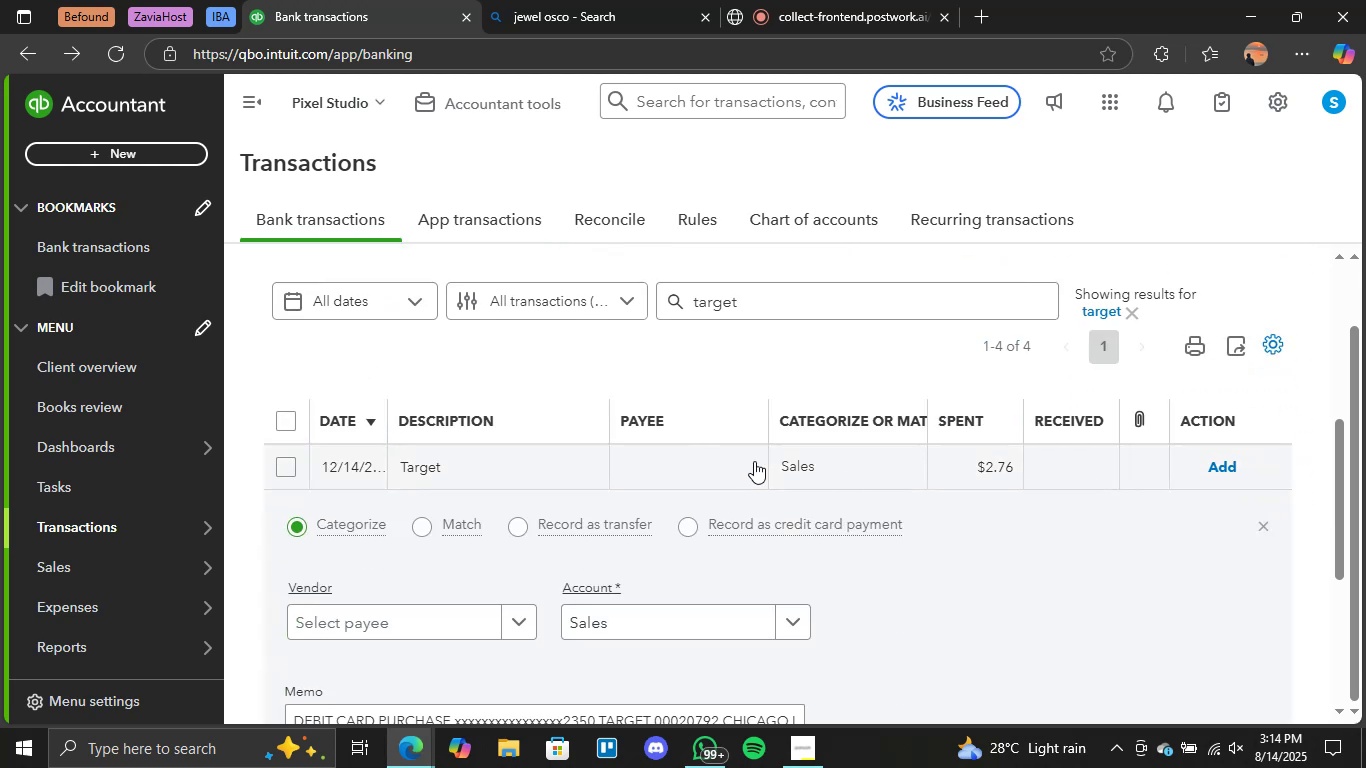 
scroll: coordinate [643, 432], scroll_direction: down, amount: 3.0
 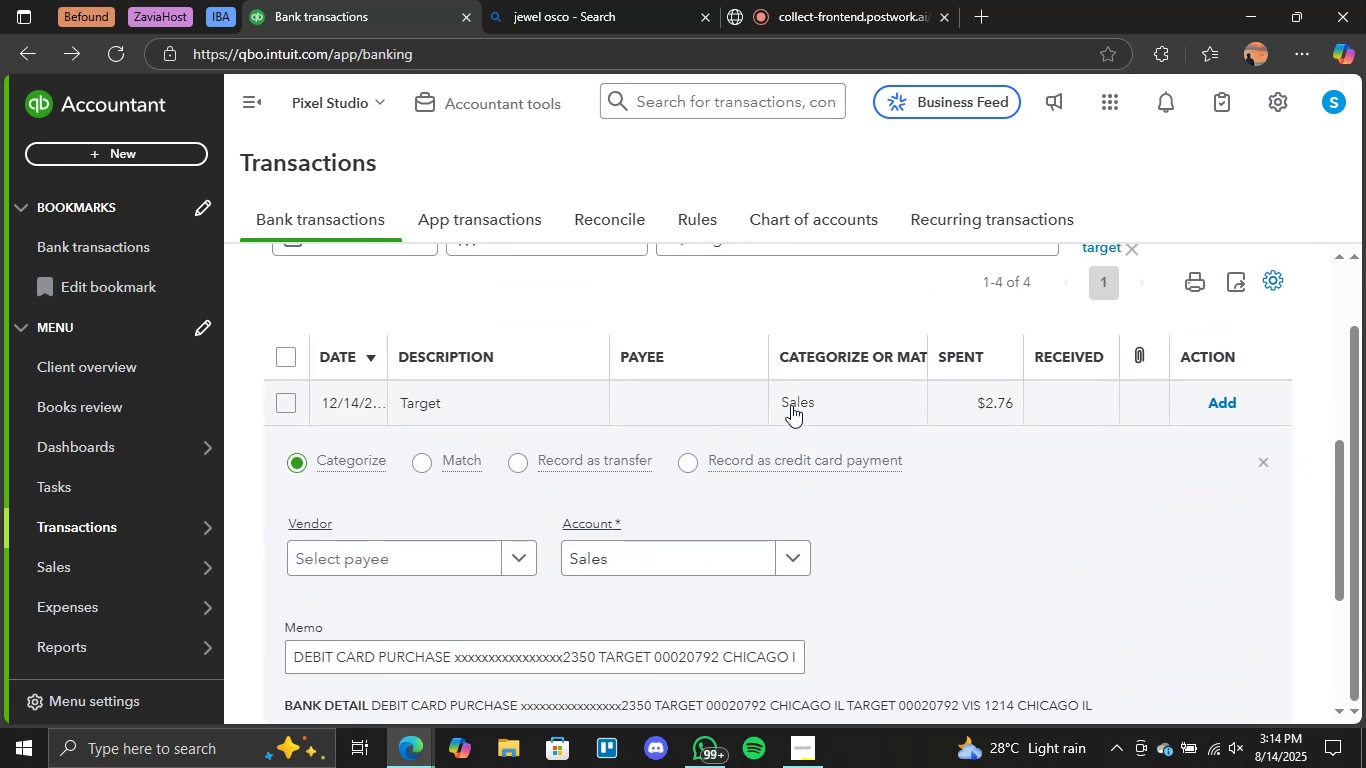 
left_click([814, 400])
 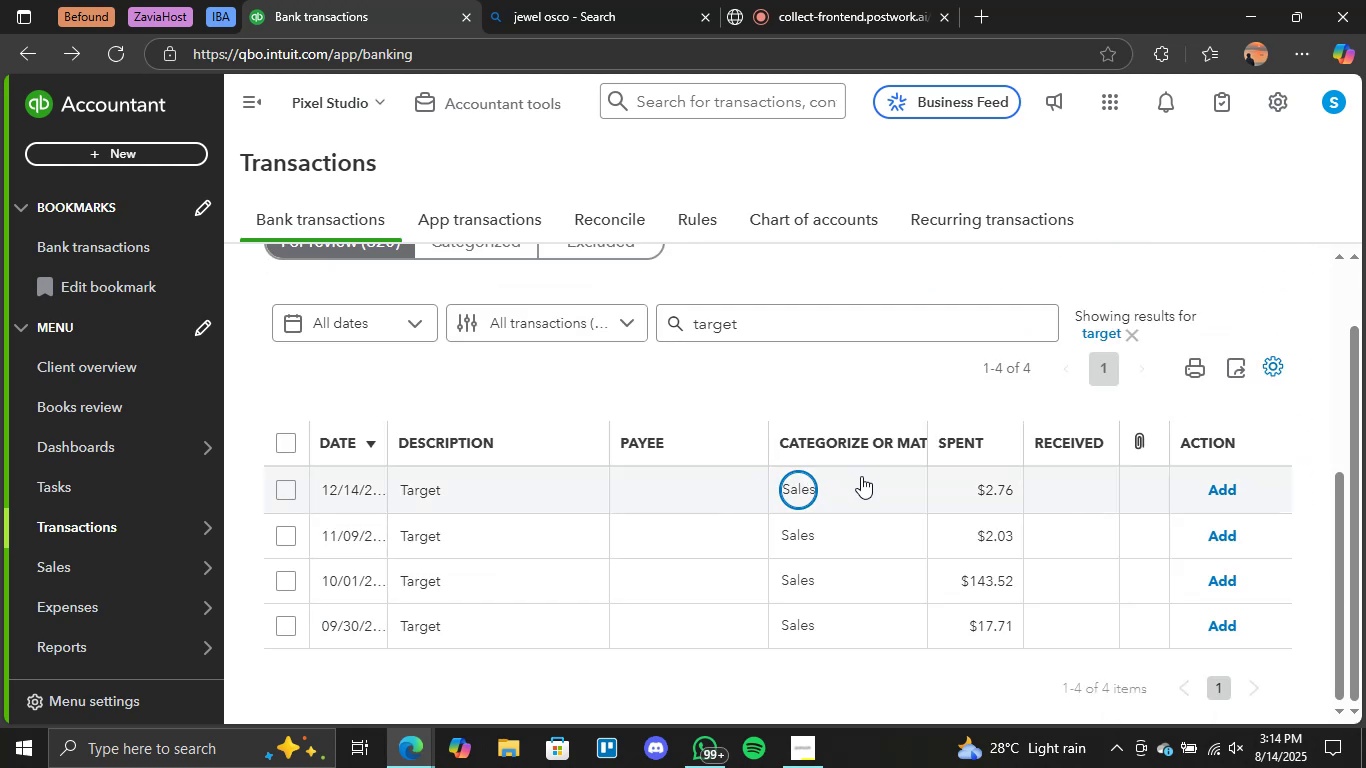 
left_click([784, 489])
 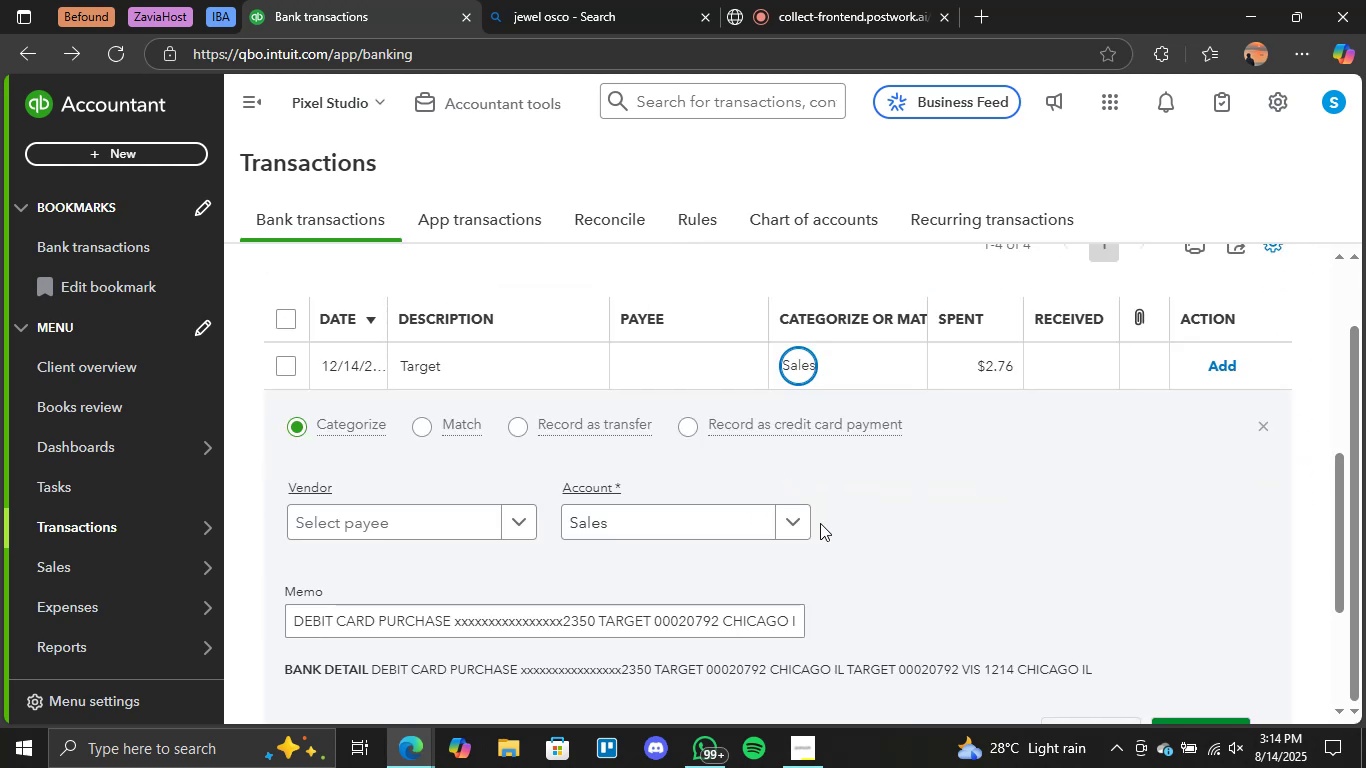 
left_click([801, 525])
 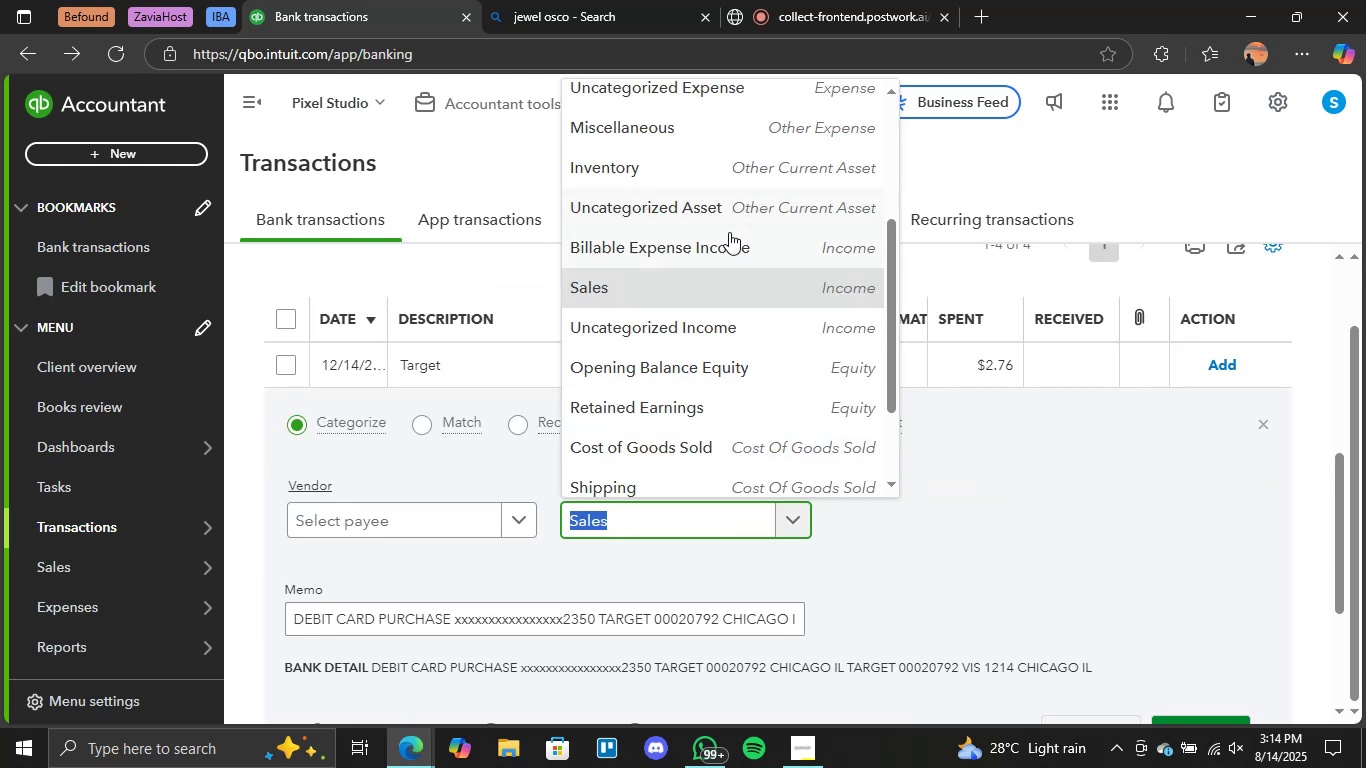 
left_click([741, 165])
 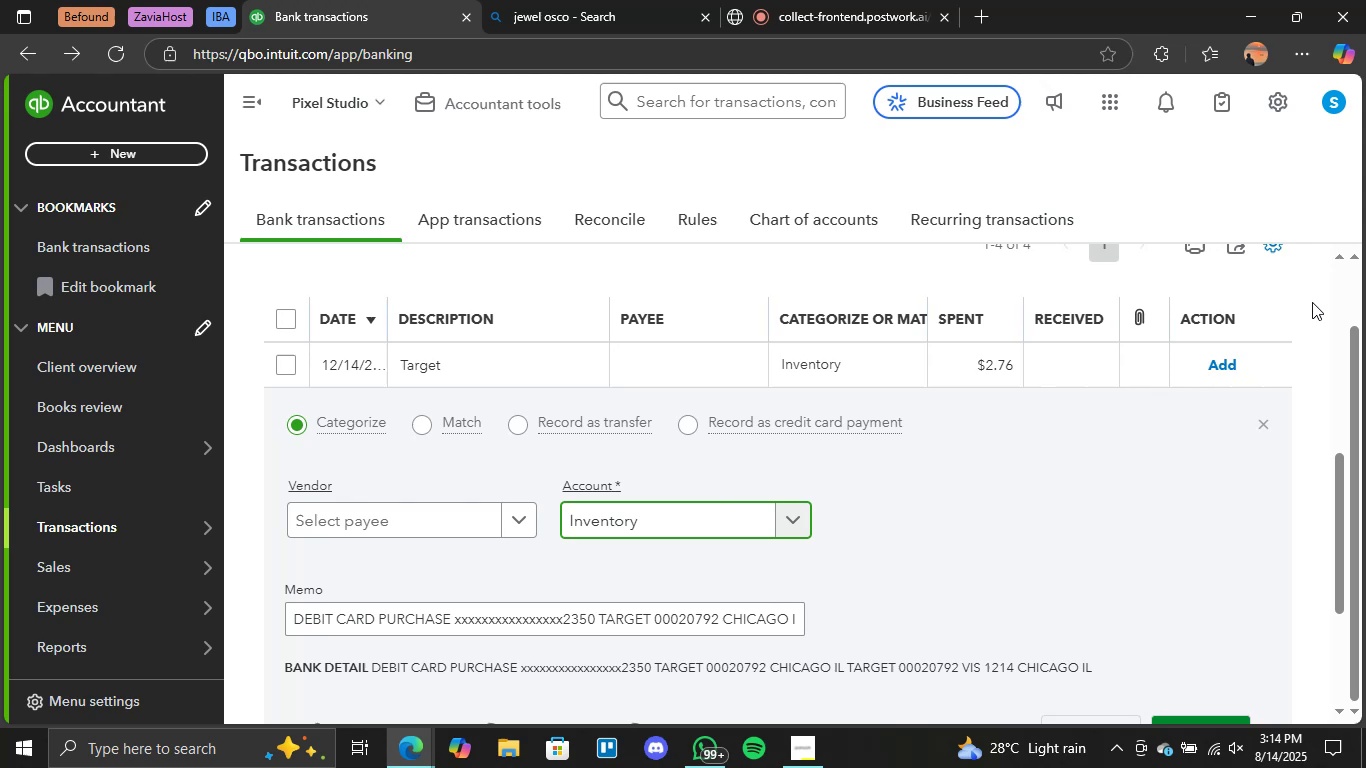 
left_click([1308, 308])
 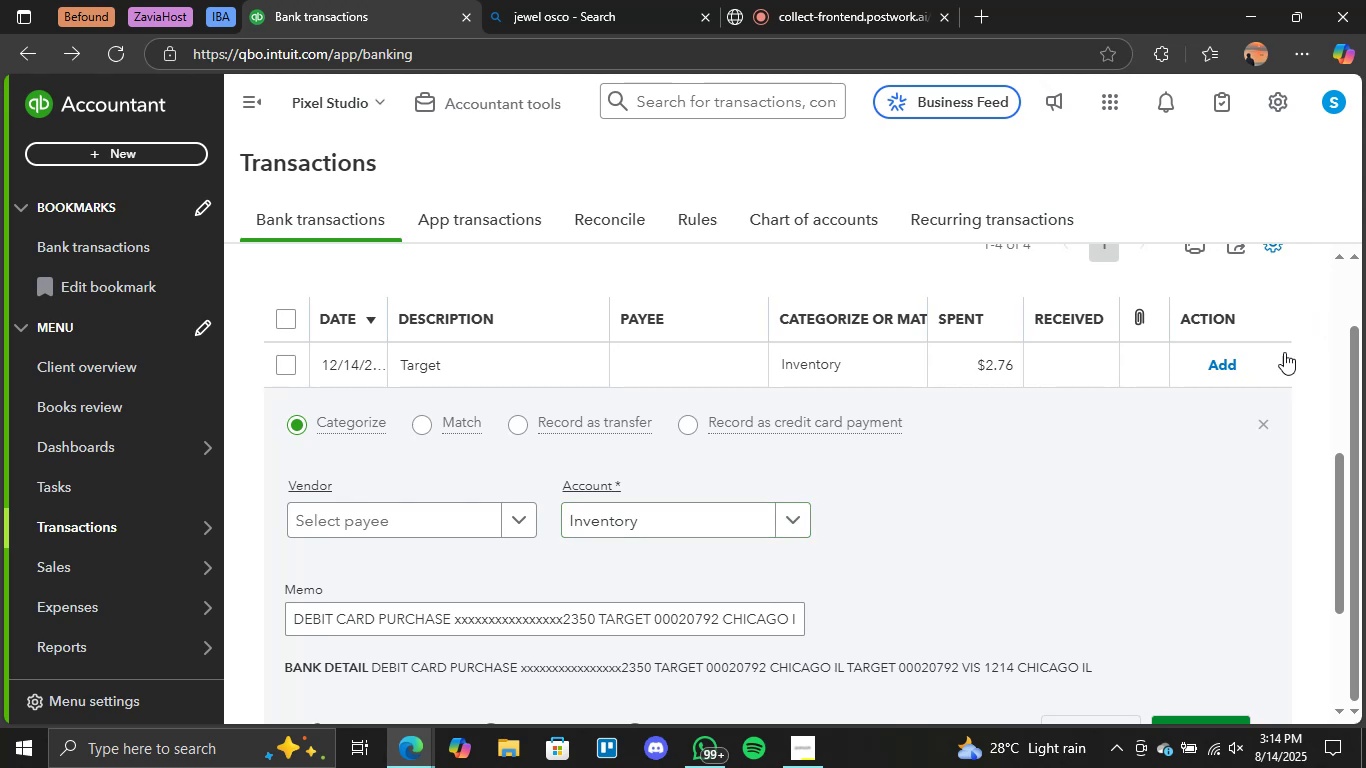 
scroll: coordinate [1277, 414], scroll_direction: down, amount: 3.0
 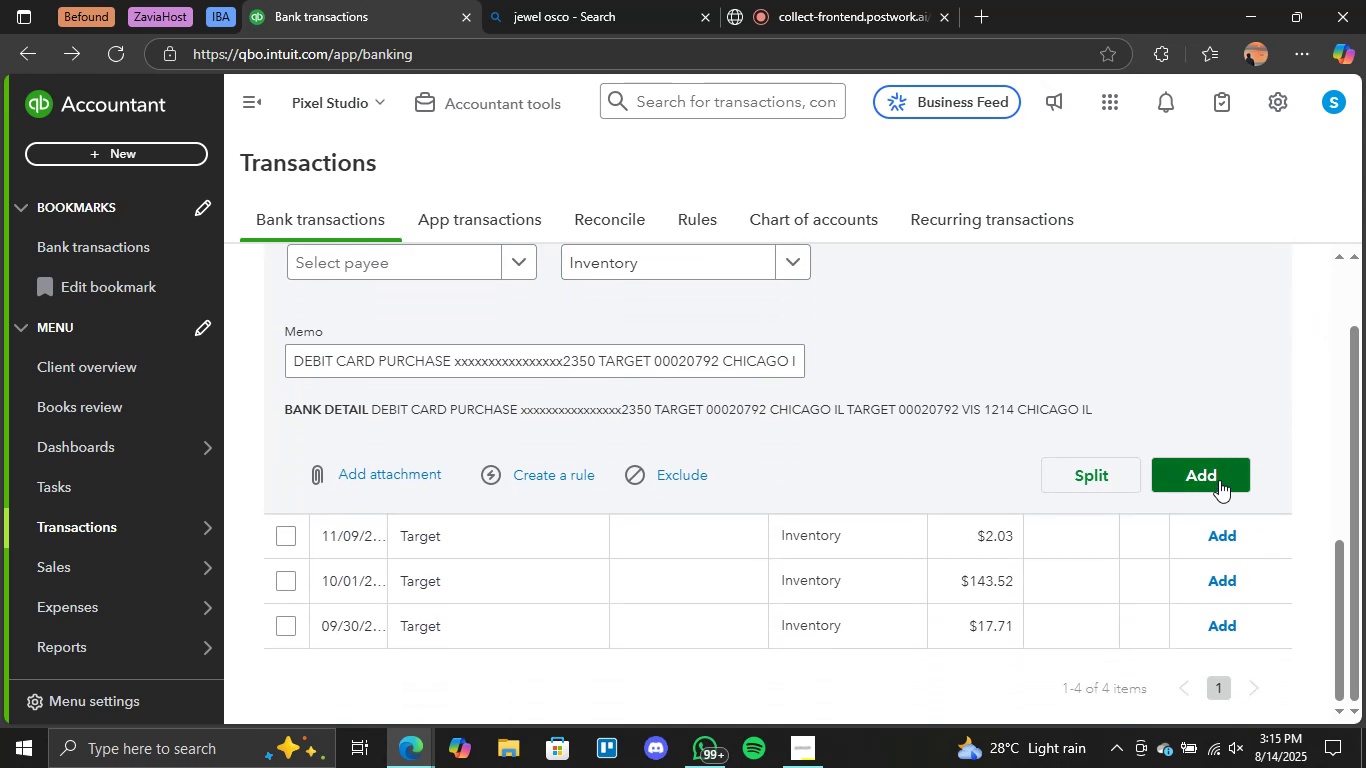 
scroll: coordinate [319, 345], scroll_direction: up, amount: 3.0
 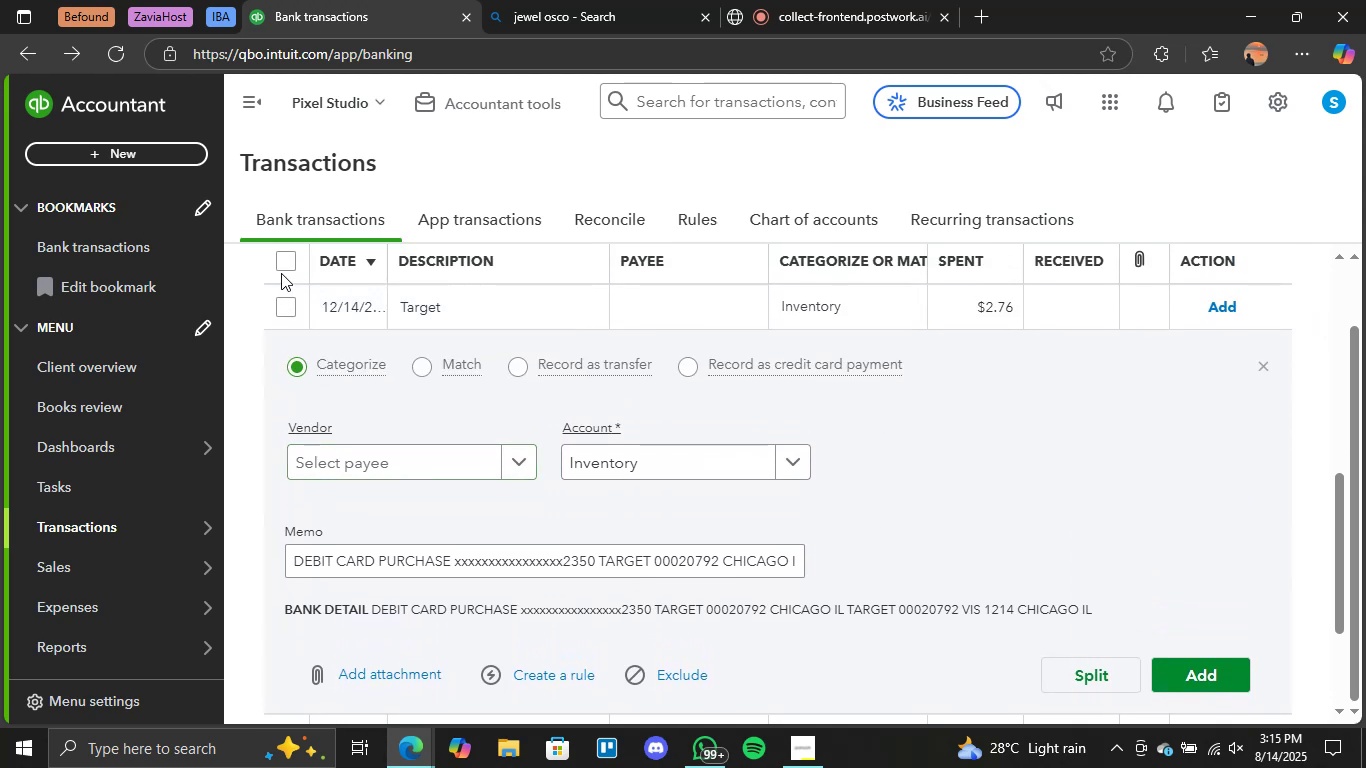 
left_click([284, 267])
 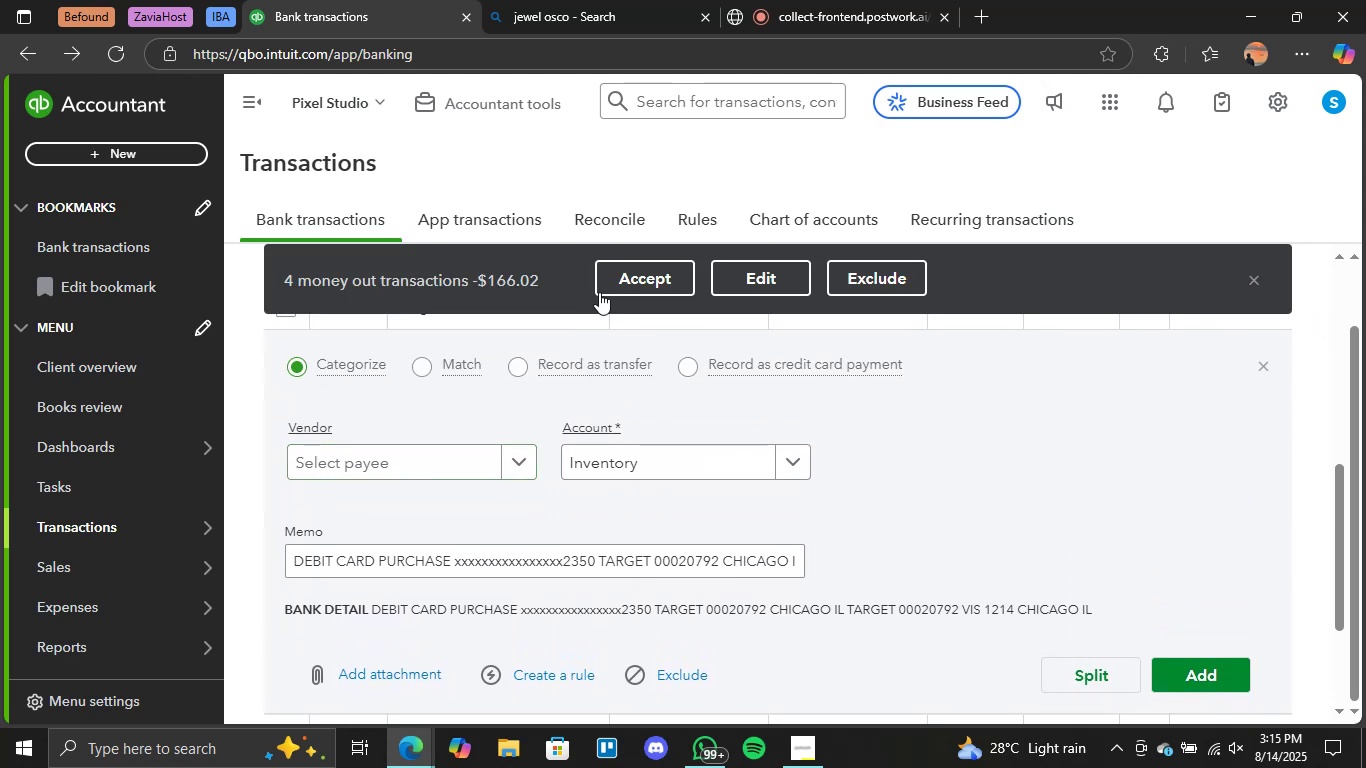 
left_click([607, 278])
 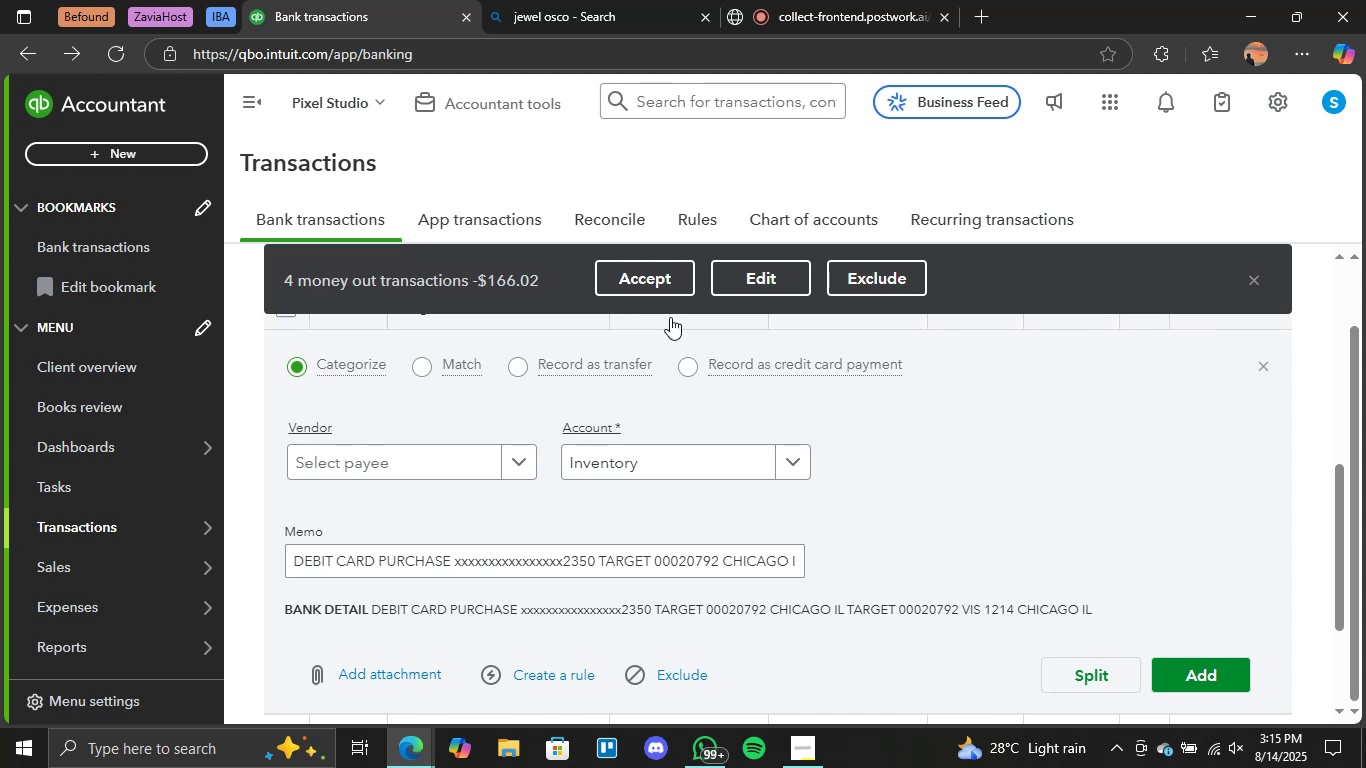 
wait(29.97)
 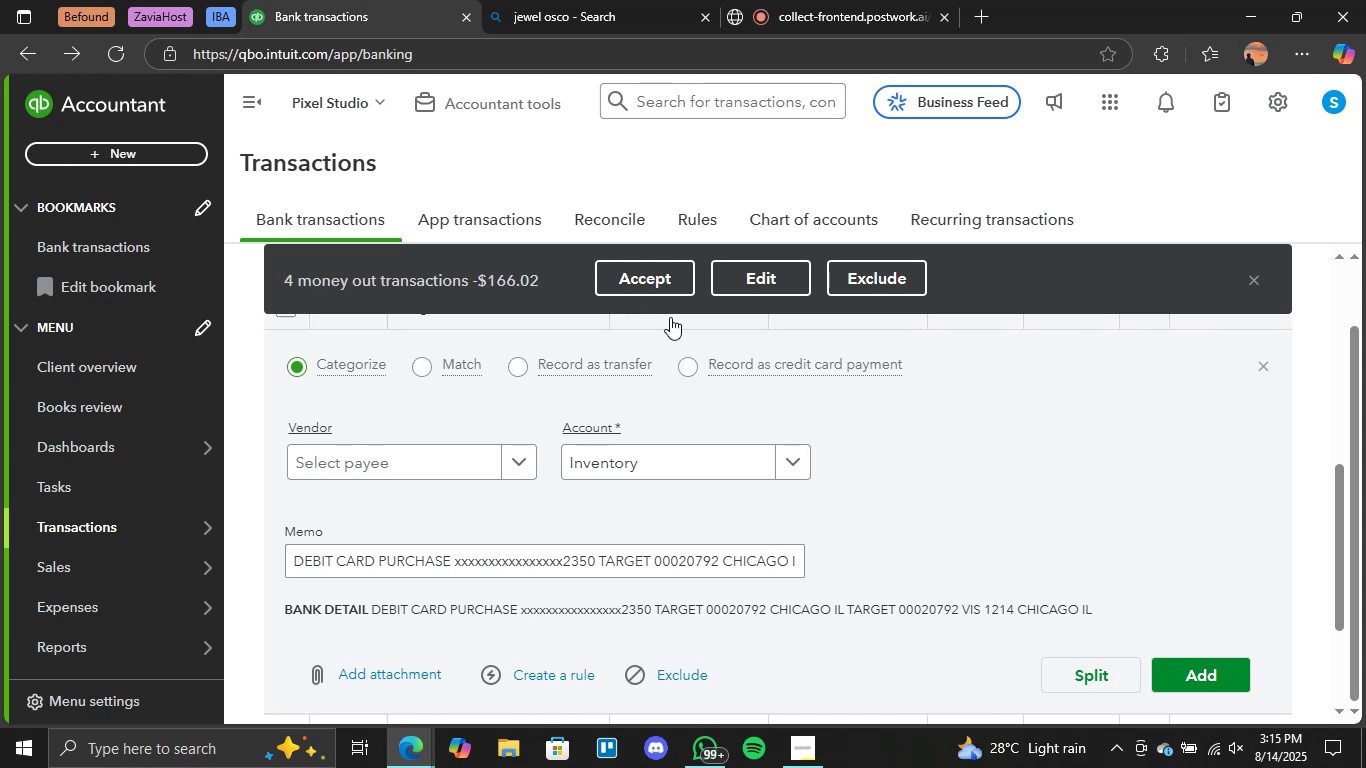 
left_click([653, 279])
 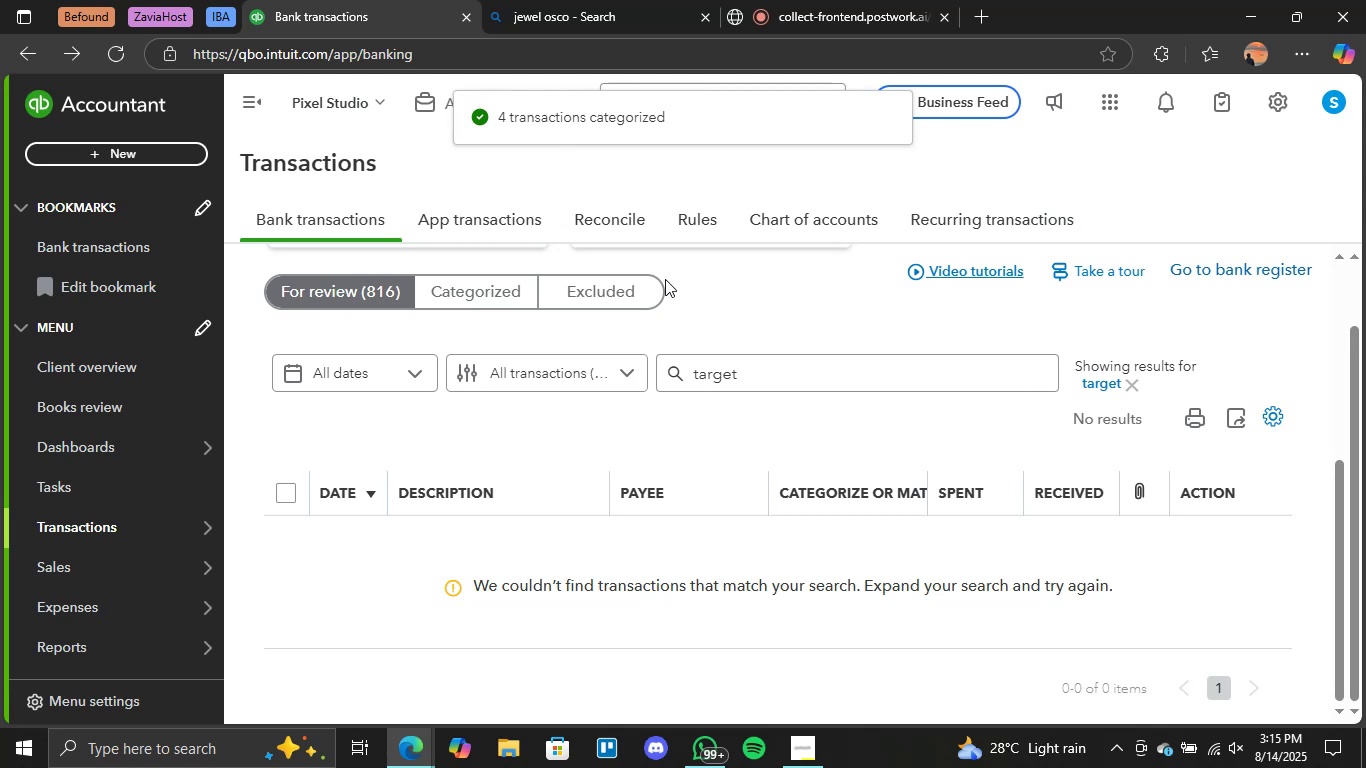 
wait(8.49)
 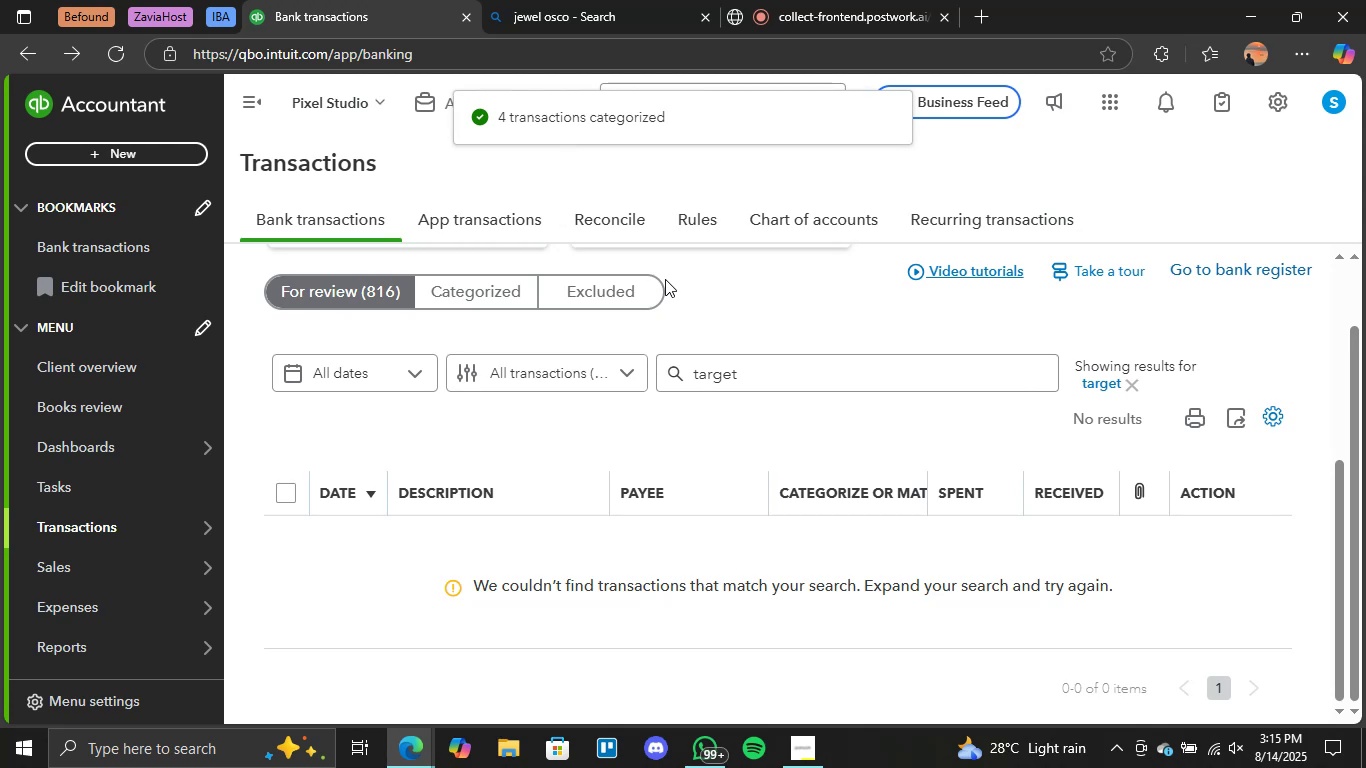 
scroll: coordinate [724, 355], scroll_direction: down, amount: 2.0
 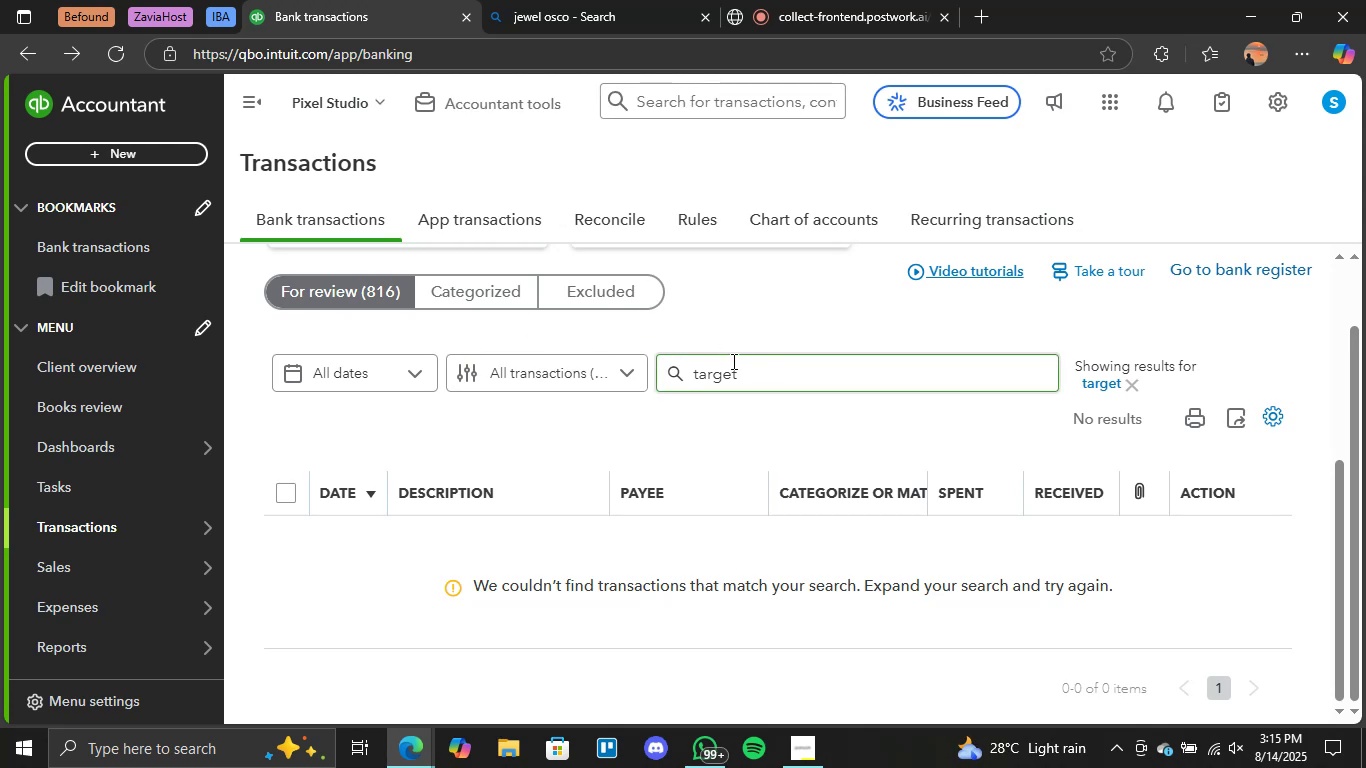 
left_click_drag(start_coordinate=[771, 371], to_coordinate=[502, 383])
 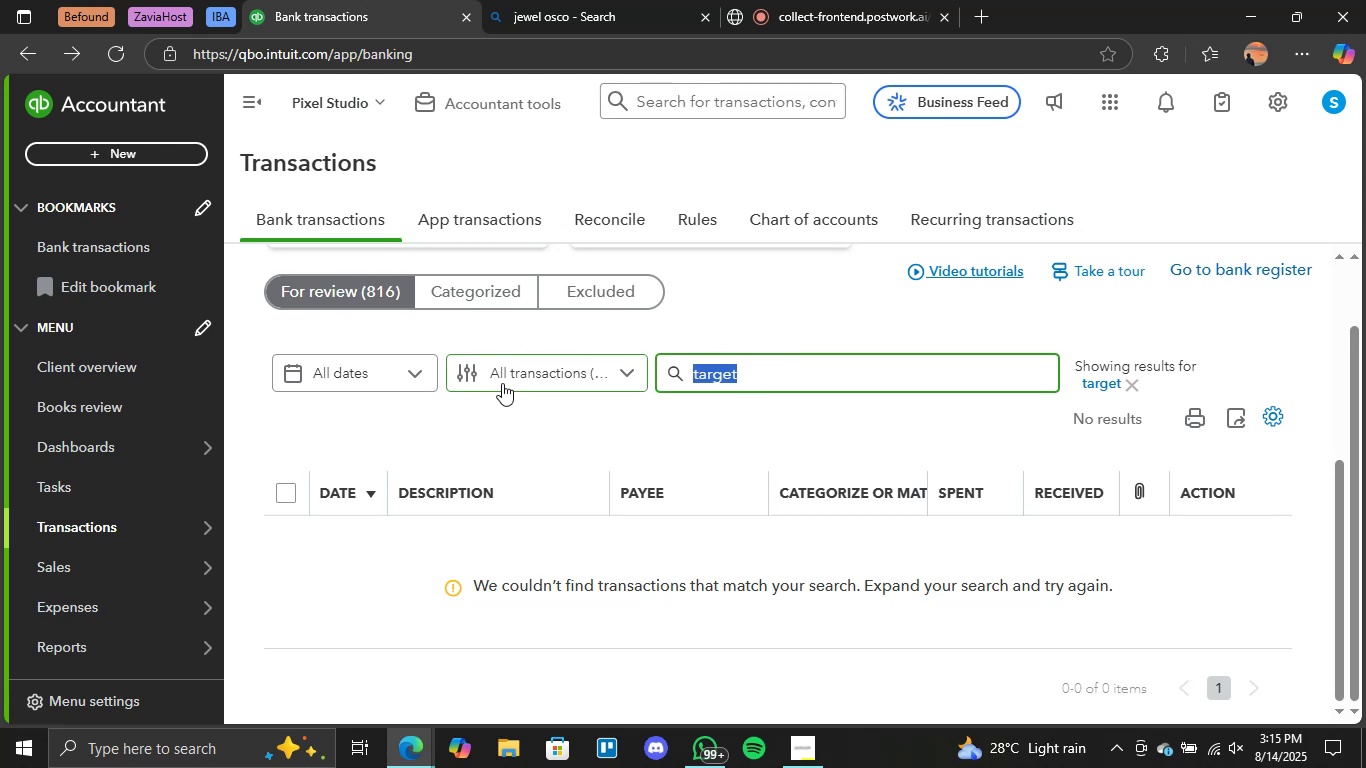 
key(Backspace)
 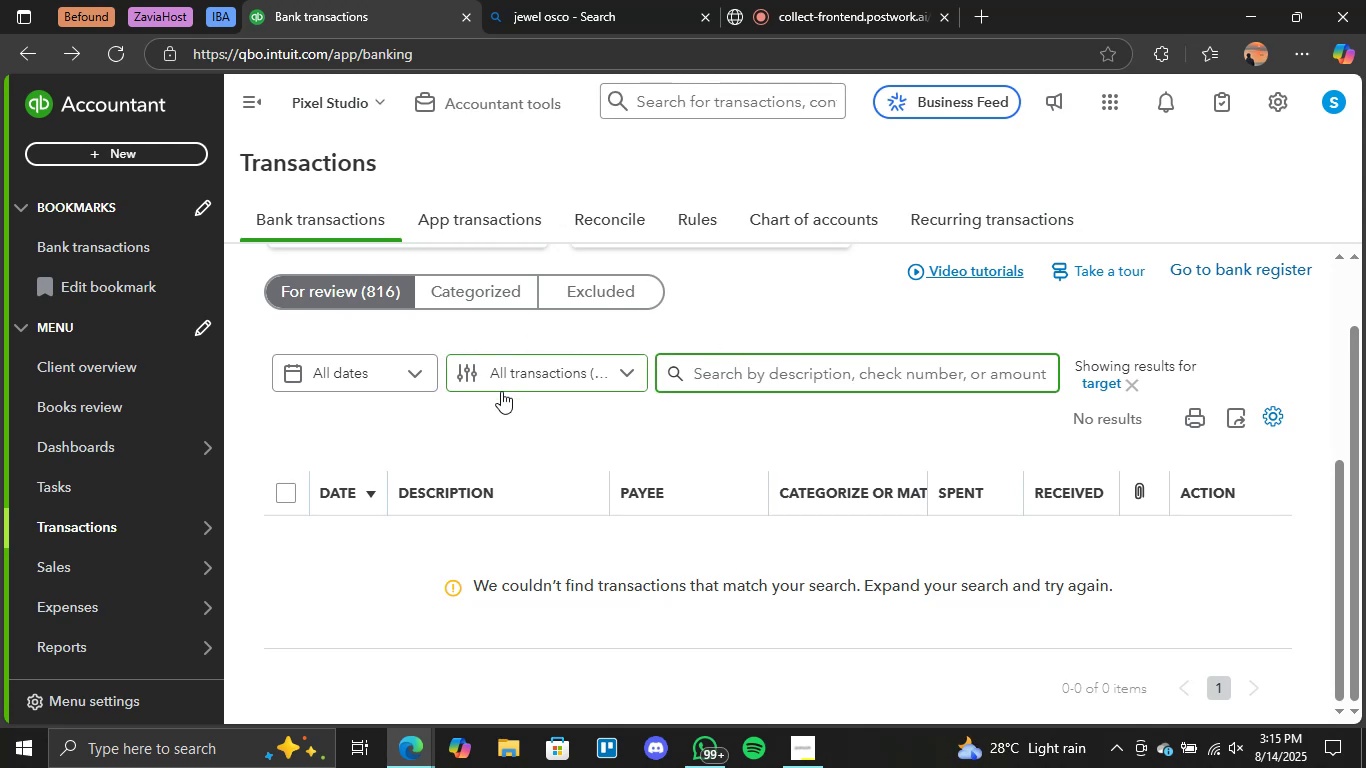 
left_click([472, 436])
 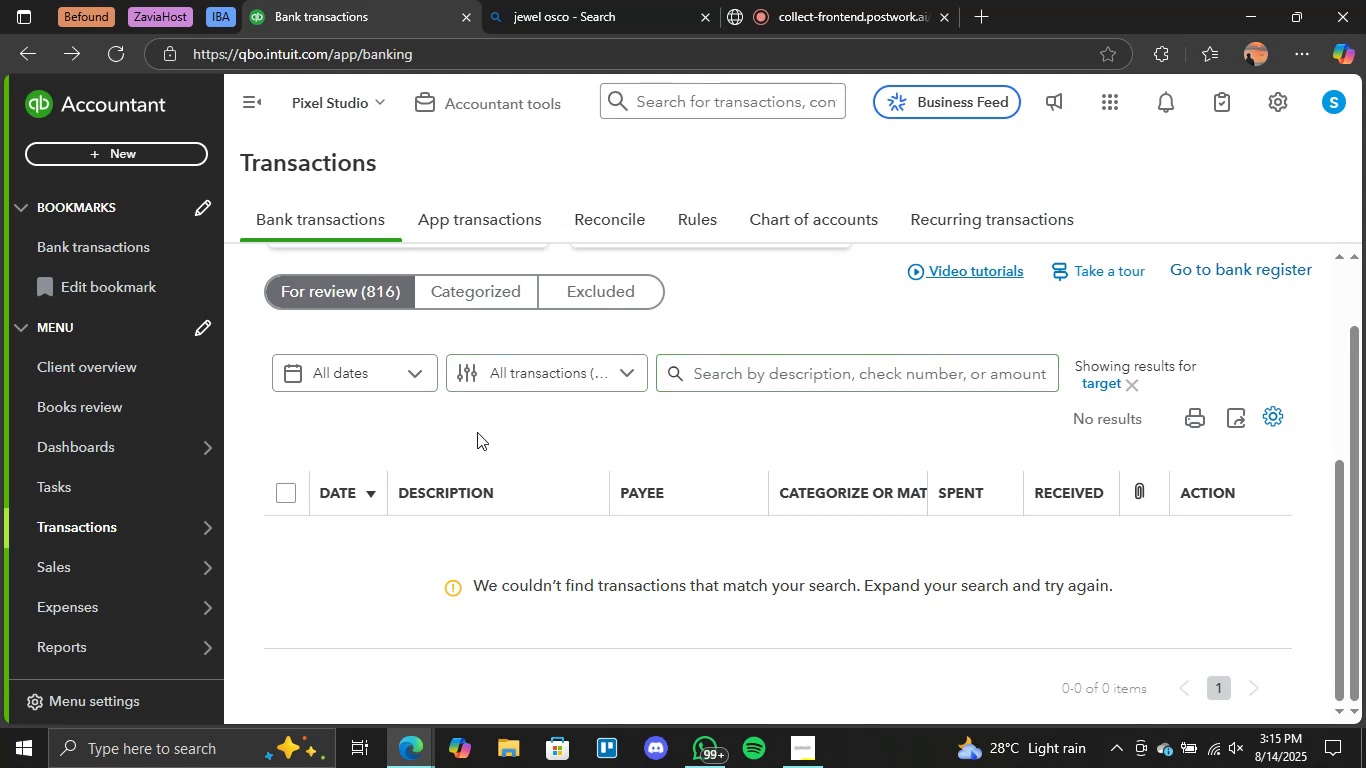 
scroll: coordinate [513, 399], scroll_direction: up, amount: 3.0
 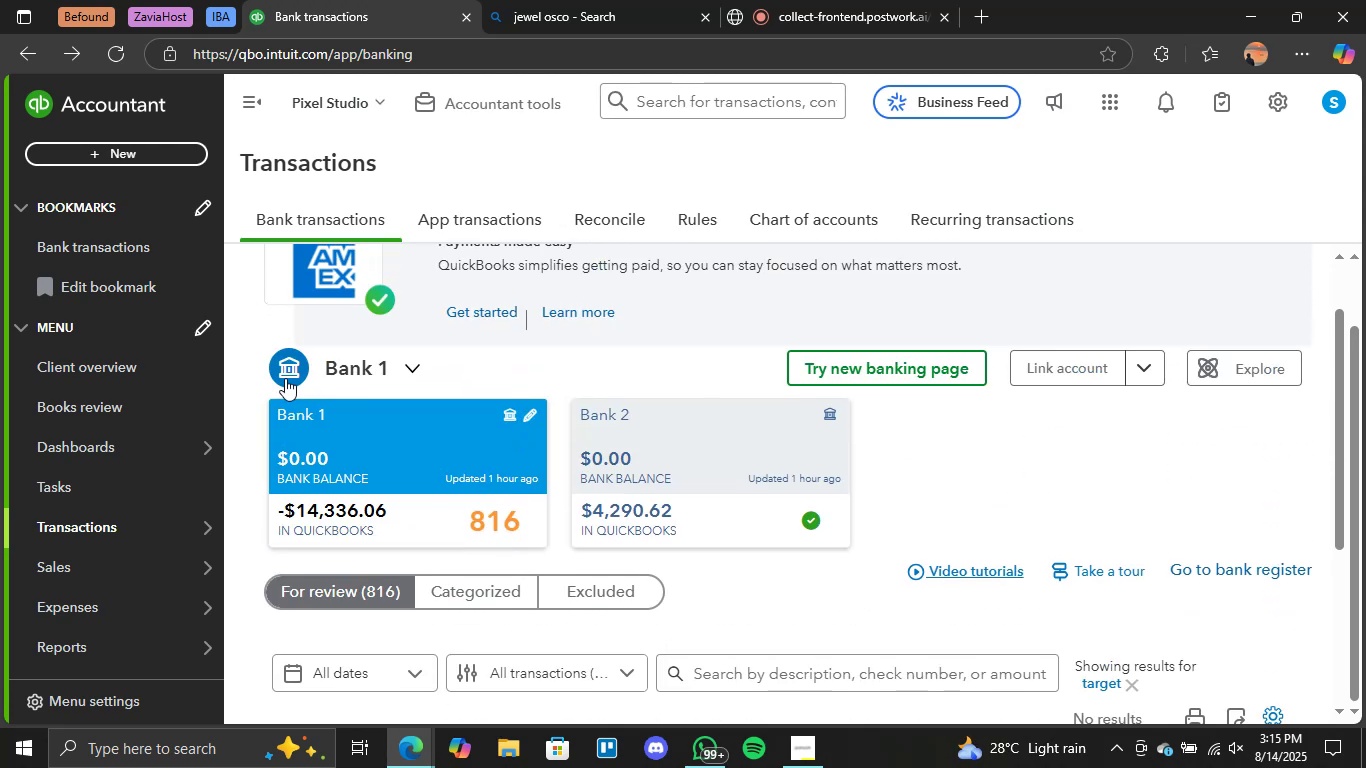 
scroll: coordinate [288, 386], scroll_direction: down, amount: 2.0
 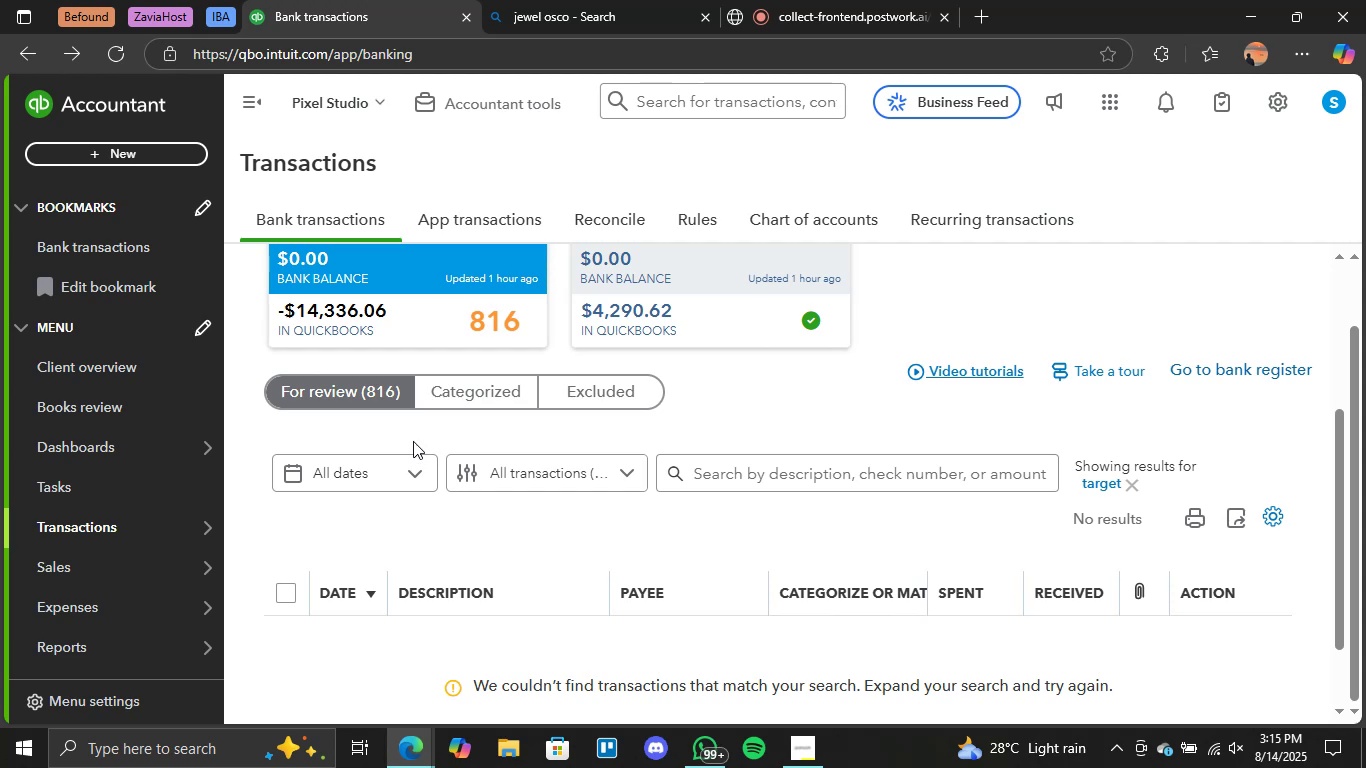 
left_click([391, 393])
 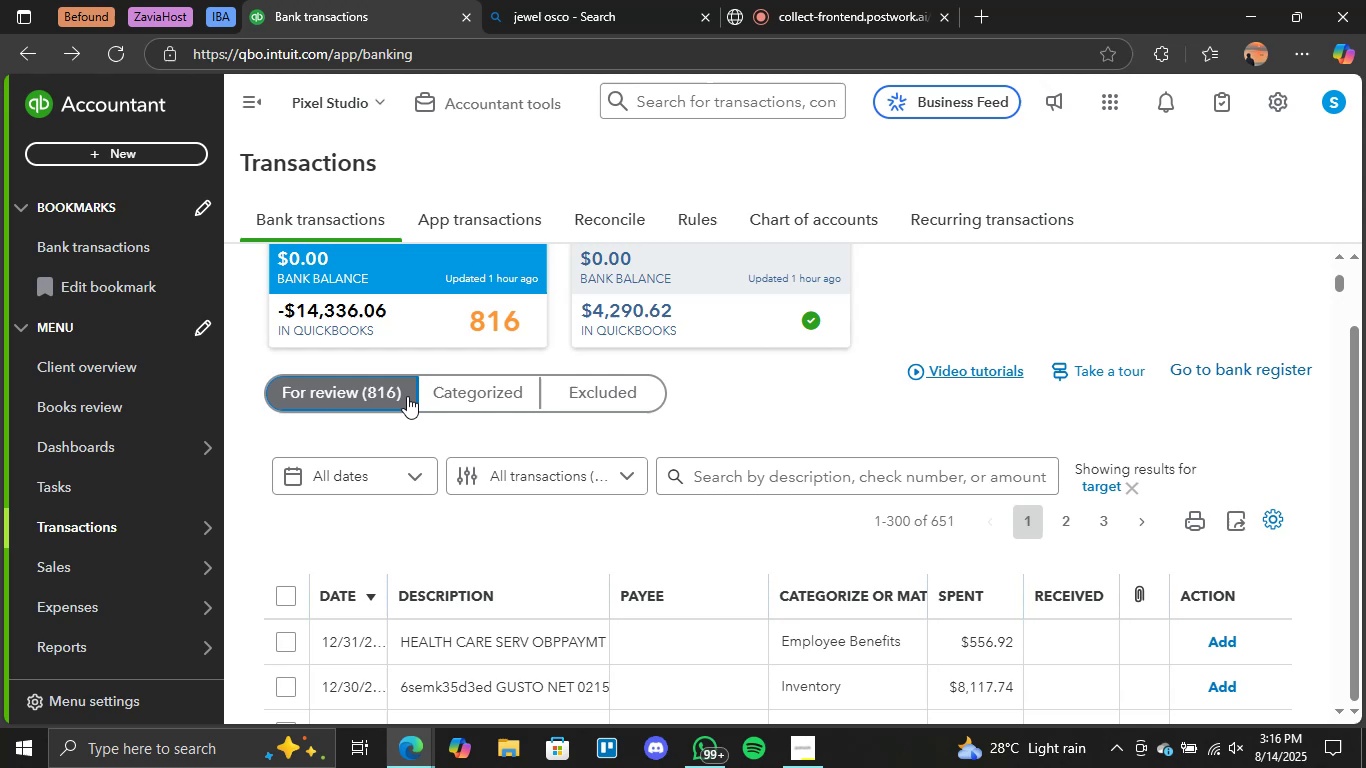 
wait(34.32)
 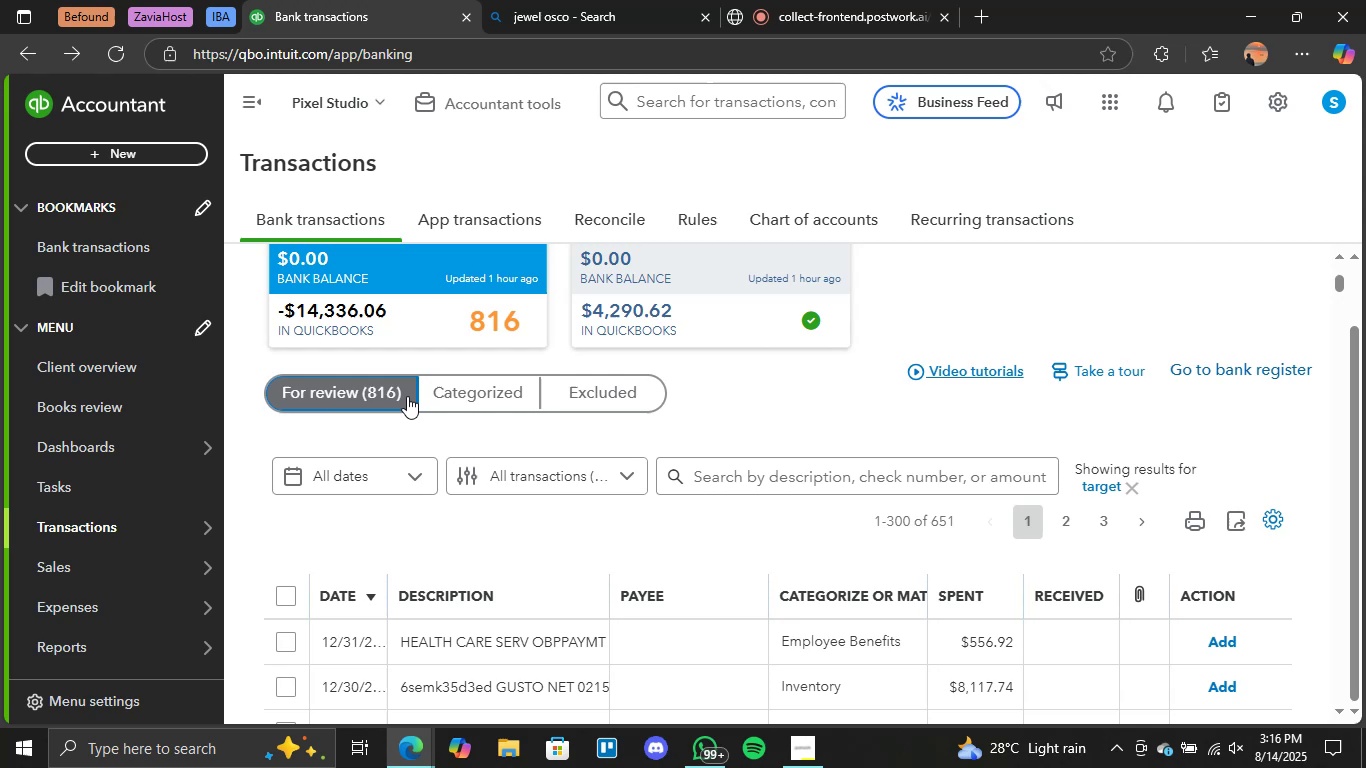 
scroll: coordinate [521, 556], scroll_direction: down, amount: 100.0
 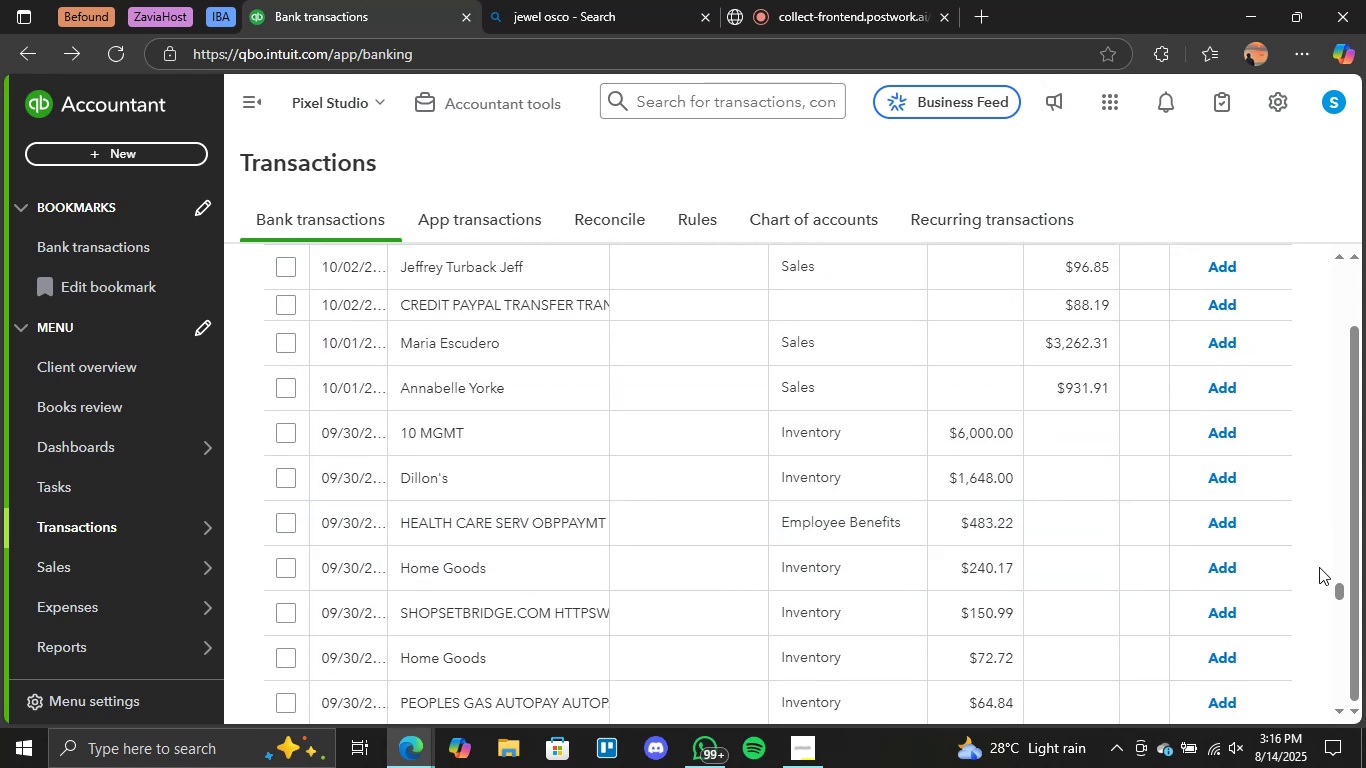 
left_click_drag(start_coordinate=[1341, 593], to_coordinate=[1329, 256])
 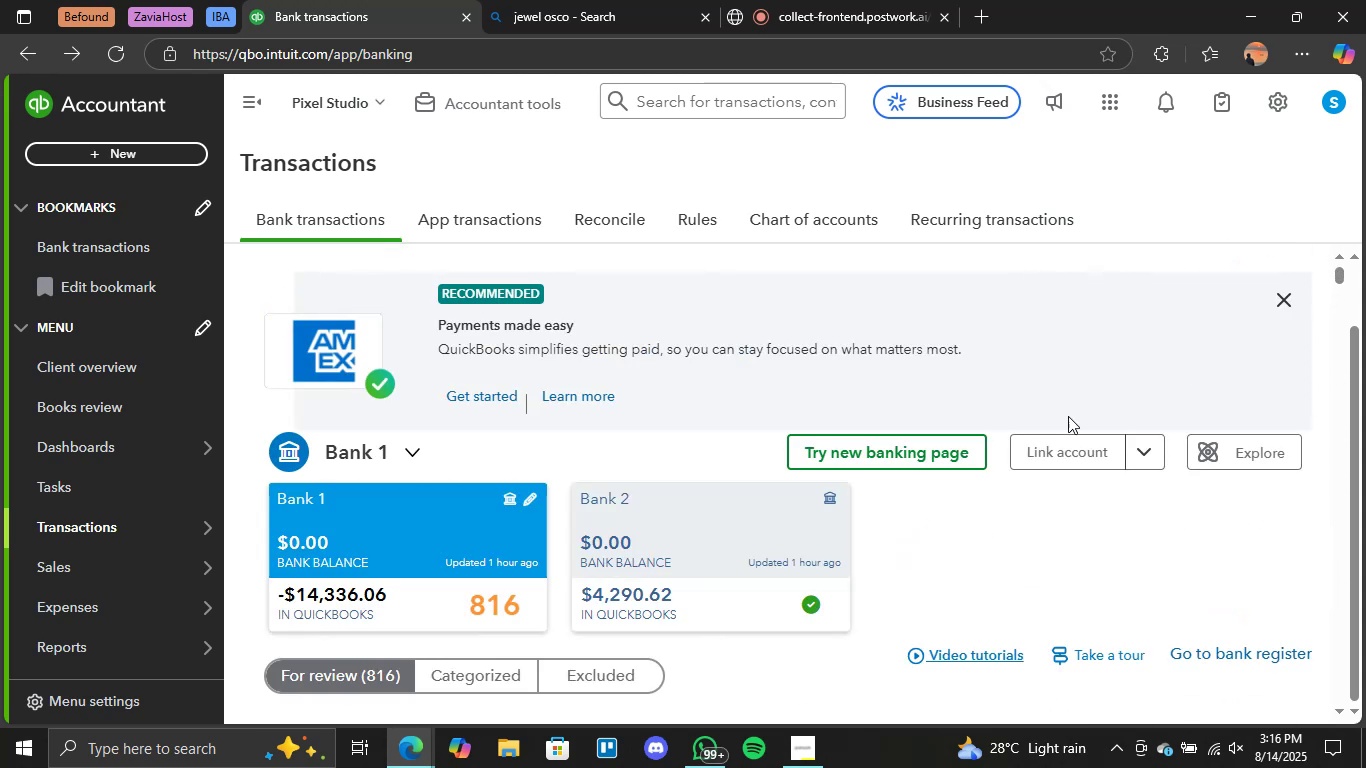 
scroll: coordinate [976, 480], scroll_direction: down, amount: 2.0
 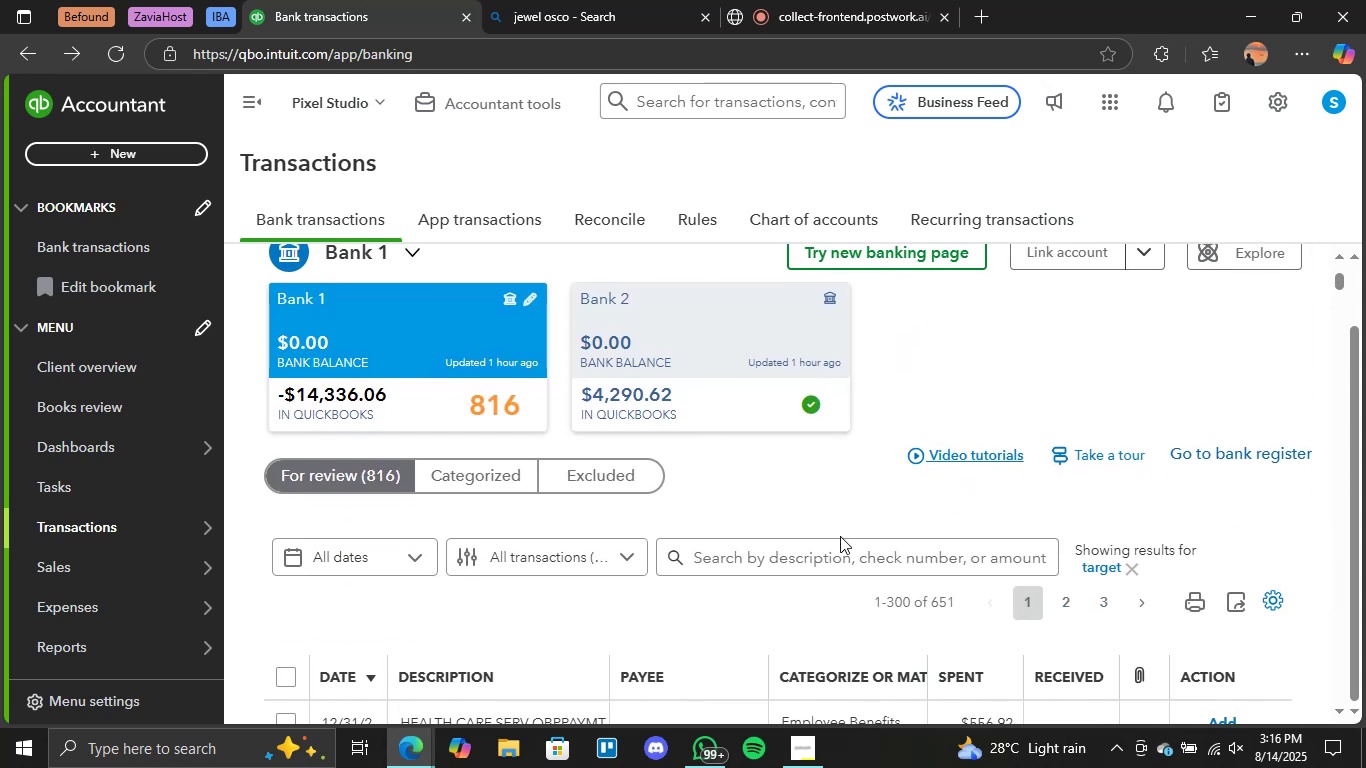 
left_click([833, 541])
 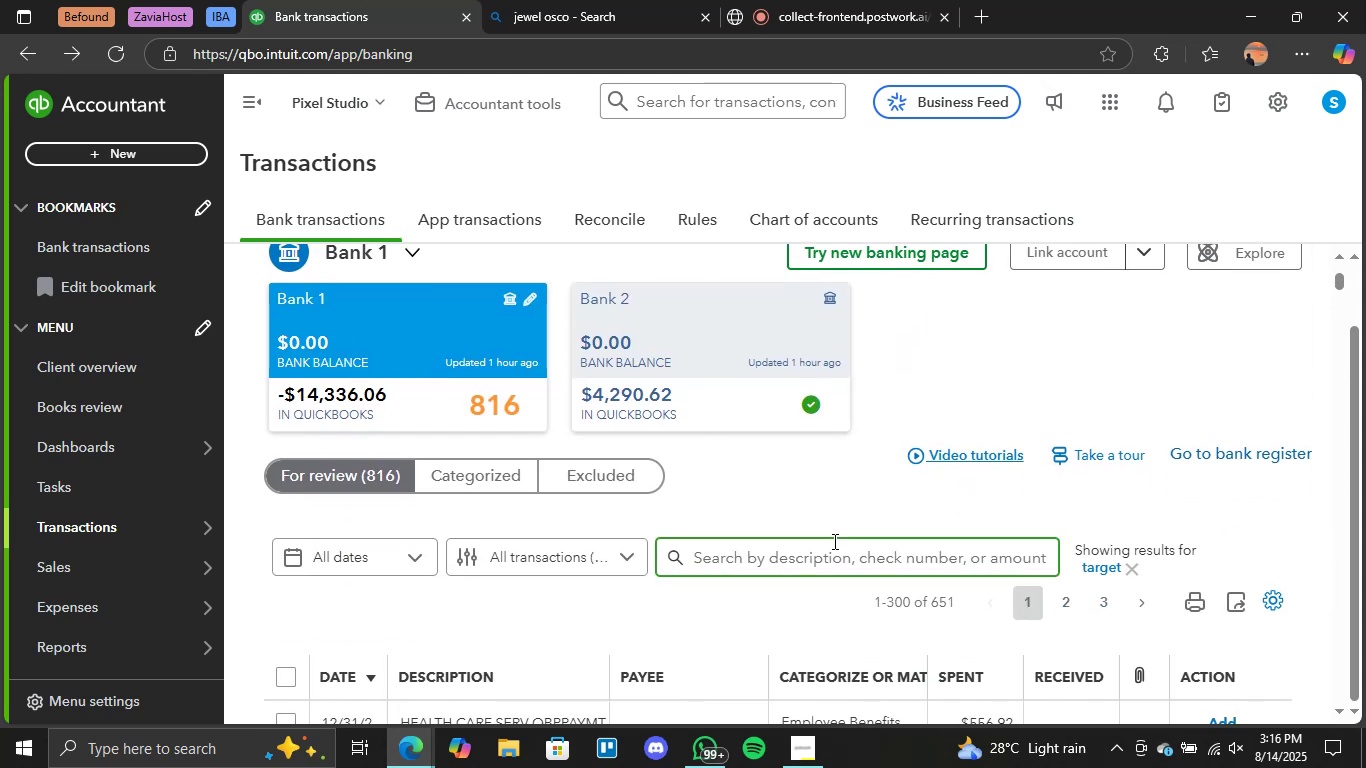 
type(angel)
 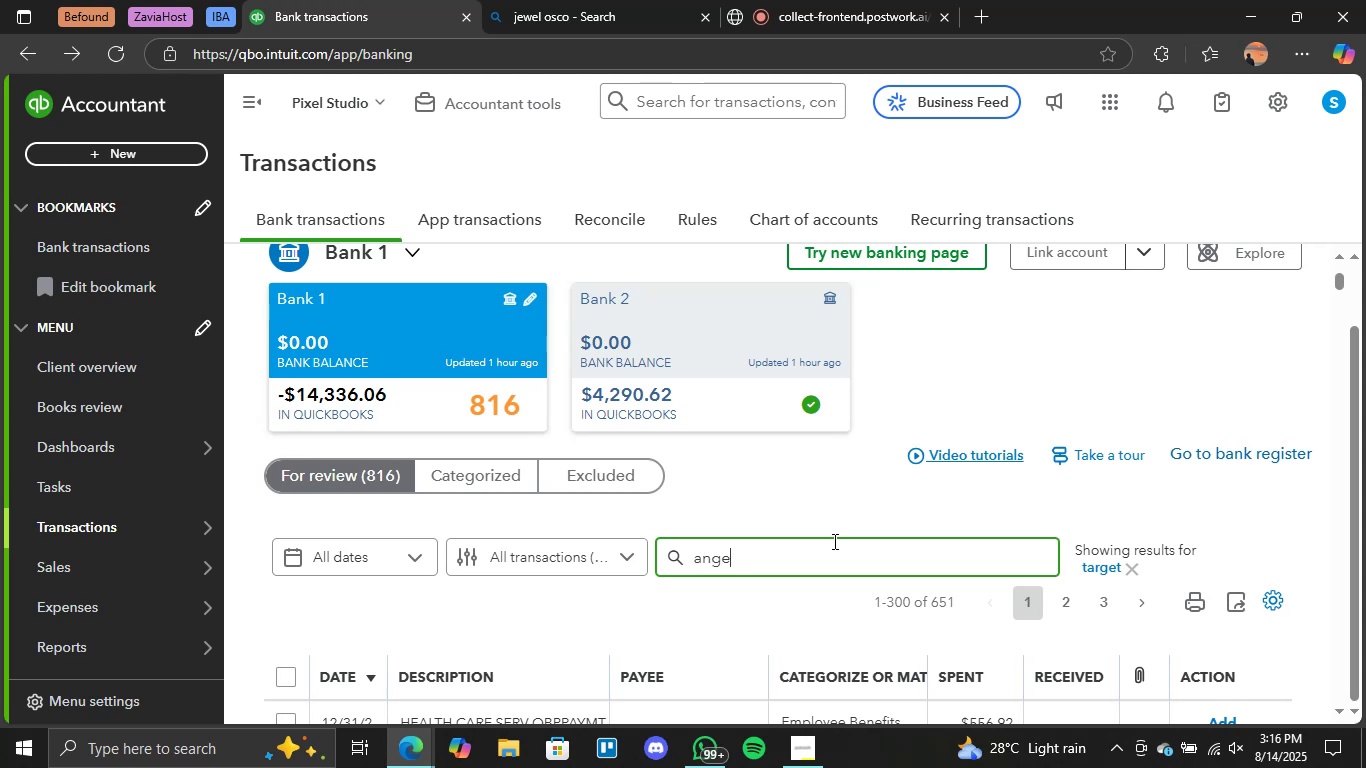 
wait(8.85)
 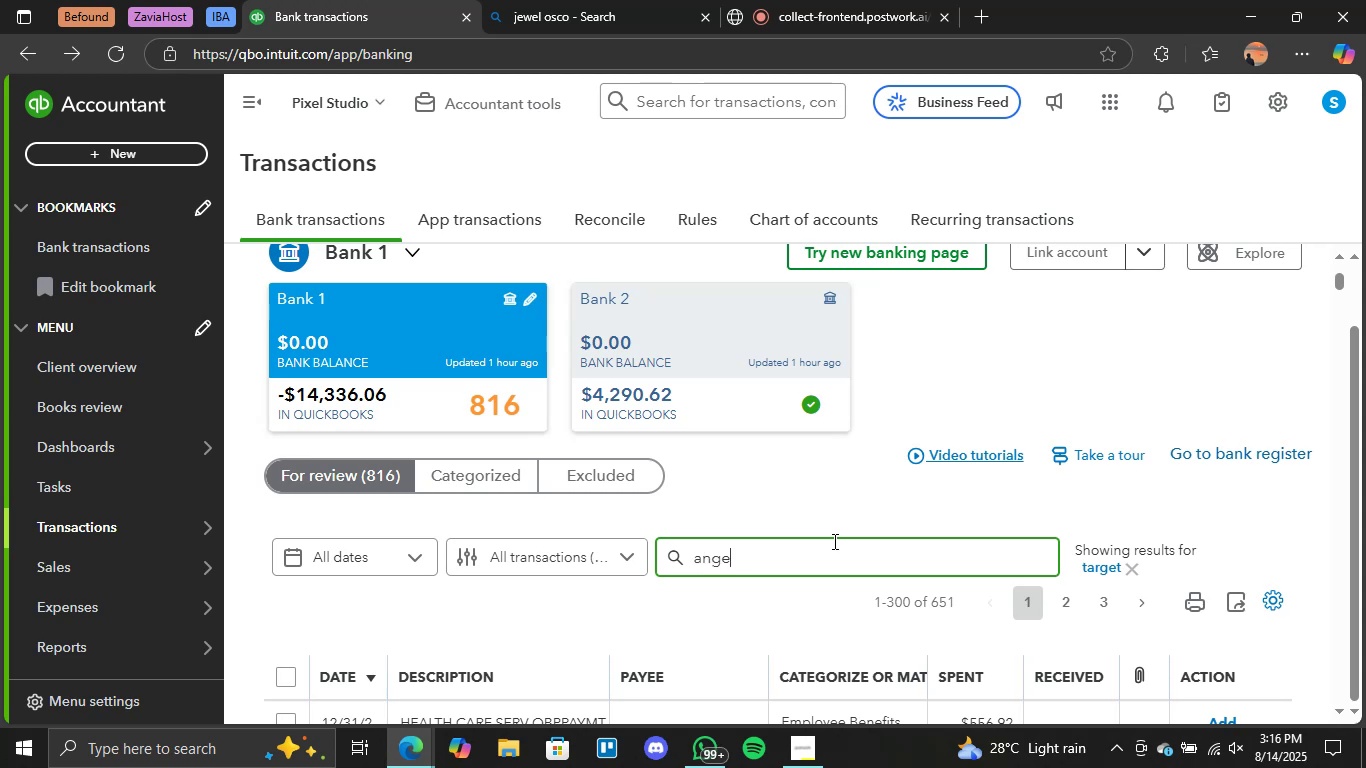 
key(Enter)
 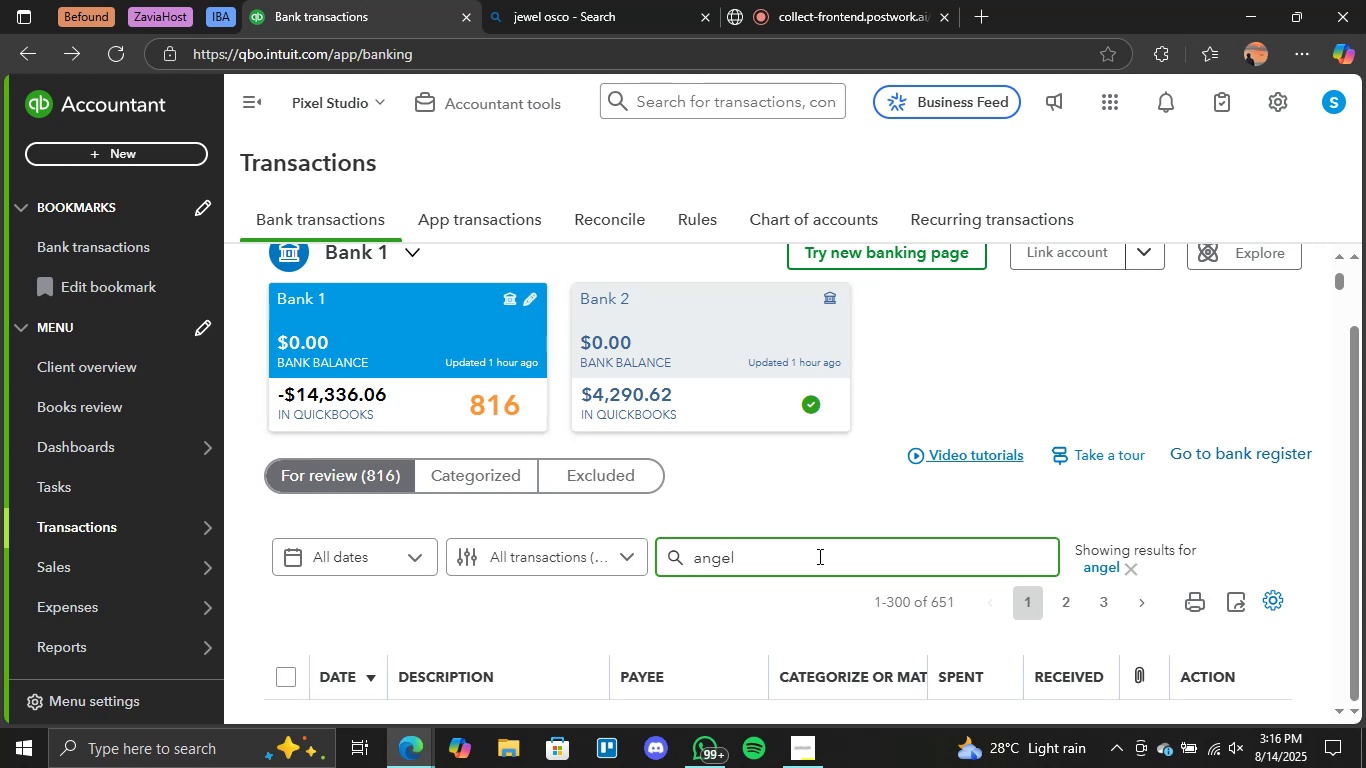 
scroll: coordinate [756, 553], scroll_direction: down, amount: 5.0
 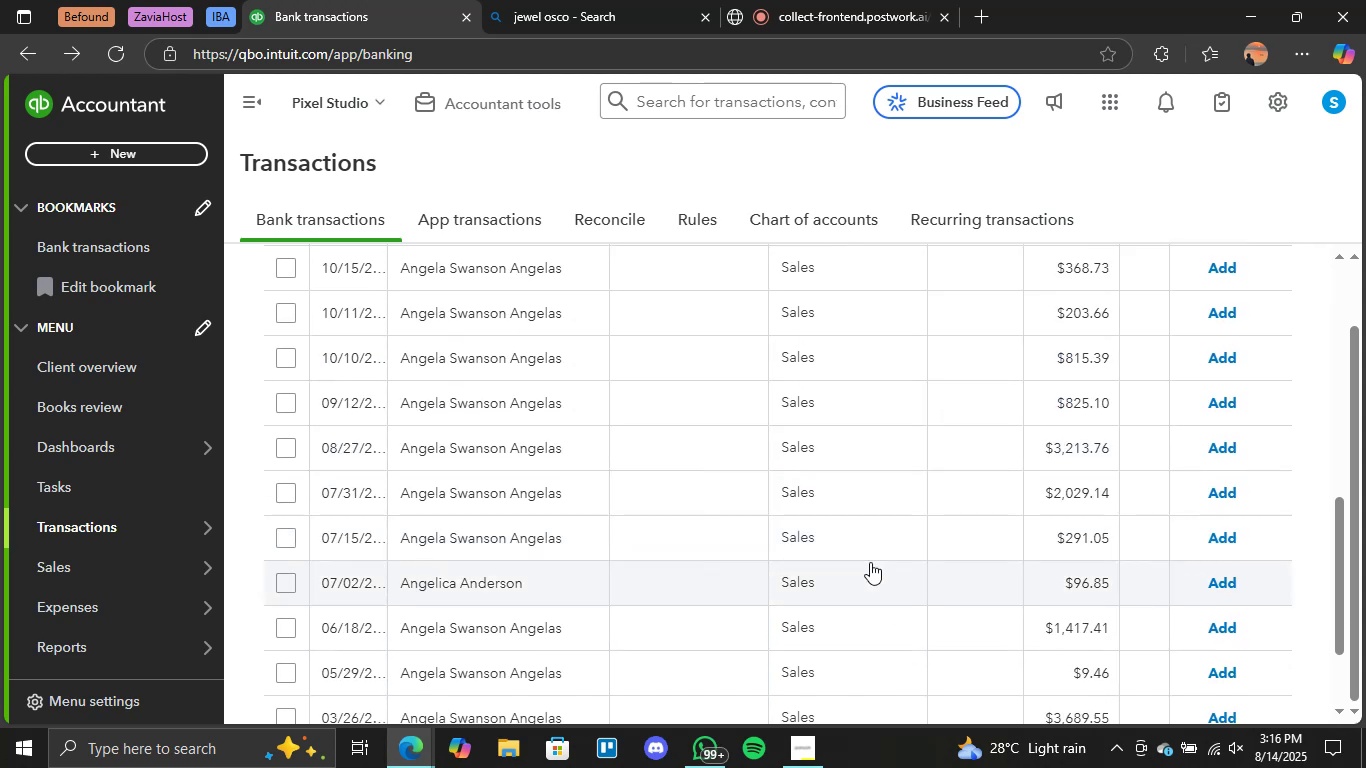 
scroll: coordinate [868, 556], scroll_direction: up, amount: 4.0
 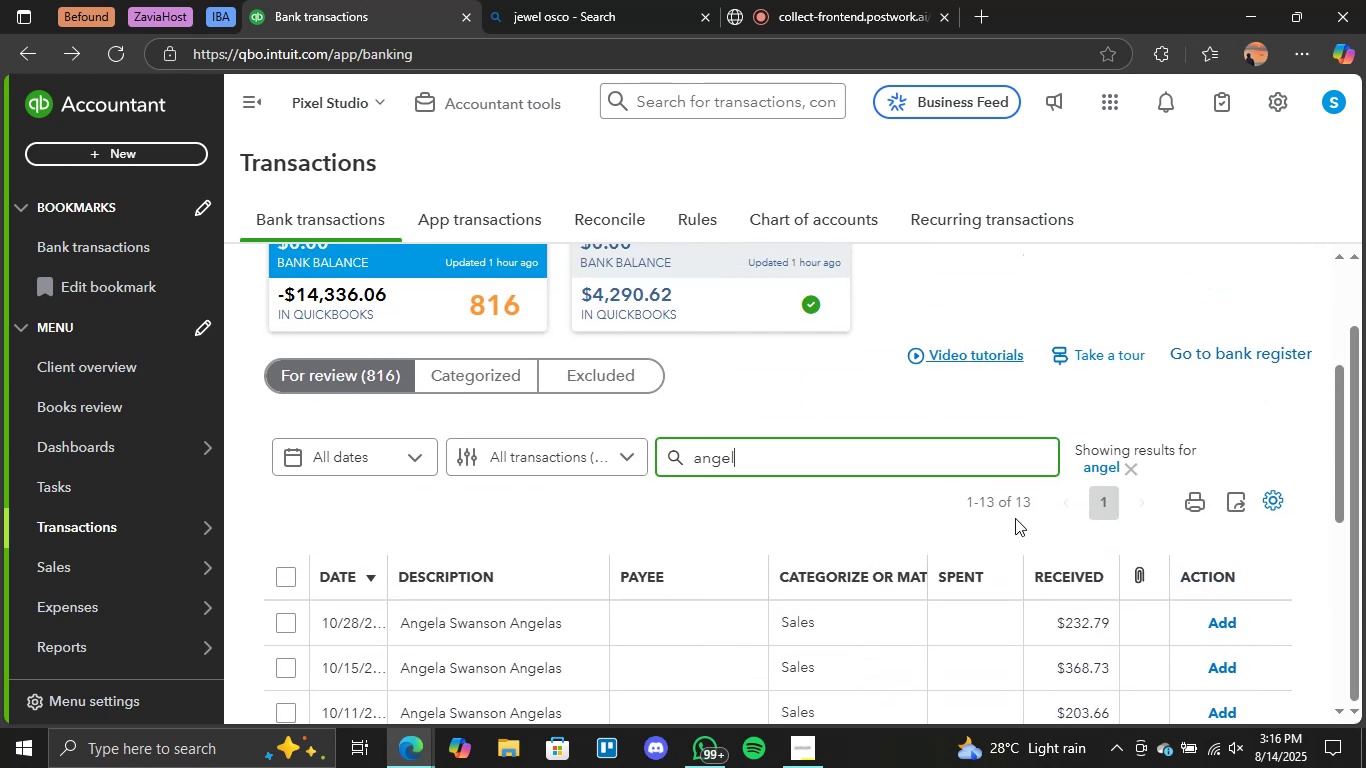 
scroll: coordinate [696, 518], scroll_direction: down, amount: 3.0
 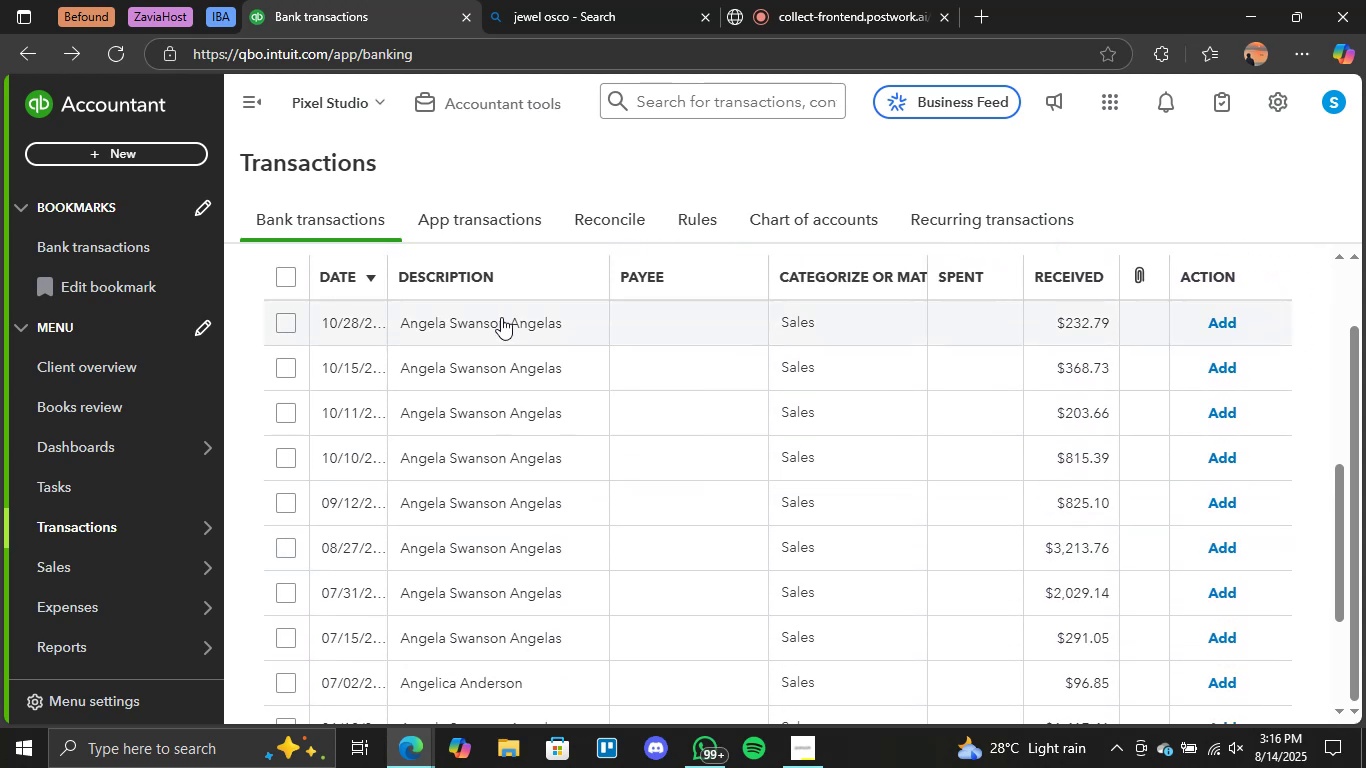 
left_click([484, 317])
 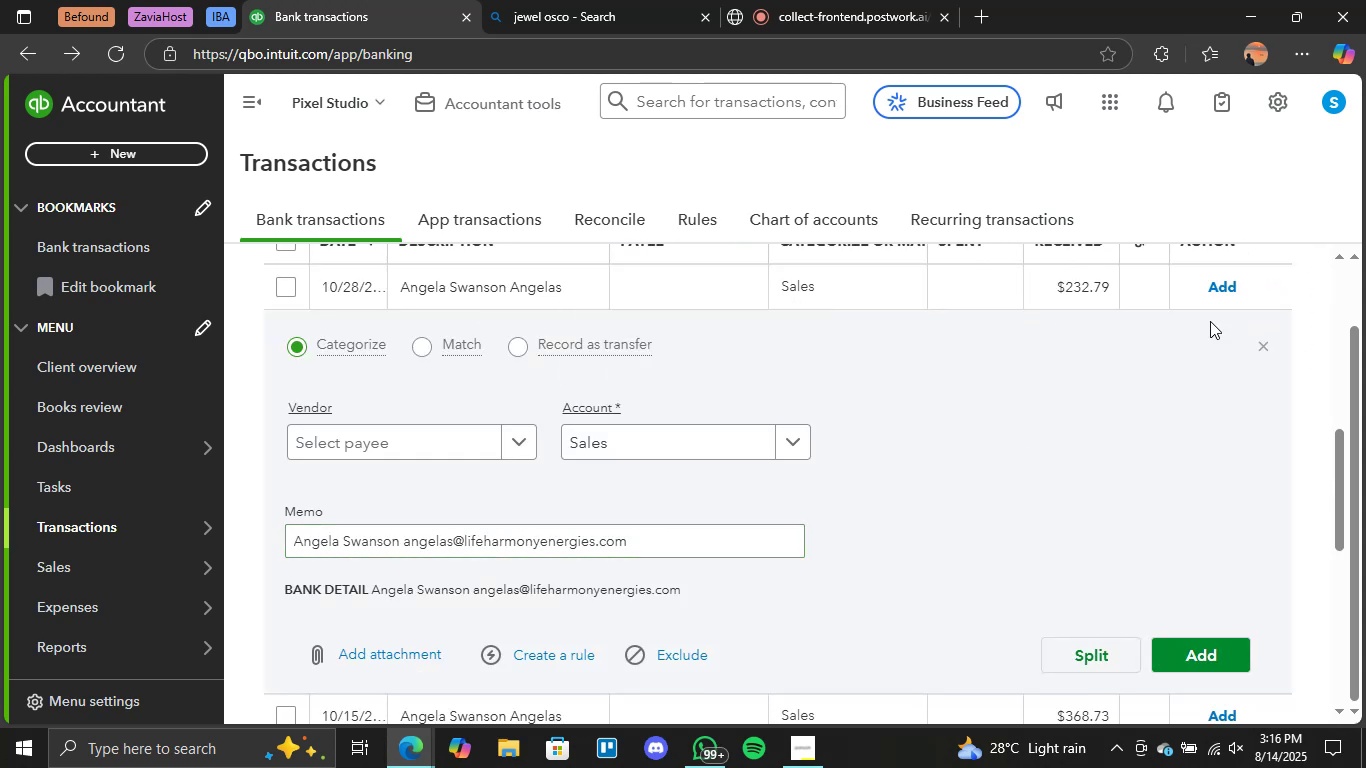 
left_click([1266, 349])
 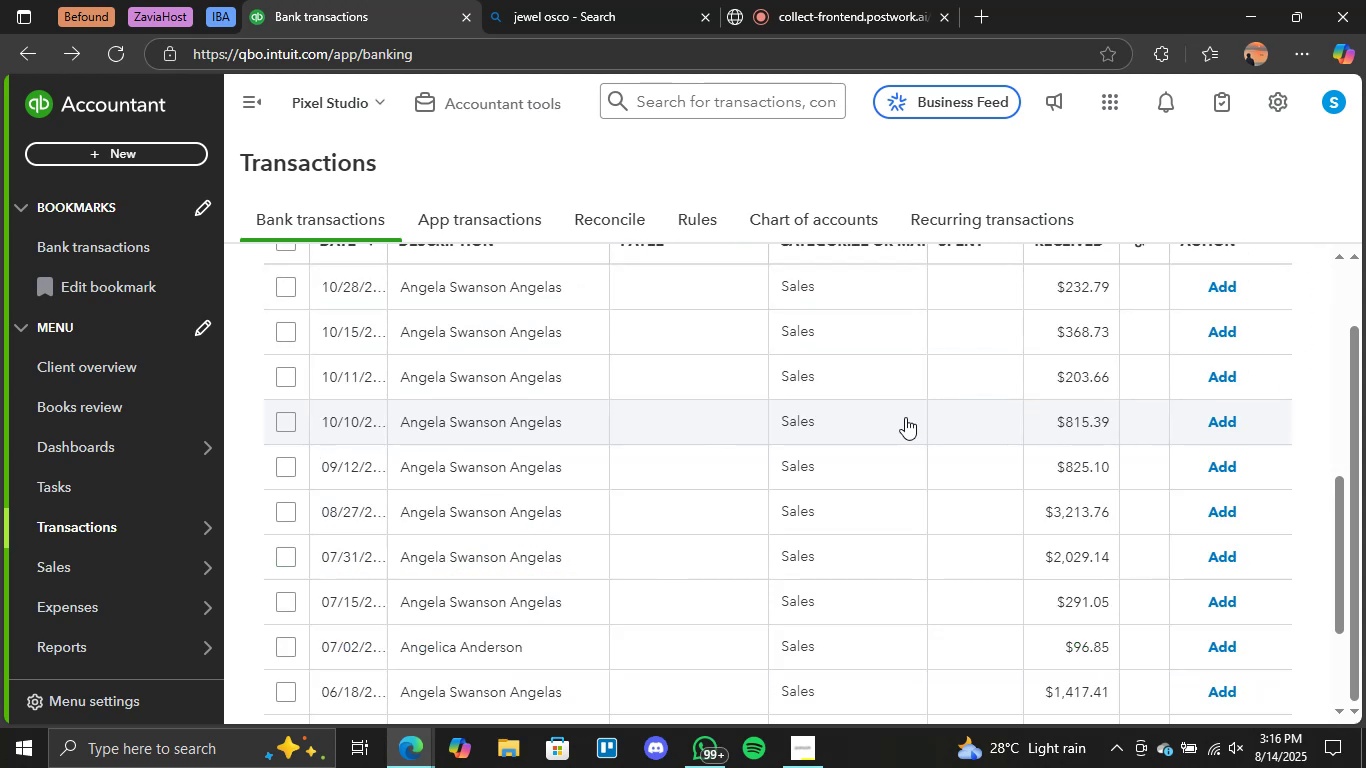 
scroll: coordinate [676, 485], scroll_direction: down, amount: 3.0
 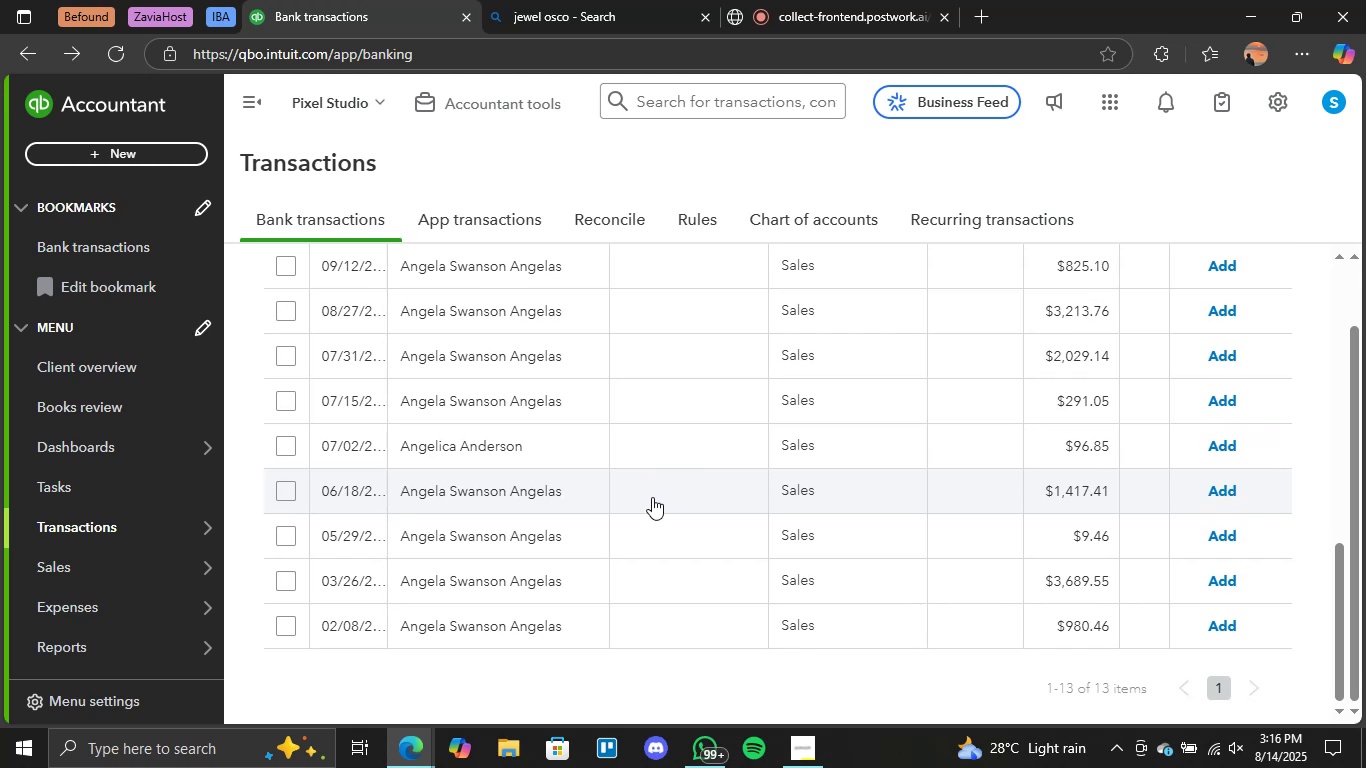 
scroll: coordinate [416, 444], scroll_direction: up, amount: 4.0
 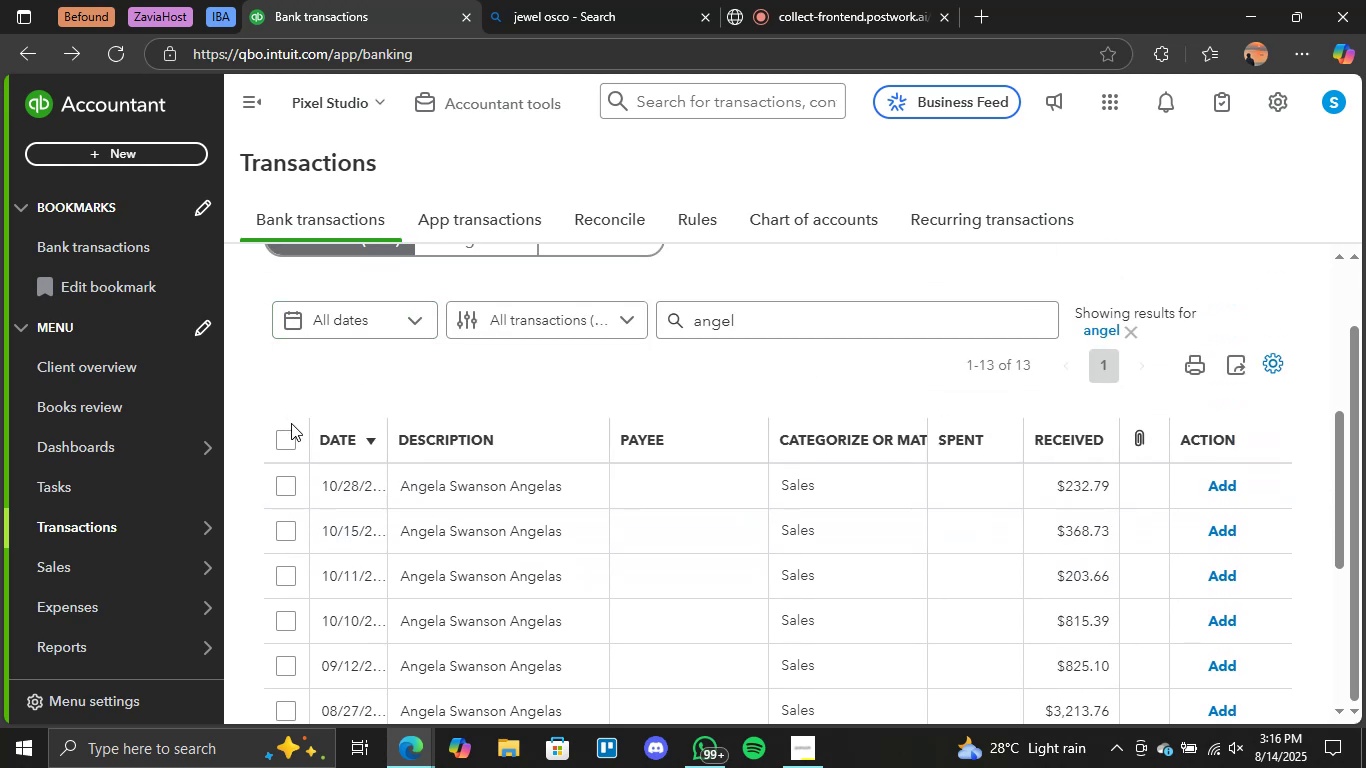 
left_click([283, 442])
 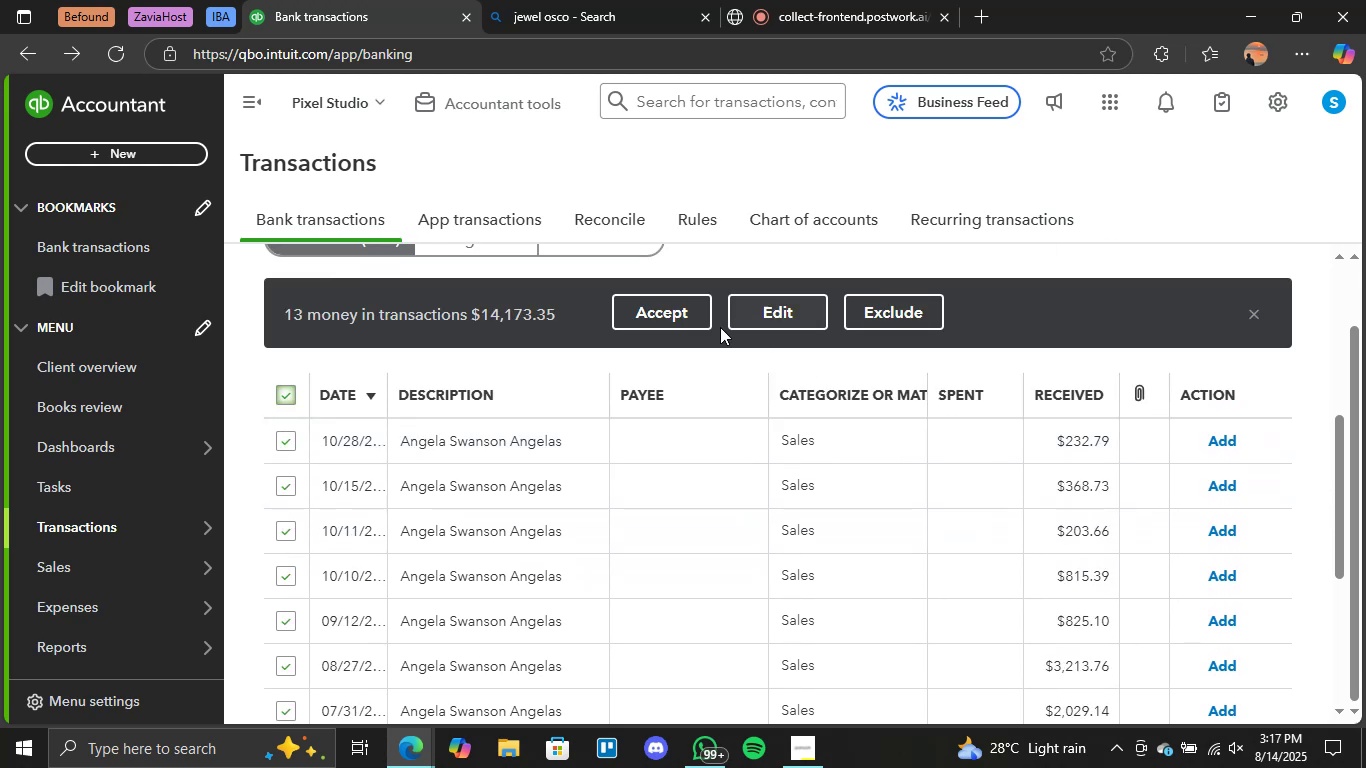 
left_click([665, 307])
 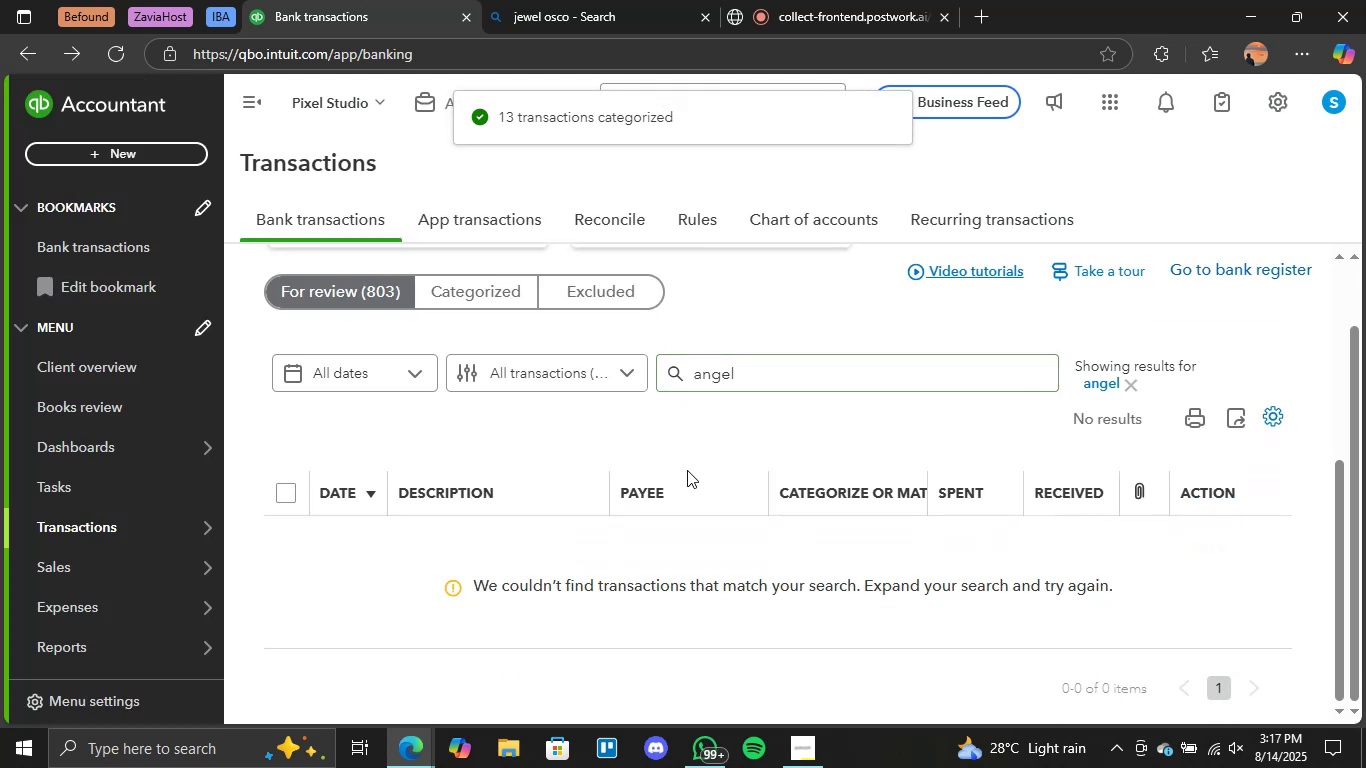 
wait(7.85)
 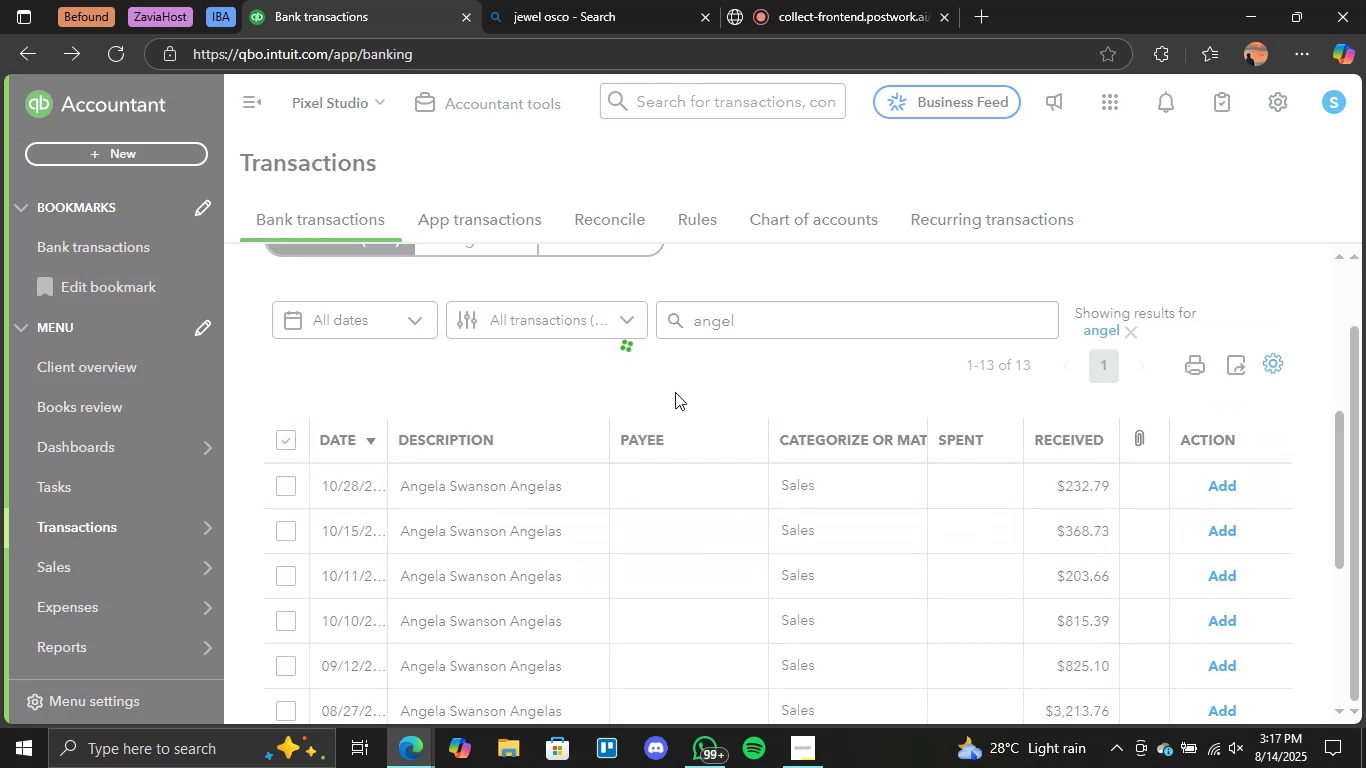 
left_click_drag(start_coordinate=[781, 390], to_coordinate=[486, 394])
 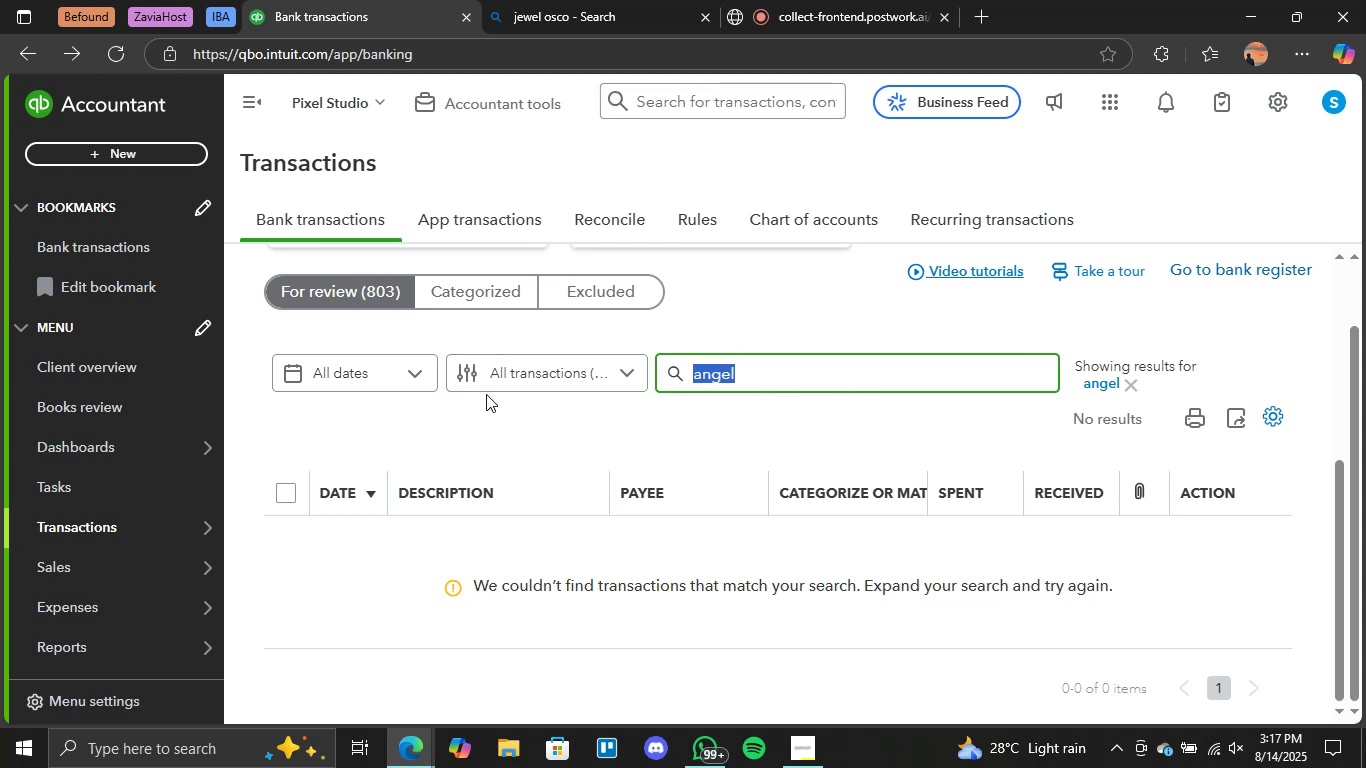 
key(Backspace)
 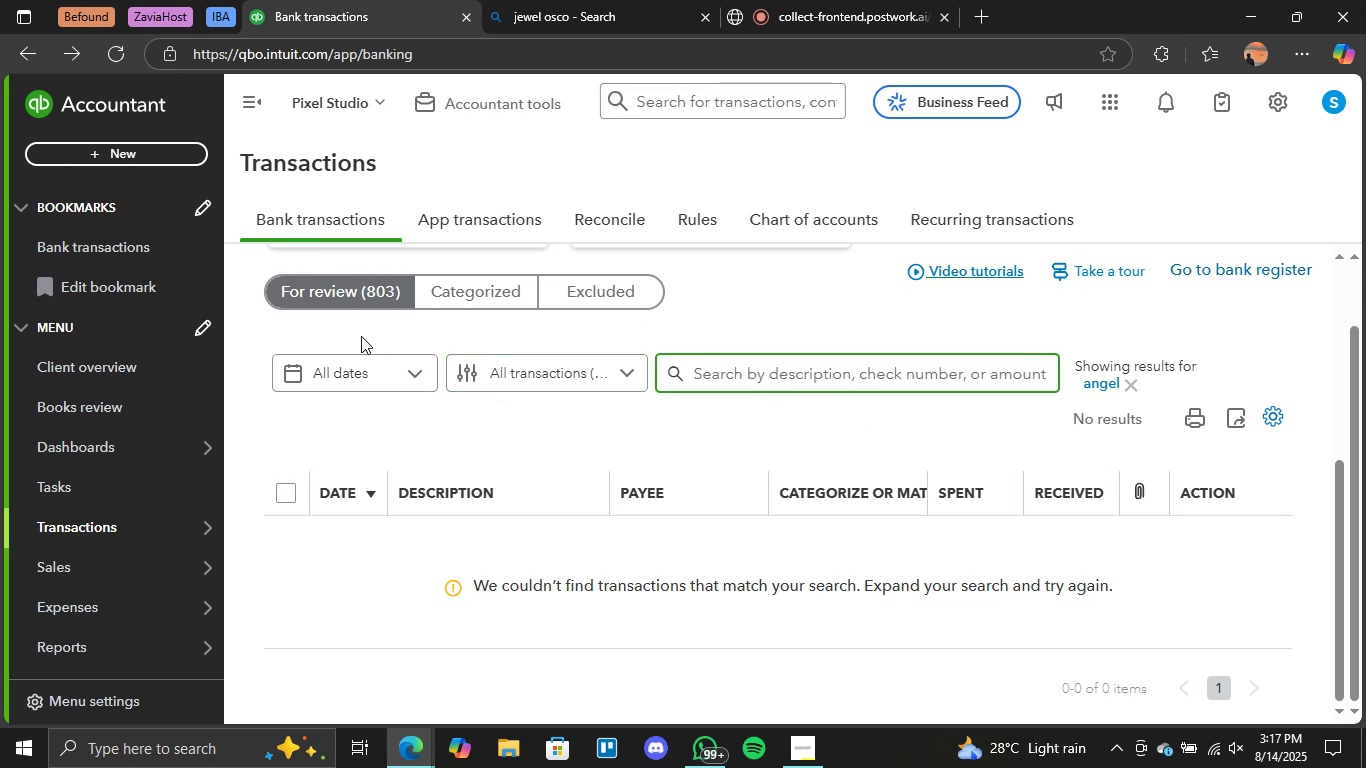 
left_click([343, 295])
 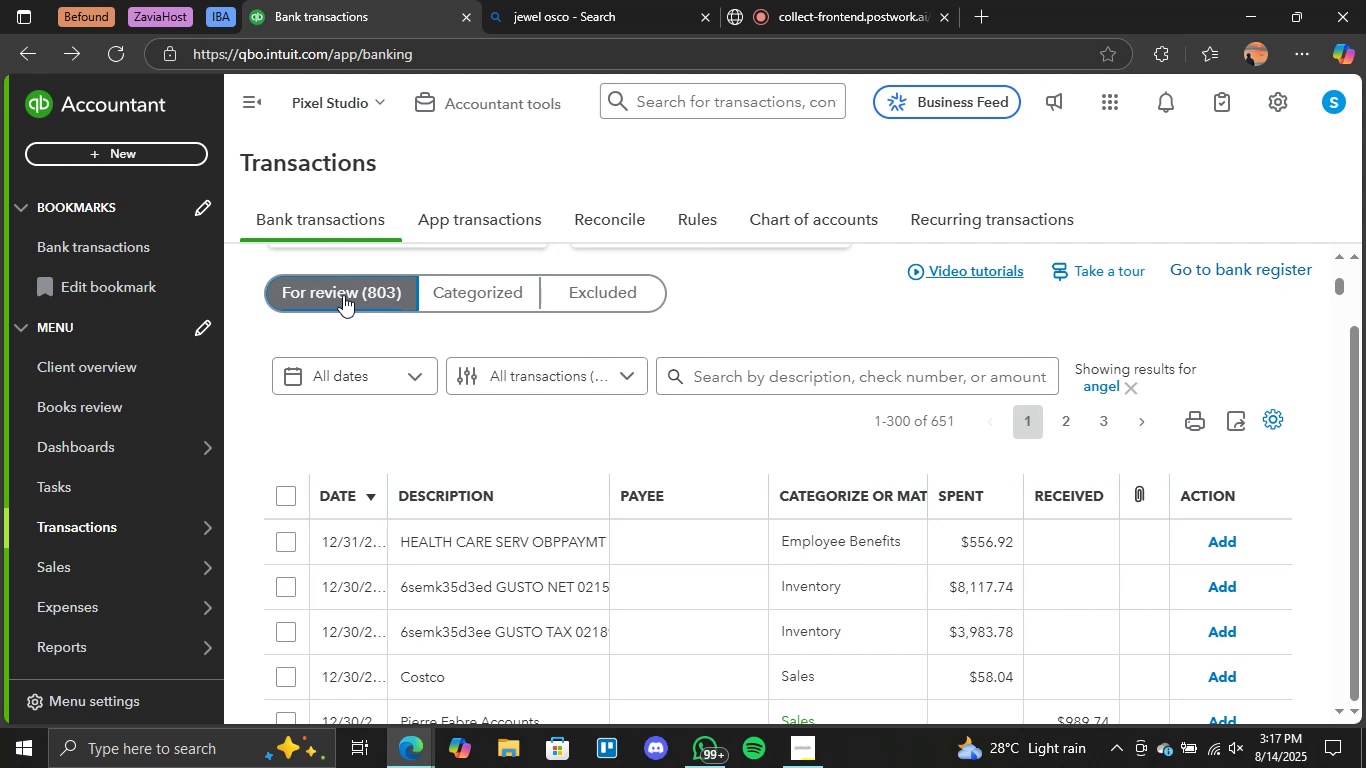 
wait(36.23)
 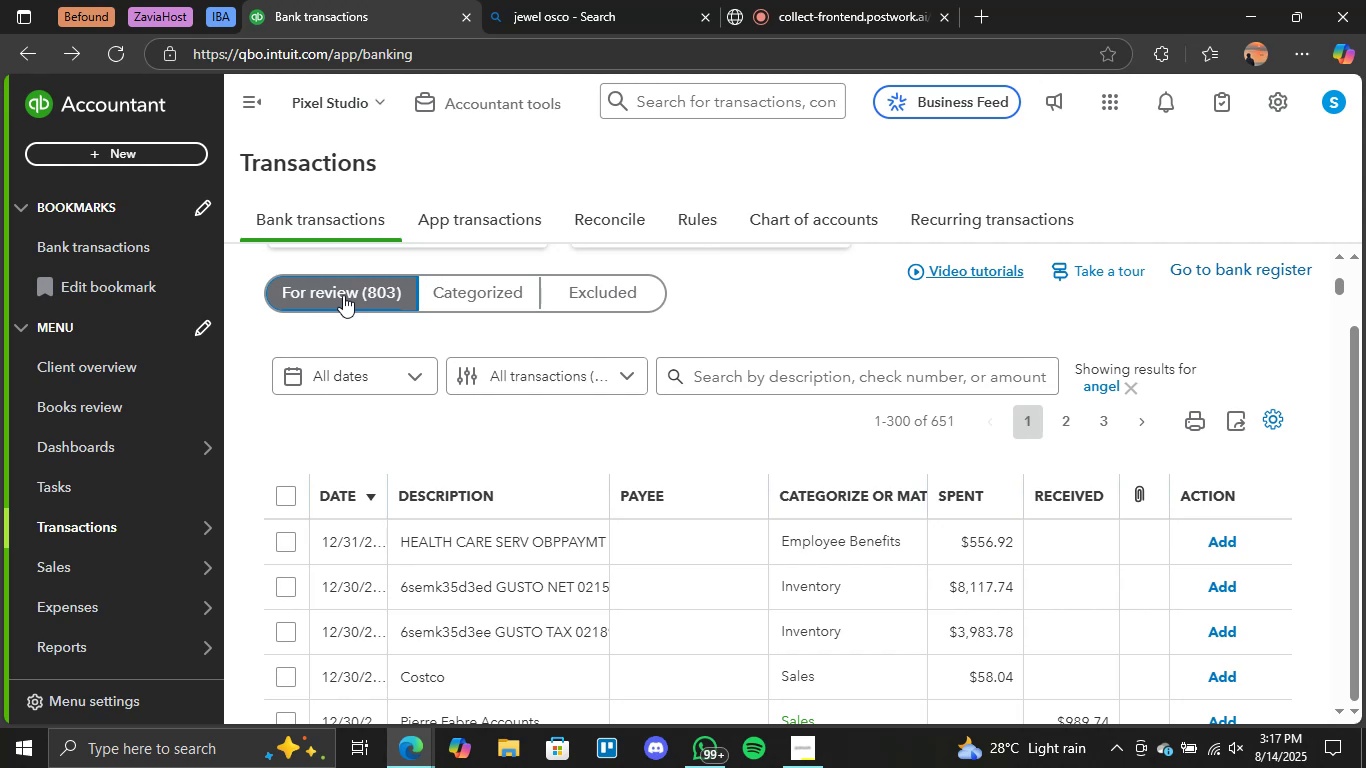 
scroll: coordinate [589, 468], scroll_direction: down, amount: 116.0
 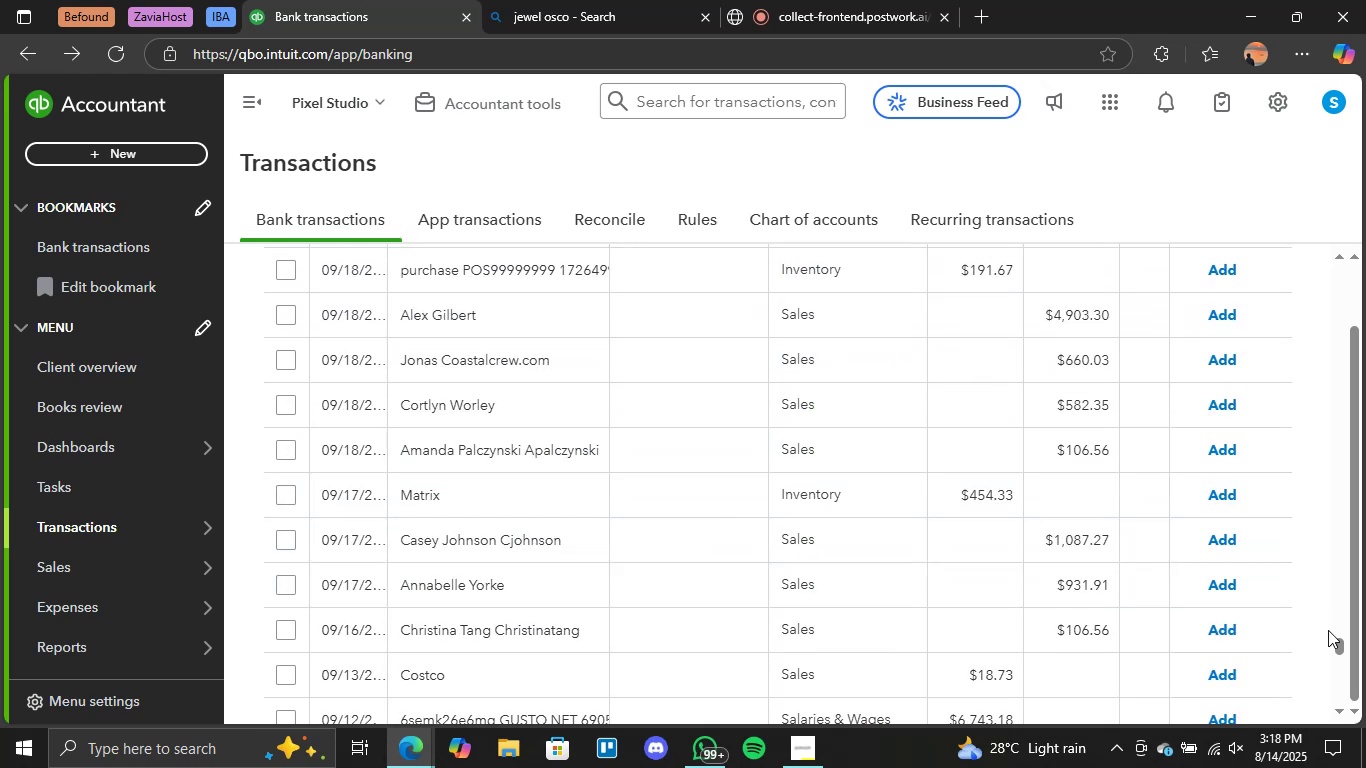 
left_click_drag(start_coordinate=[1335, 646], to_coordinate=[1332, 257])
 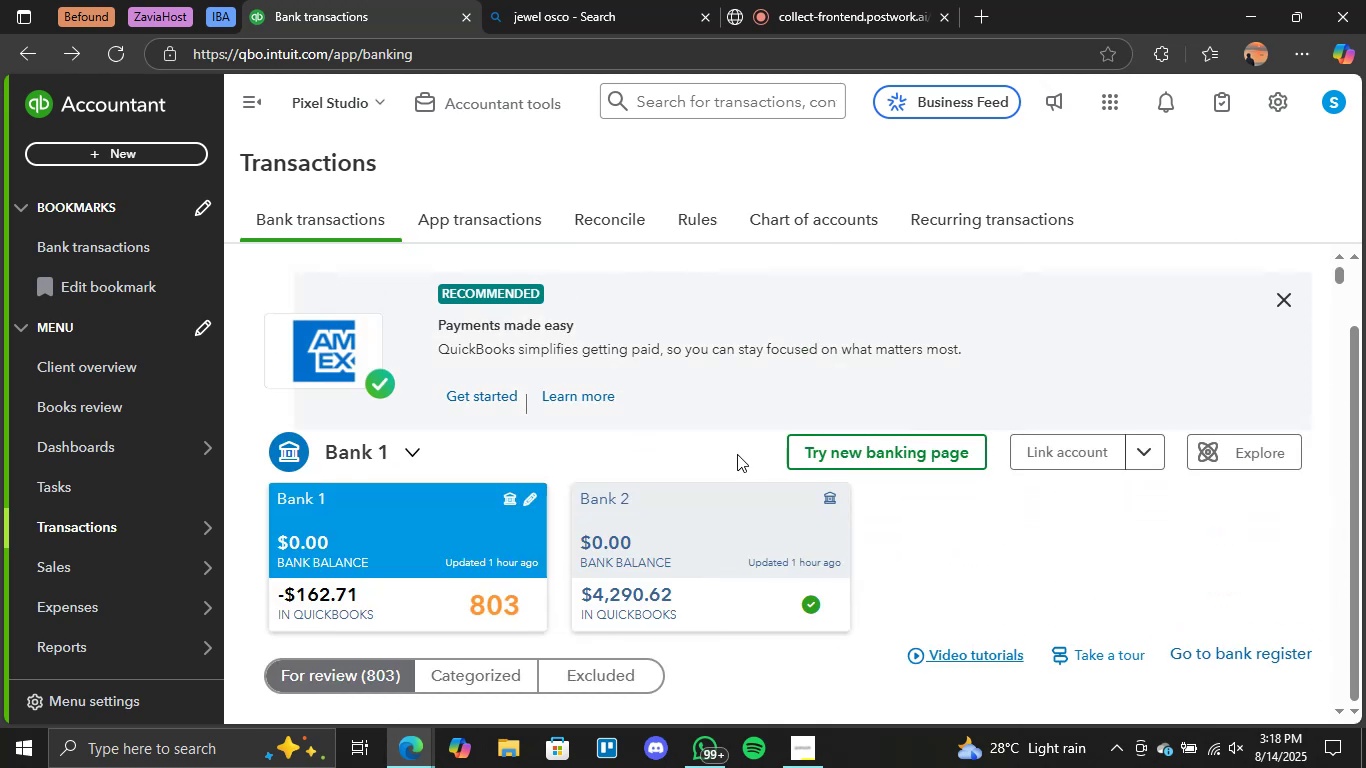 
scroll: coordinate [726, 462], scroll_direction: down, amount: 3.0
 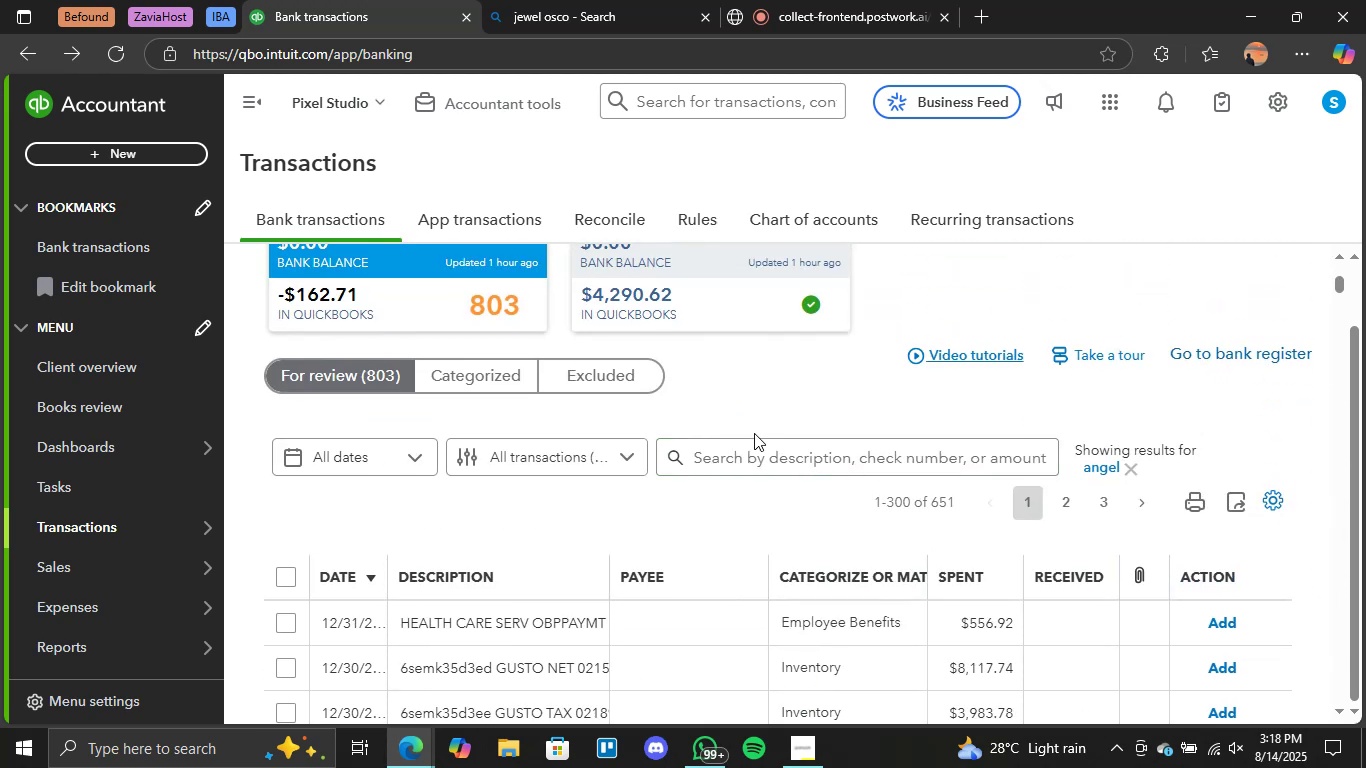 
left_click([734, 460])
 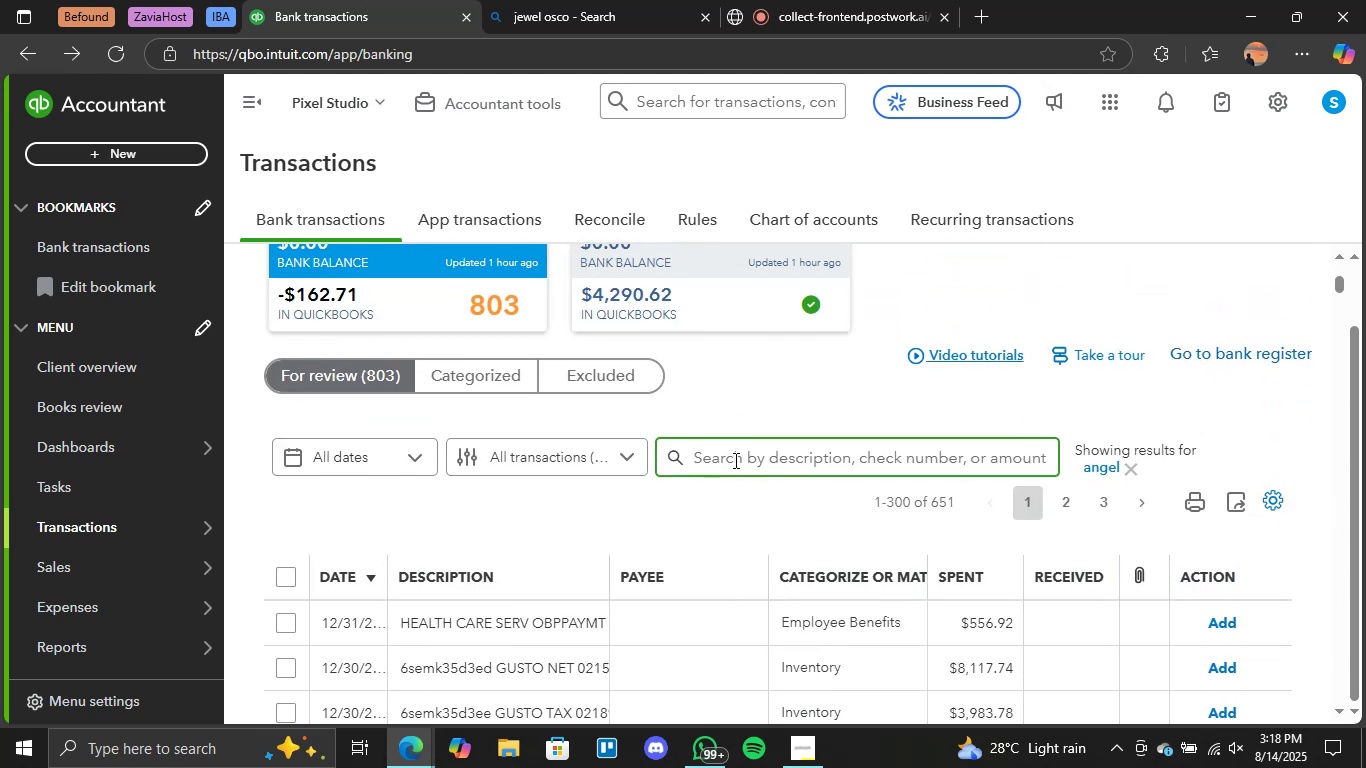 
type(purchase)
 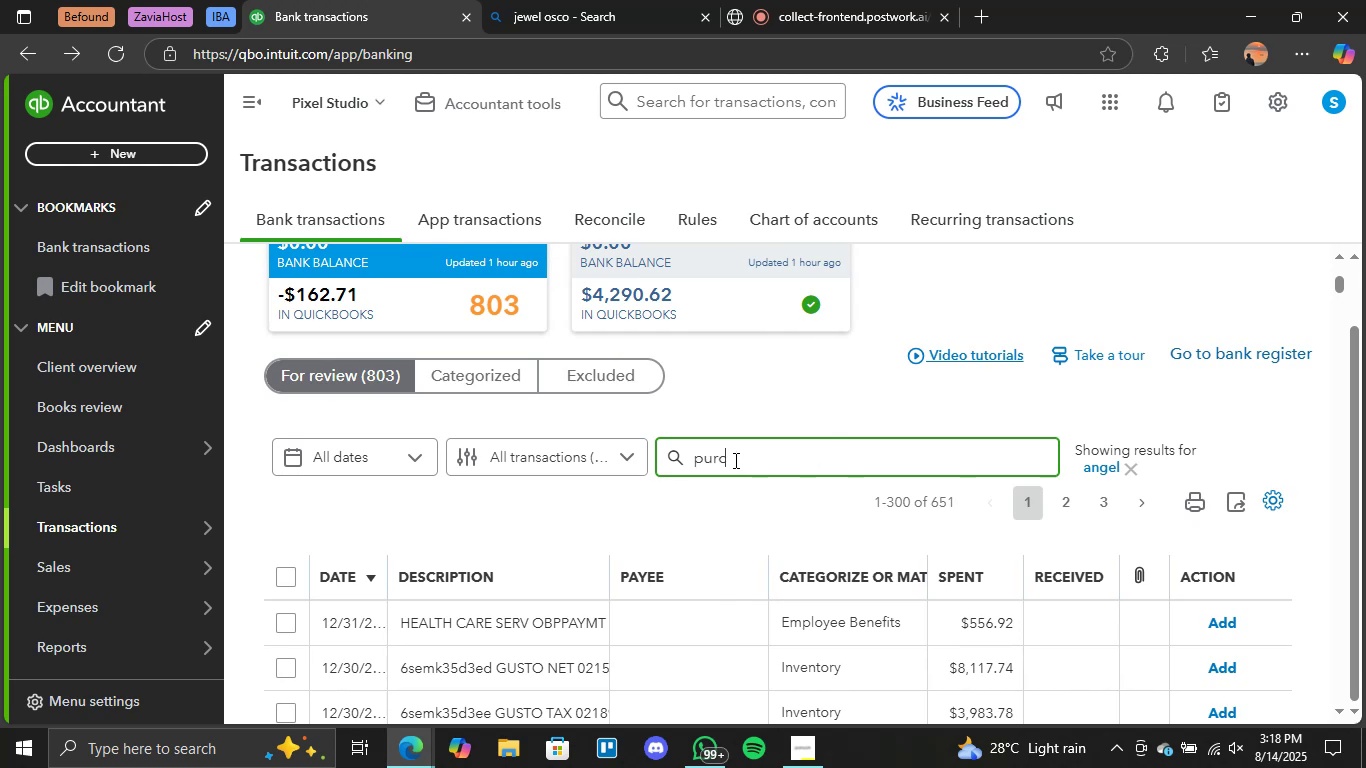 
wait(7.62)
 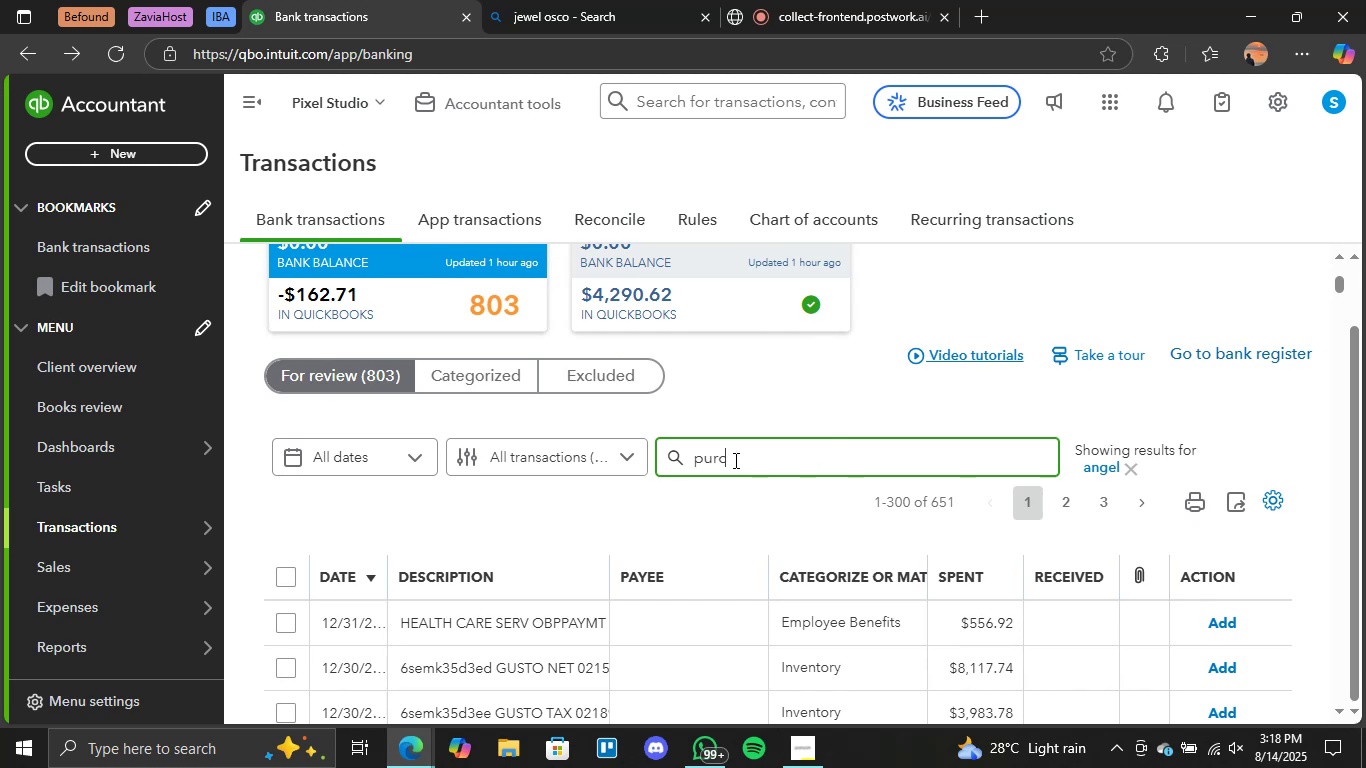 
key(Enter)
 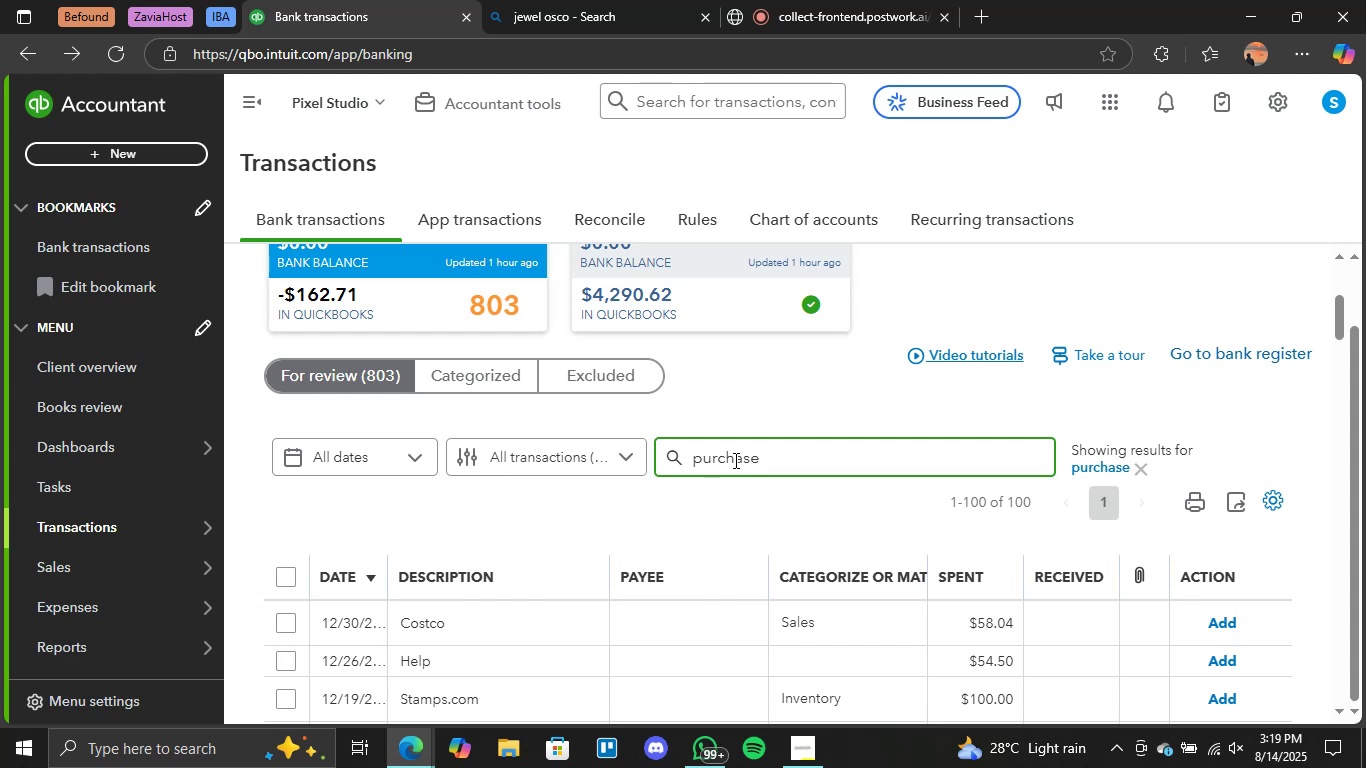 
wait(51.11)
 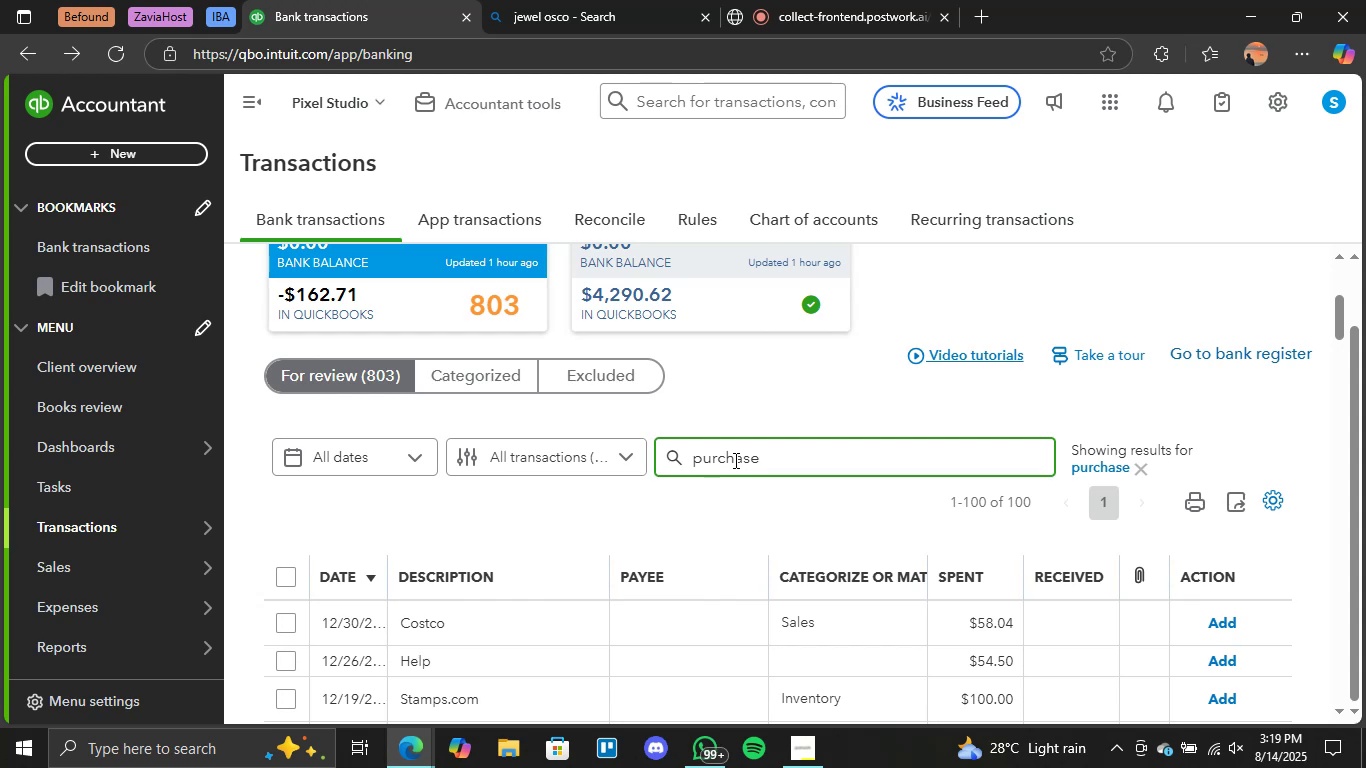 
scroll: coordinate [567, 518], scroll_direction: down, amount: 7.0
 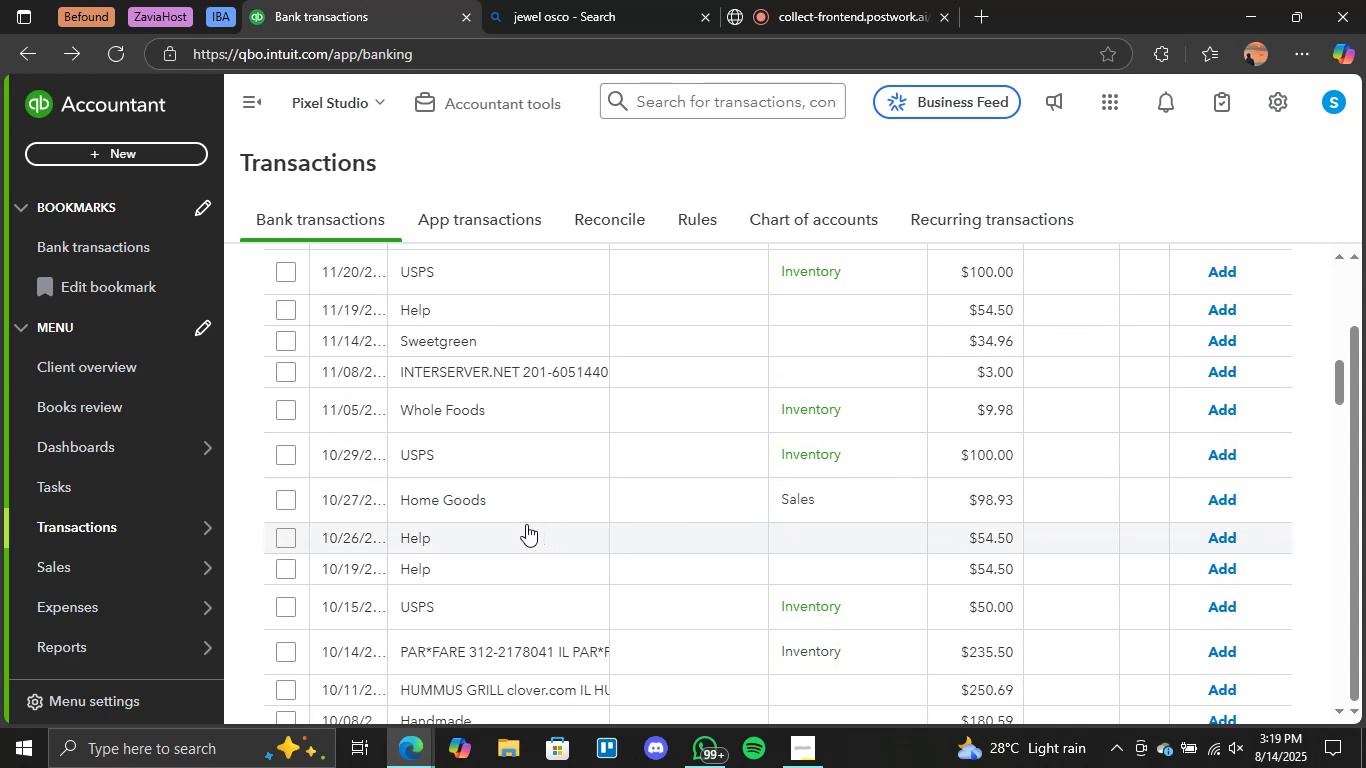 
scroll: coordinate [531, 522], scroll_direction: up, amount: 8.0
 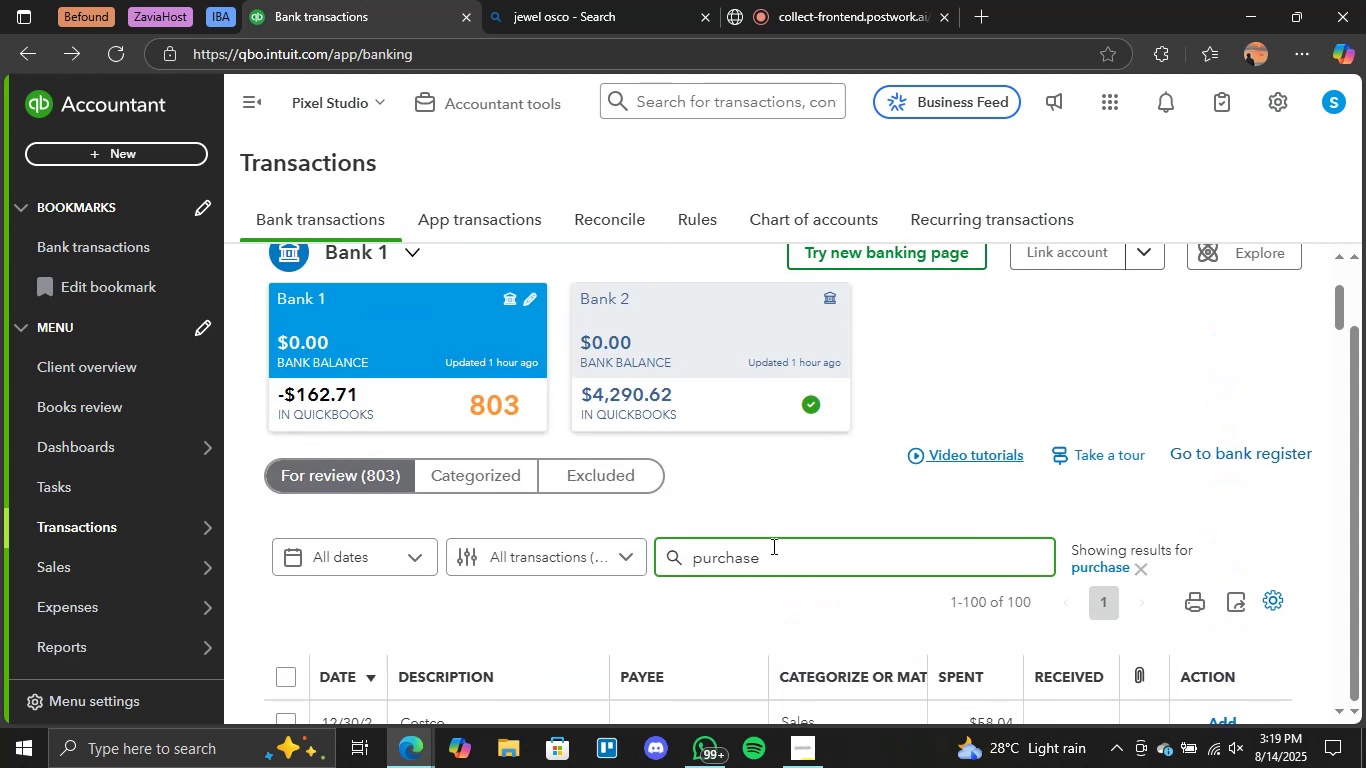 
left_click([800, 546])
 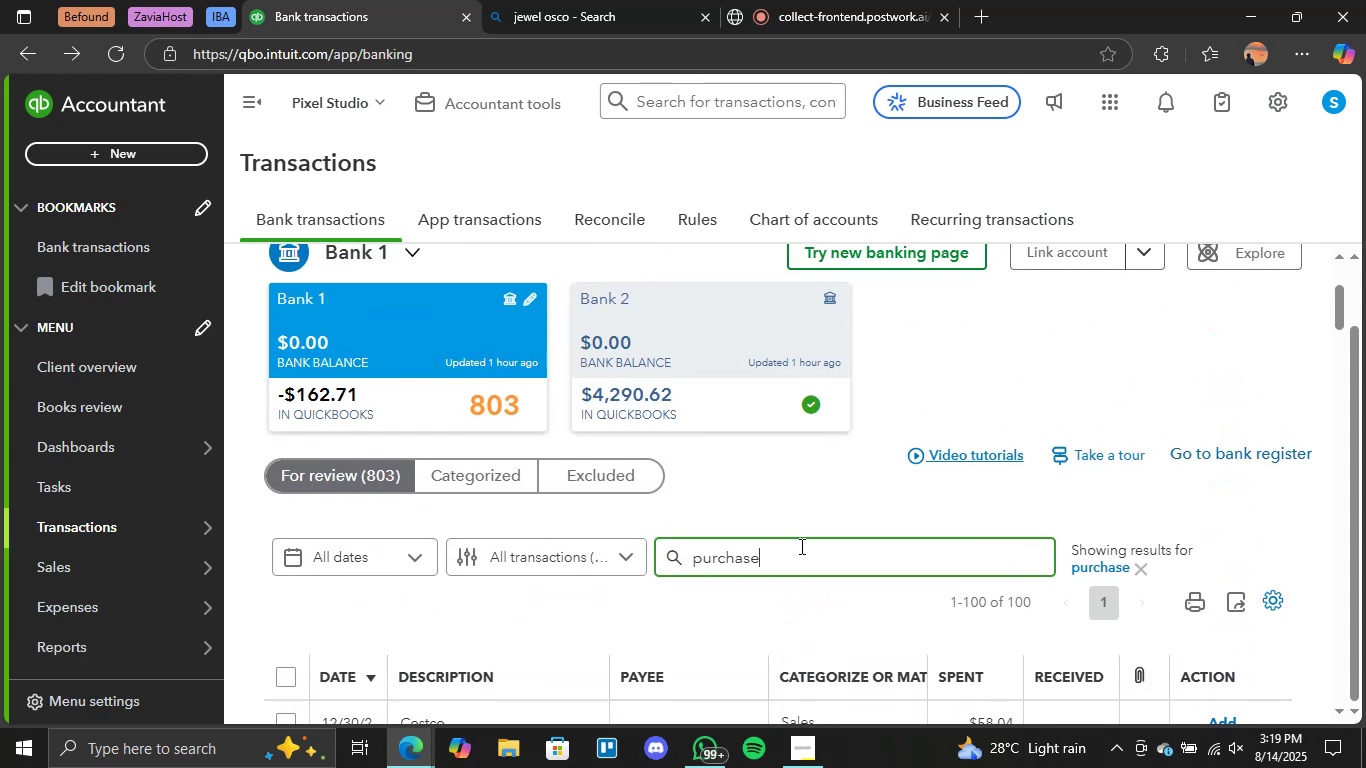 
key(Enter)
 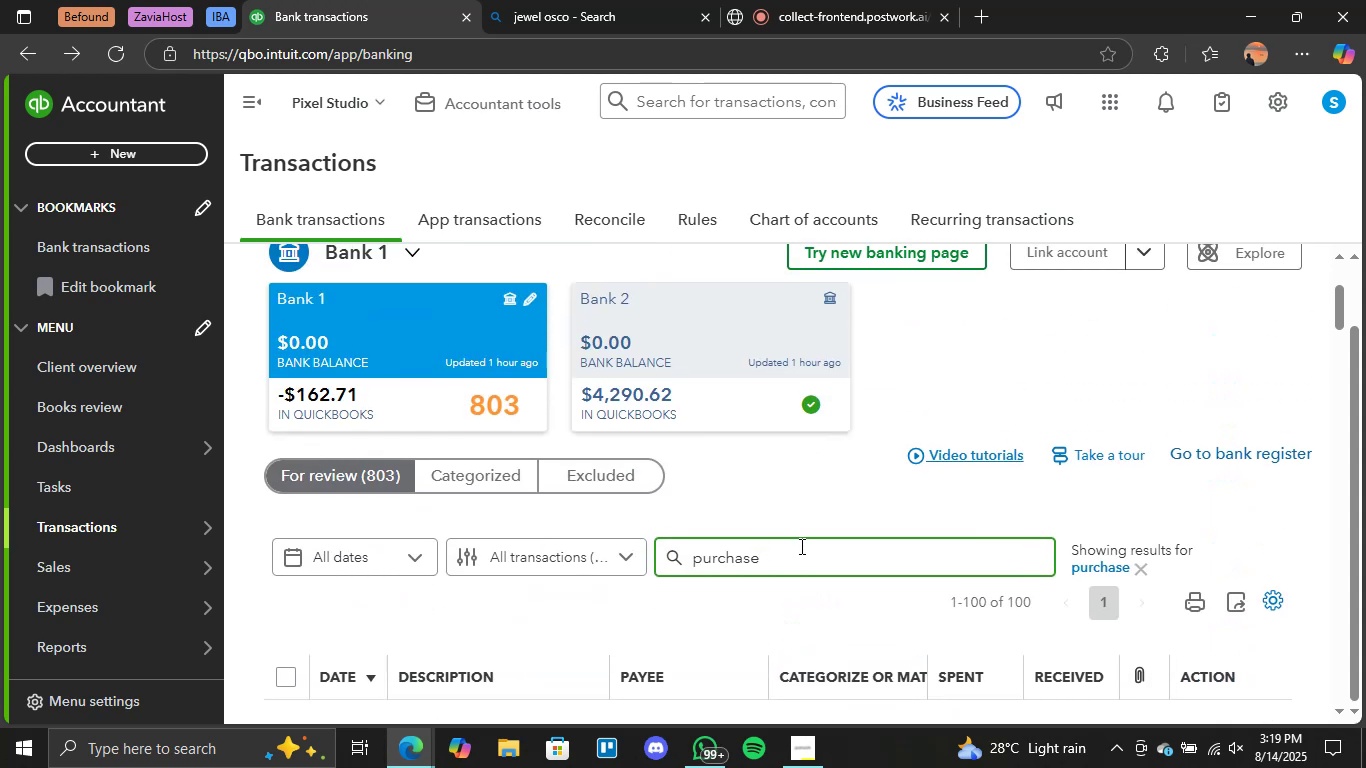 
scroll: coordinate [671, 581], scroll_direction: down, amount: 2.0
 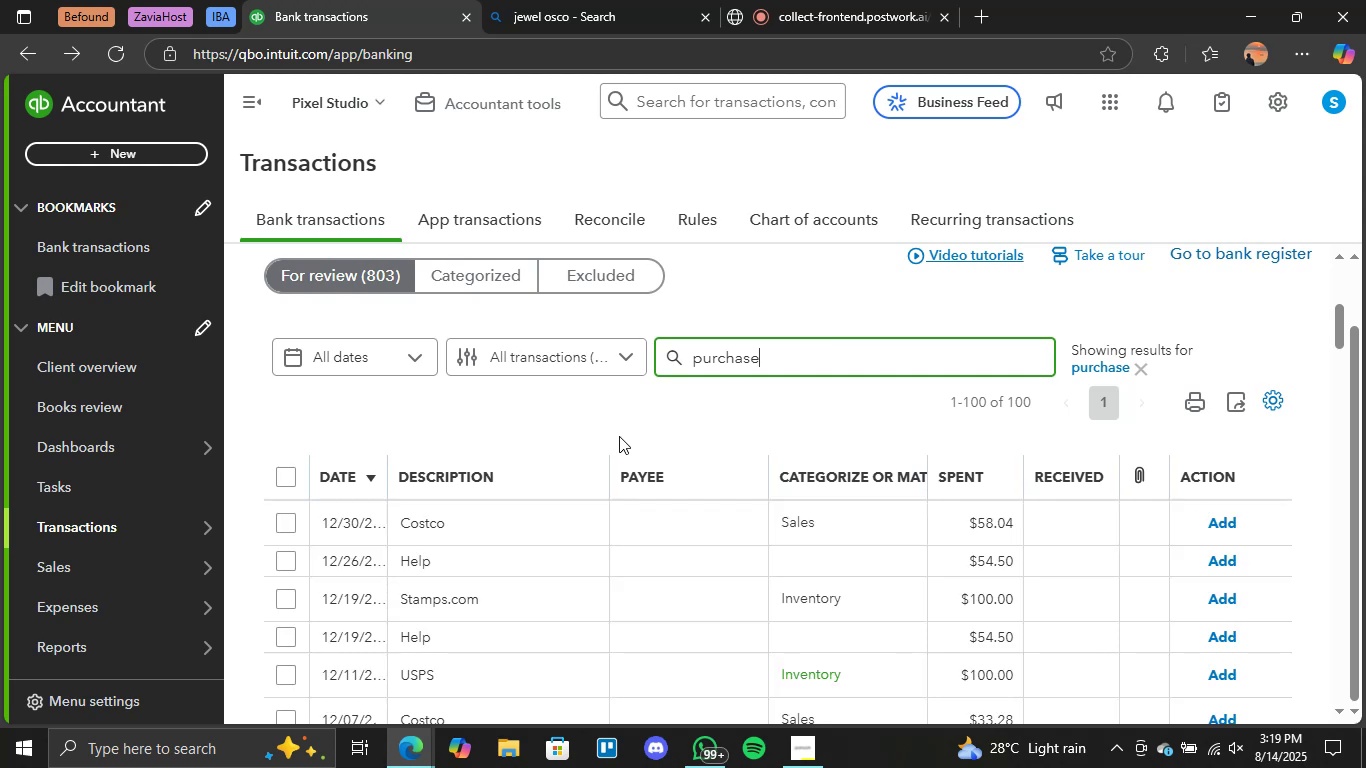 
wait(11.89)
 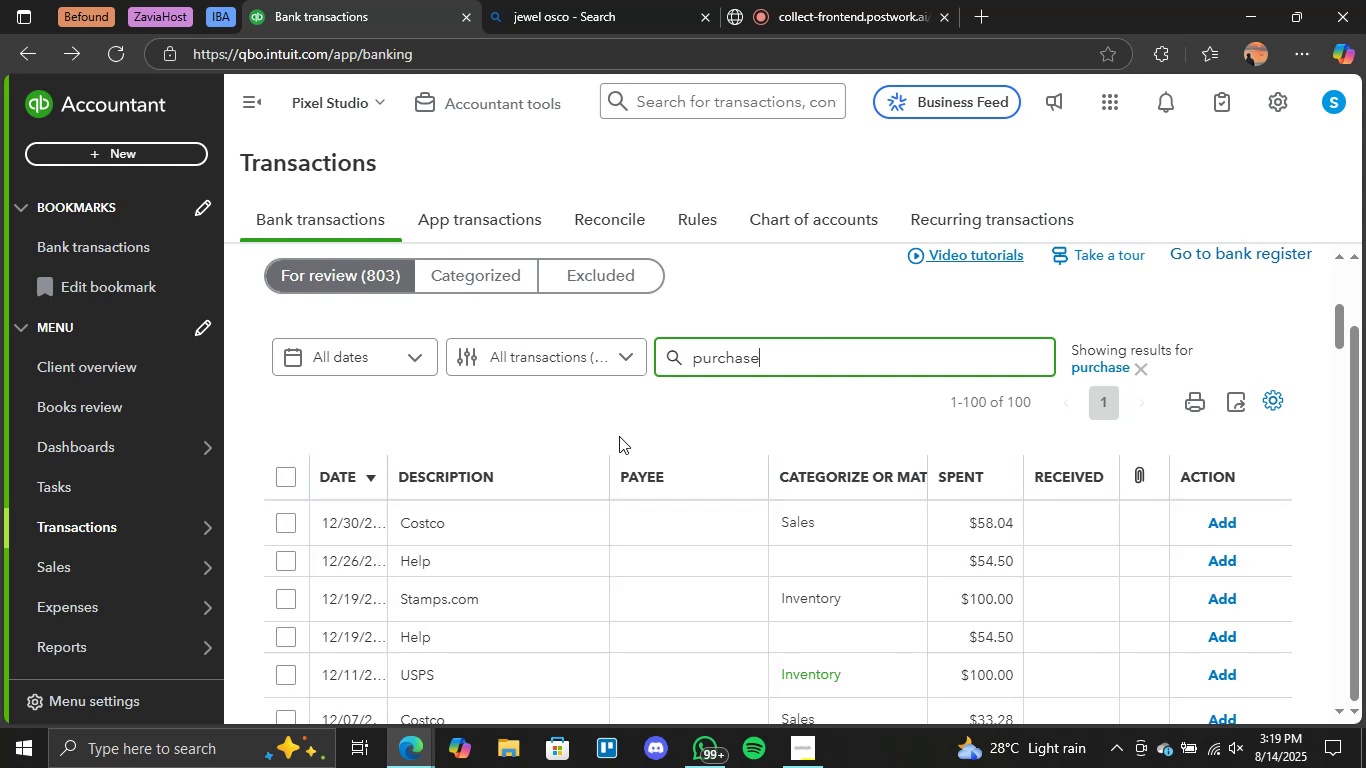 
scroll: coordinate [491, 452], scroll_direction: down, amount: 47.0
 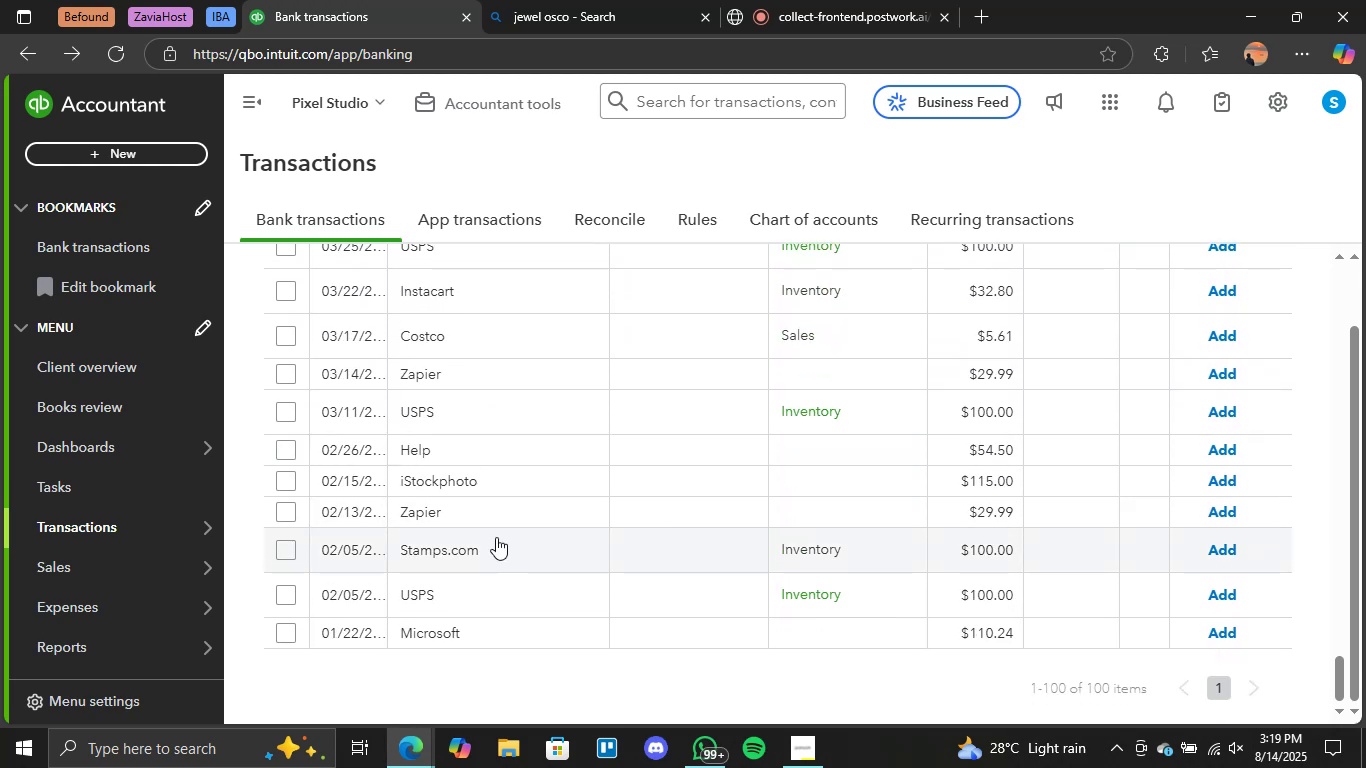 
scroll: coordinate [822, 534], scroll_direction: up, amount: 39.0
 